 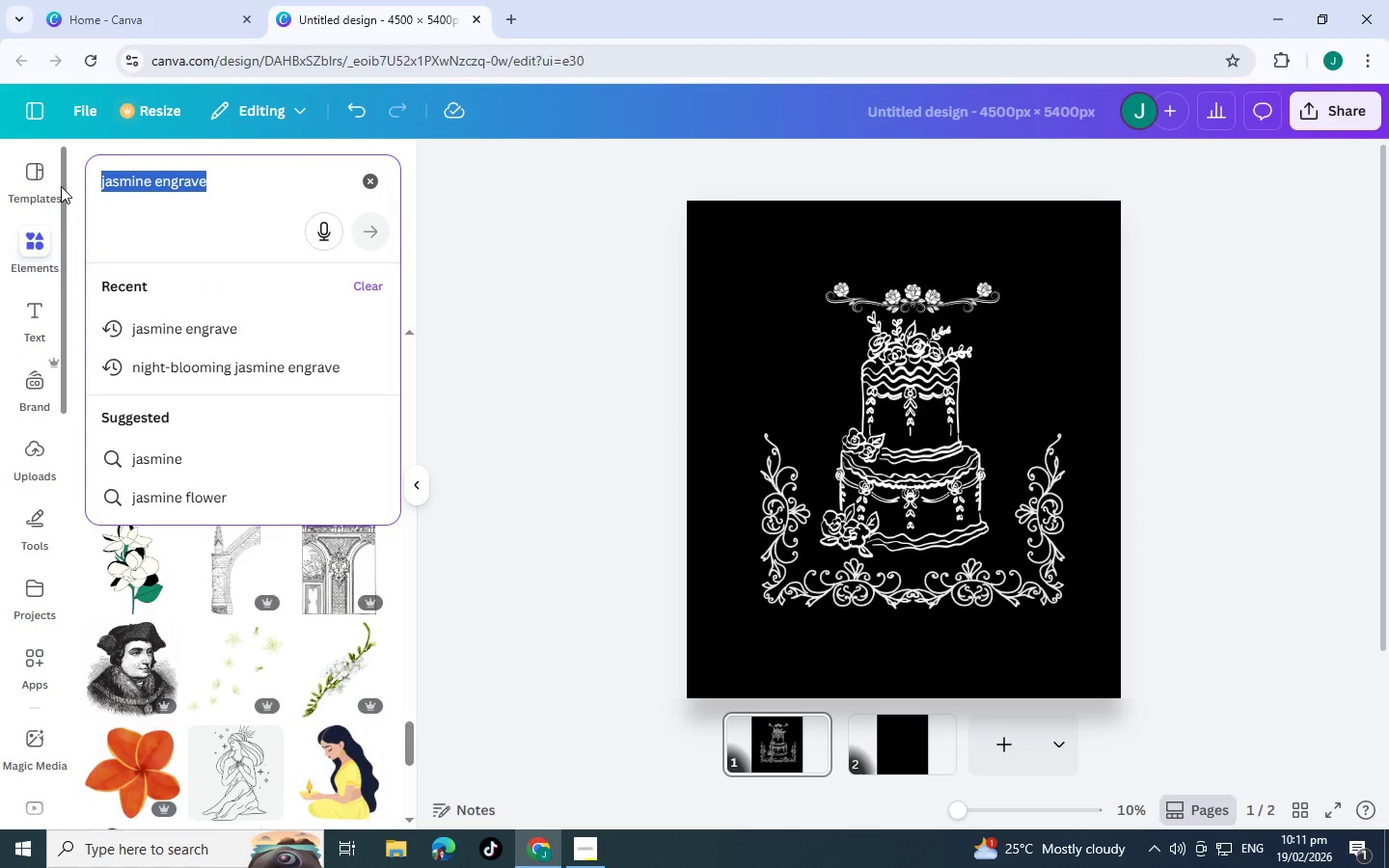 
key(Control+V)
 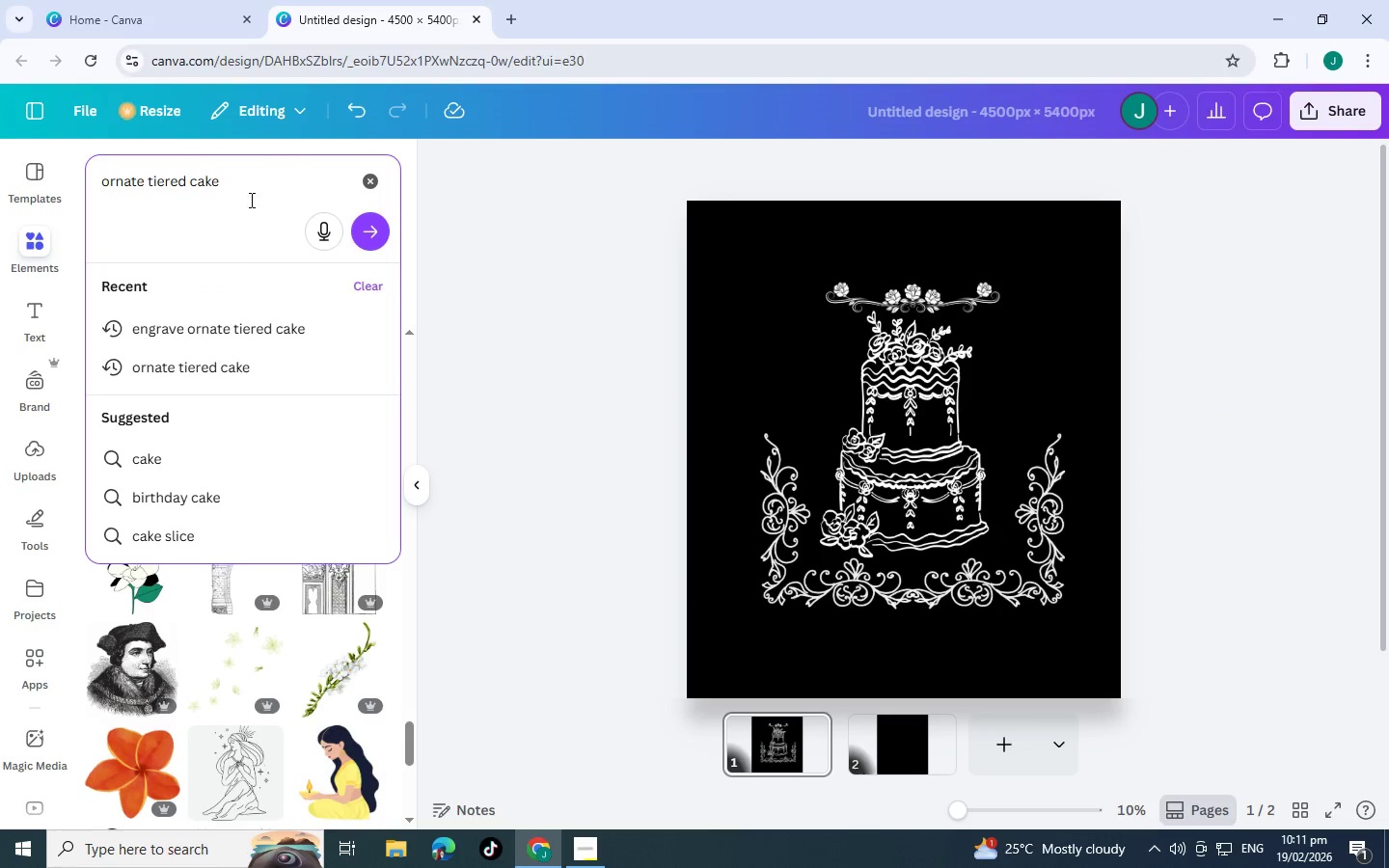 
key(Enter)
 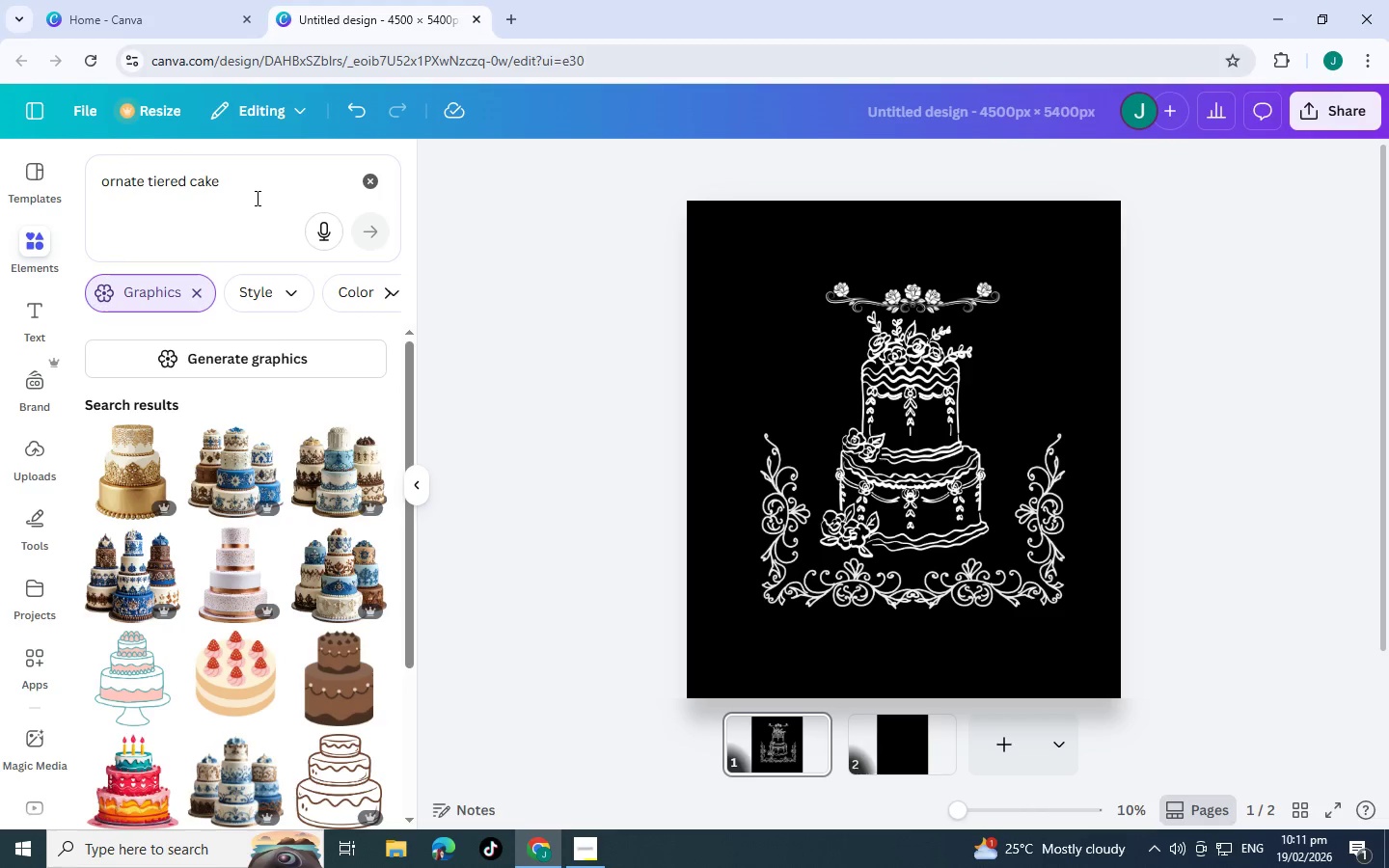 
wait(5.61)
 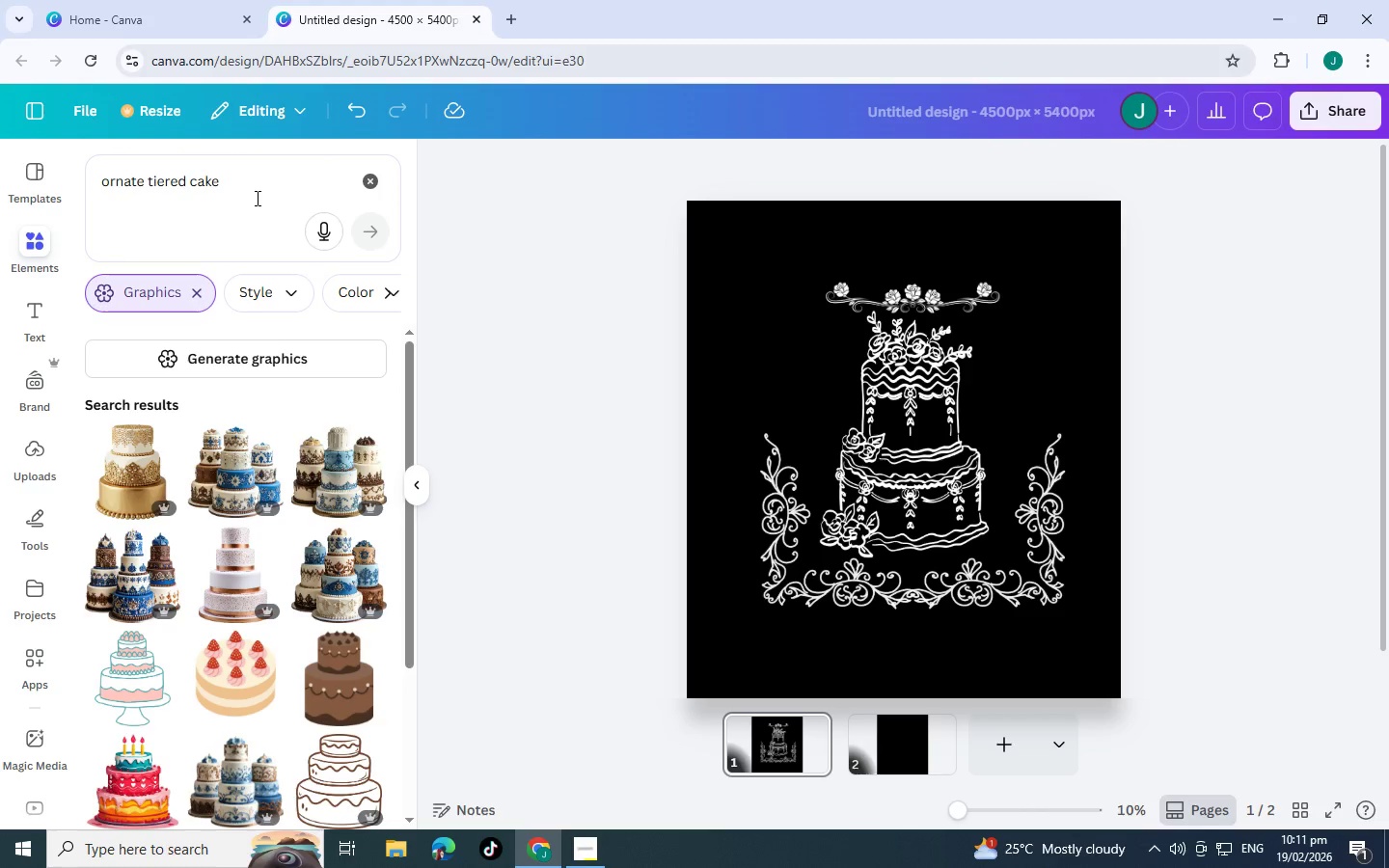 
scroll: coordinate [198, 461], scroll_direction: down, amount: 14.0
 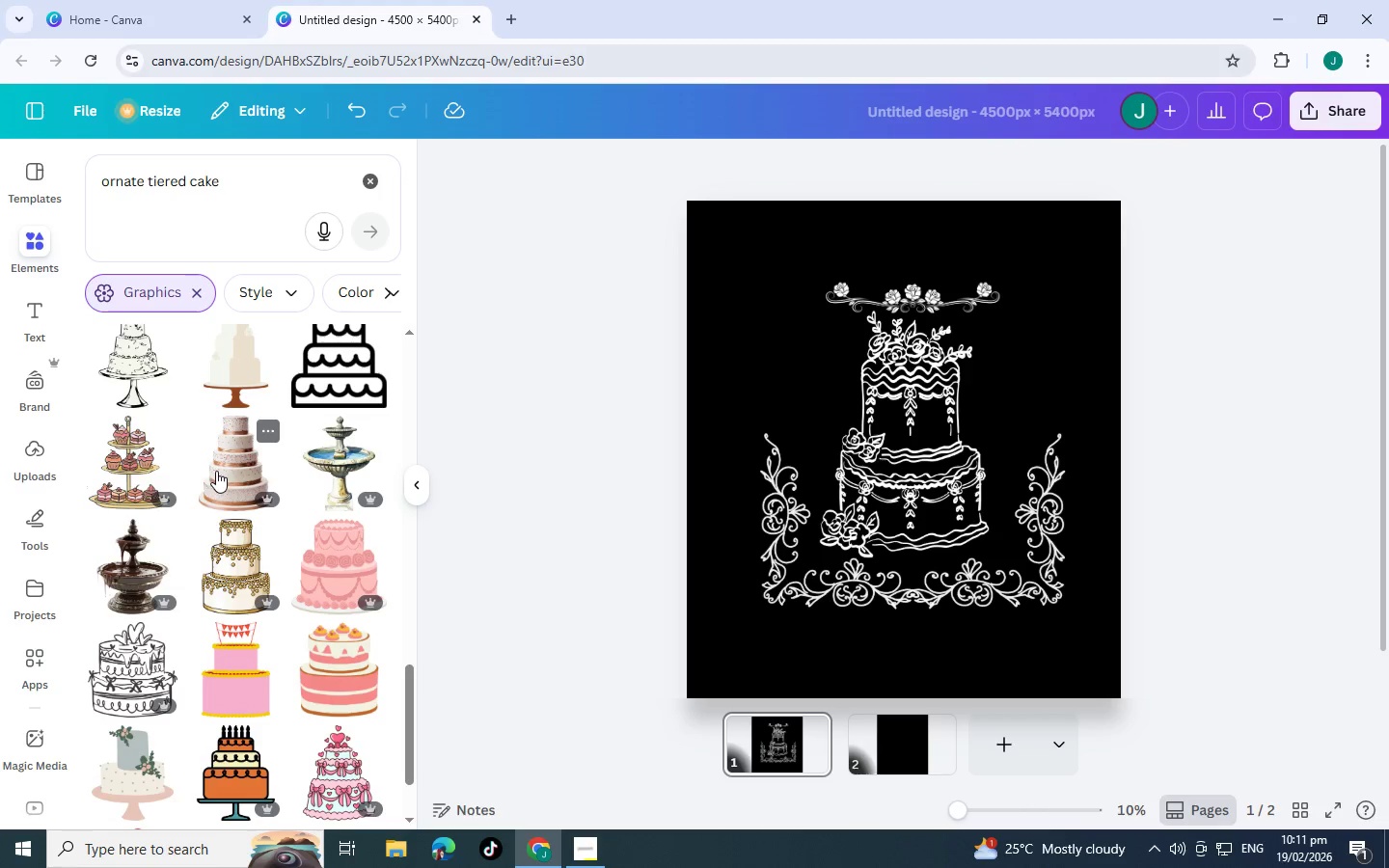 
scroll: coordinate [269, 439], scroll_direction: down, amount: 11.0
 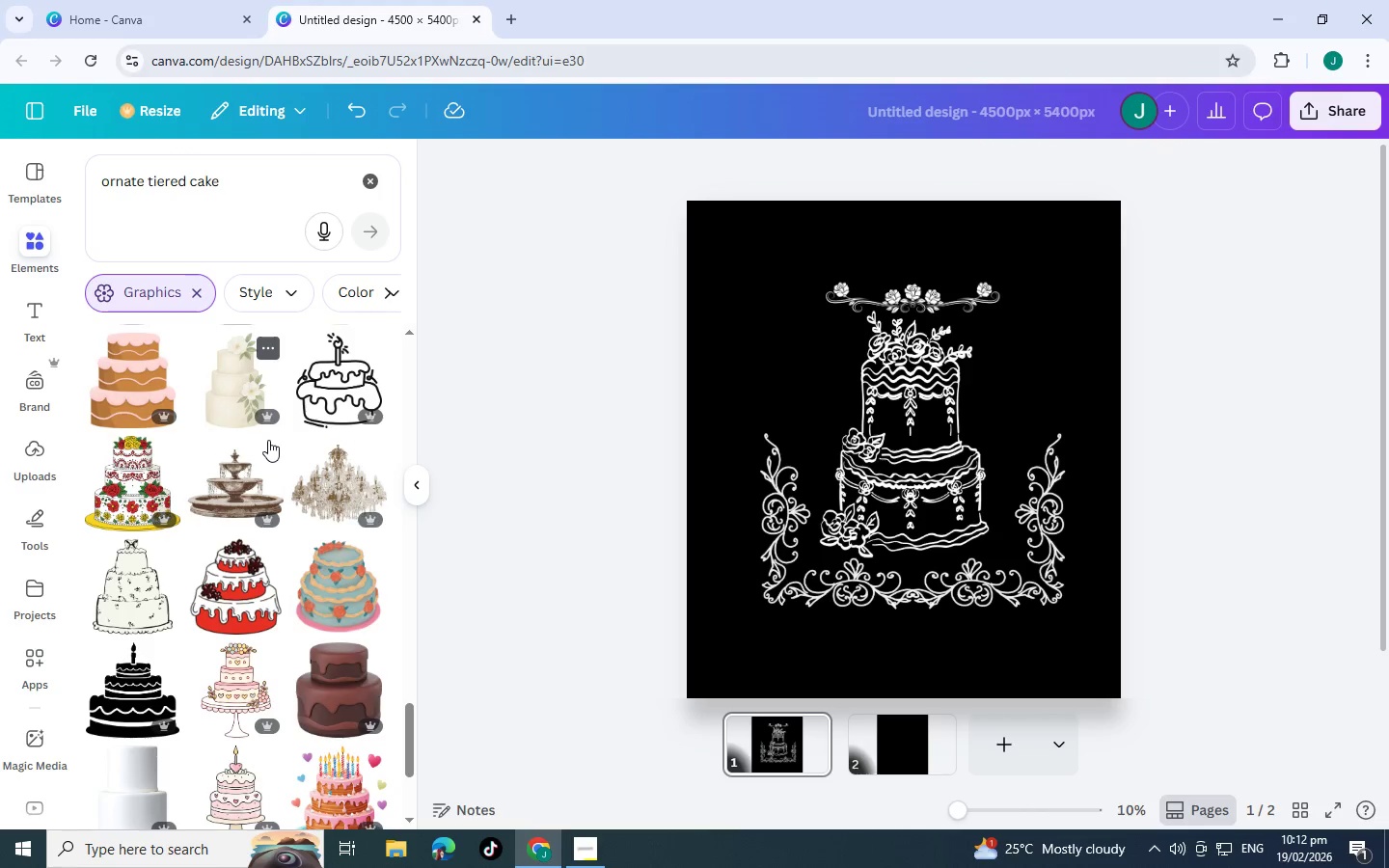 
scroll: coordinate [265, 444], scroll_direction: down, amount: 6.0
 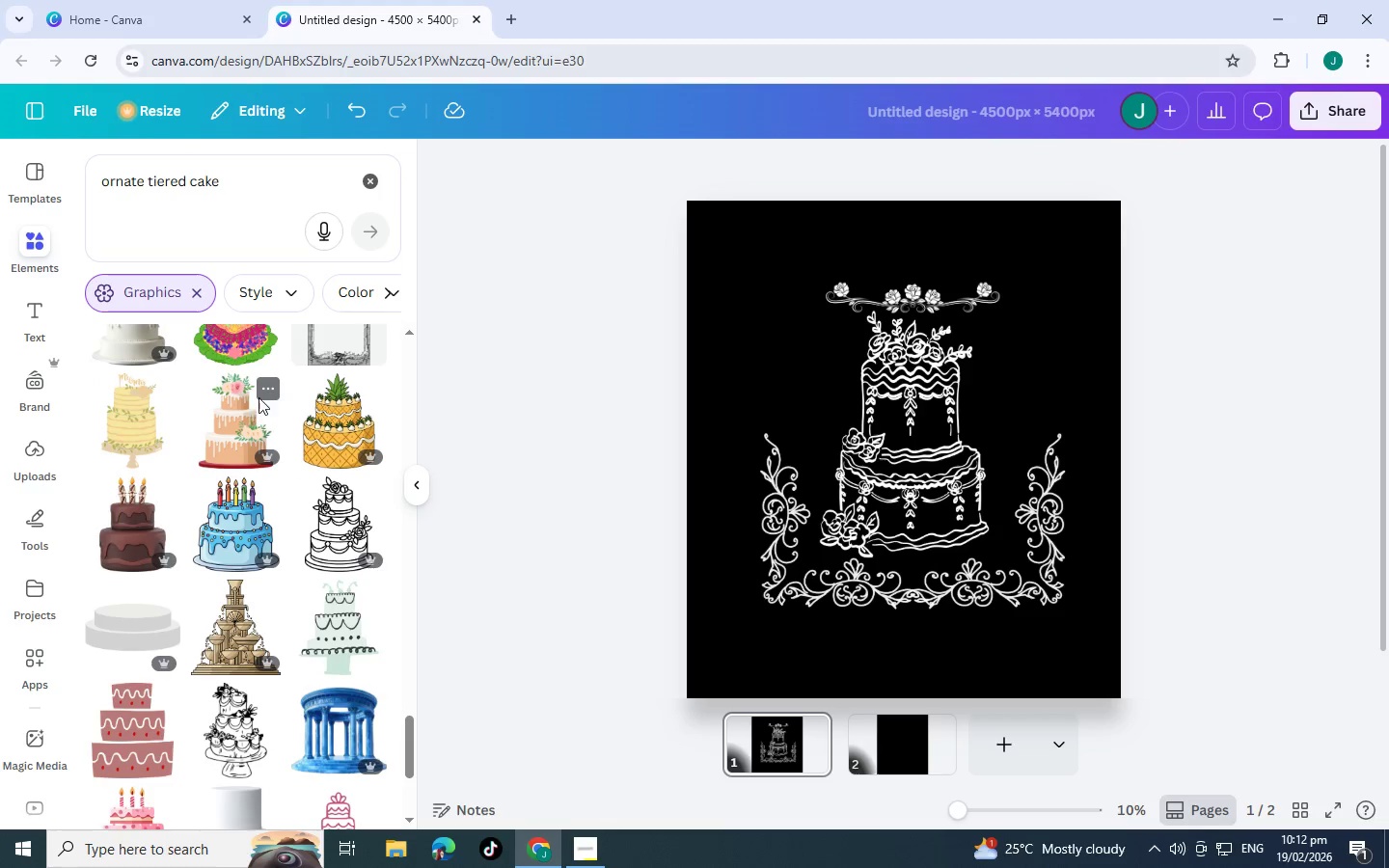 
left_click([265, 389])
 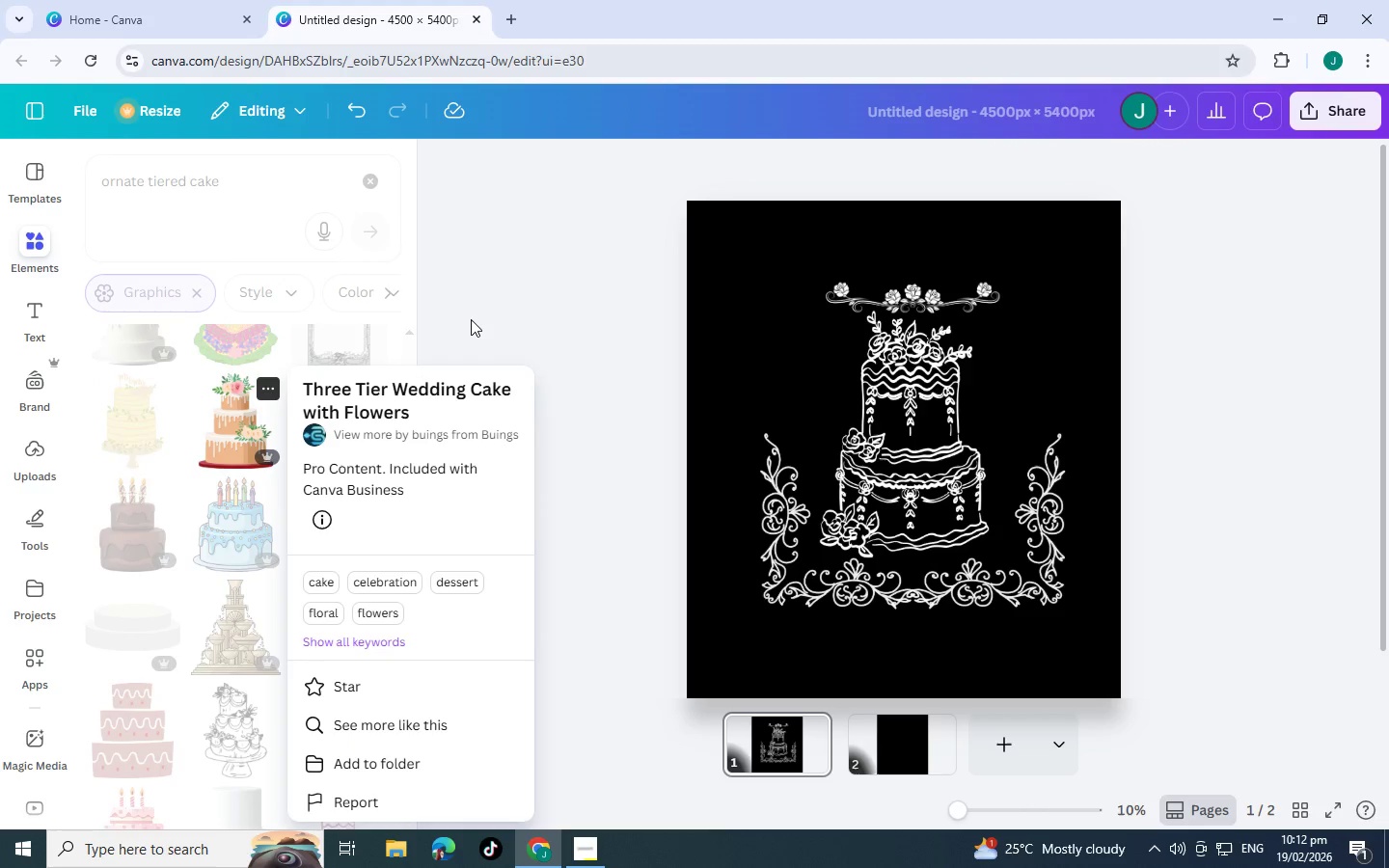 
left_click([471, 319])
 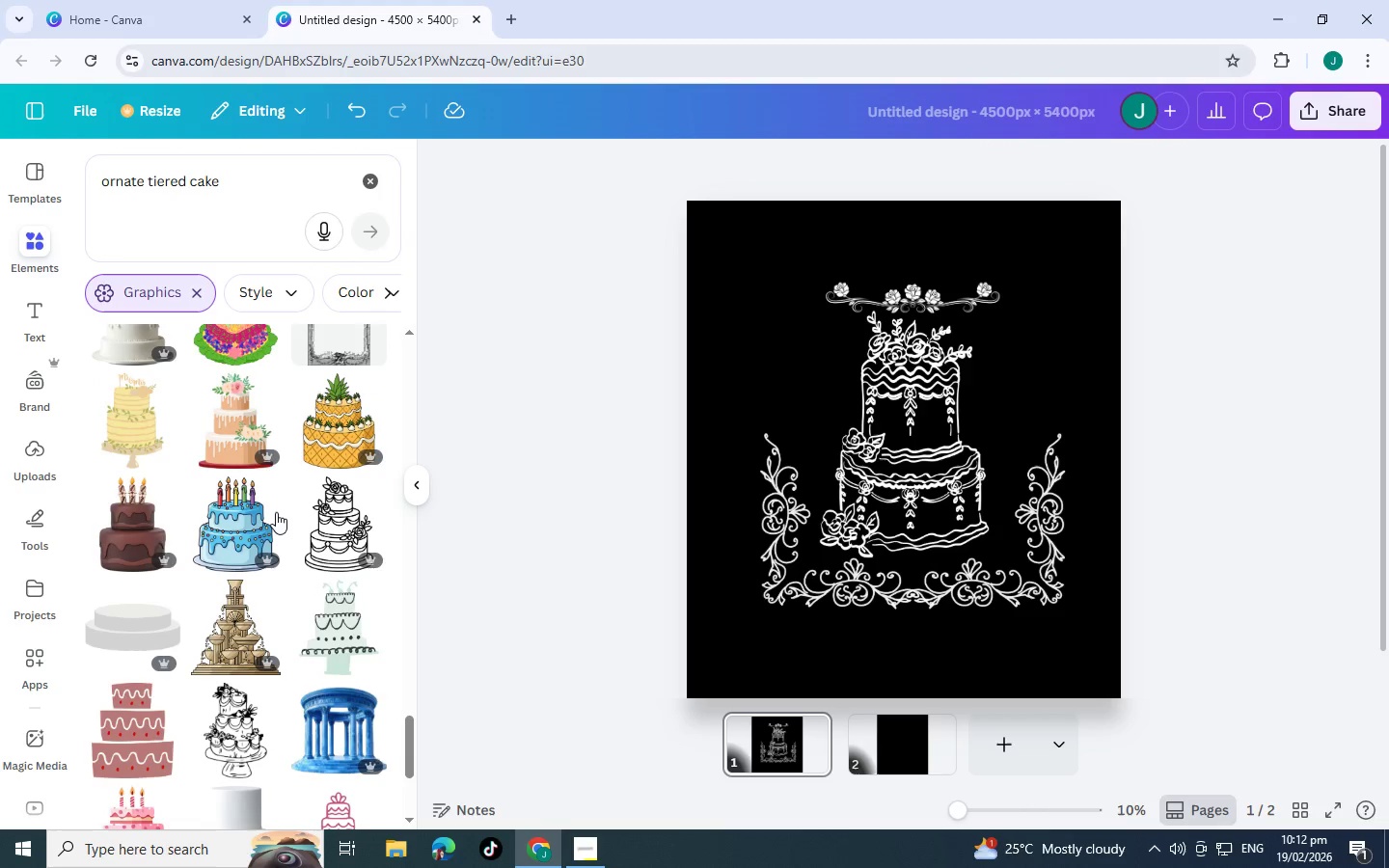 
scroll: coordinate [276, 512], scroll_direction: down, amount: 1.0
 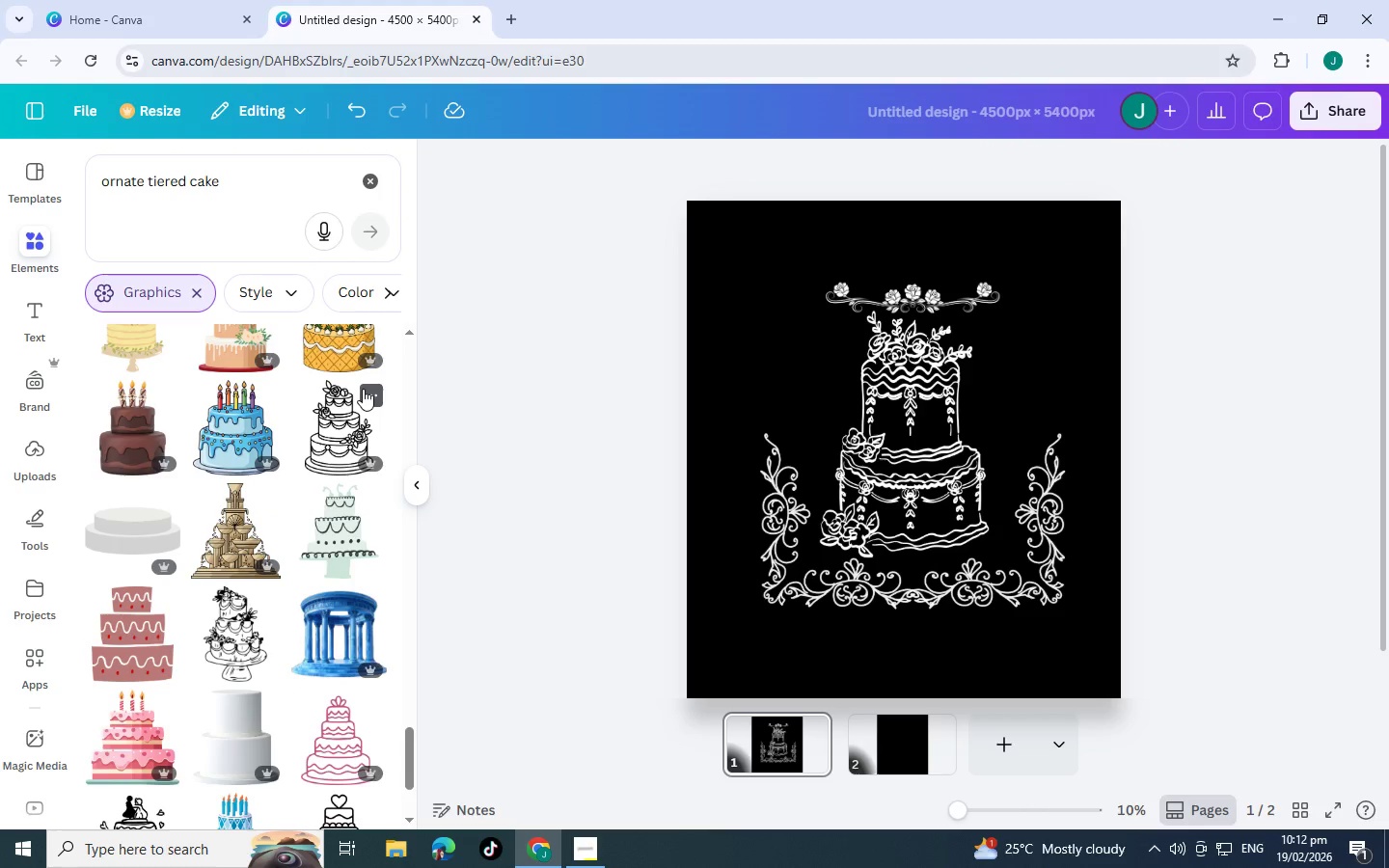 
left_click([365, 391])
 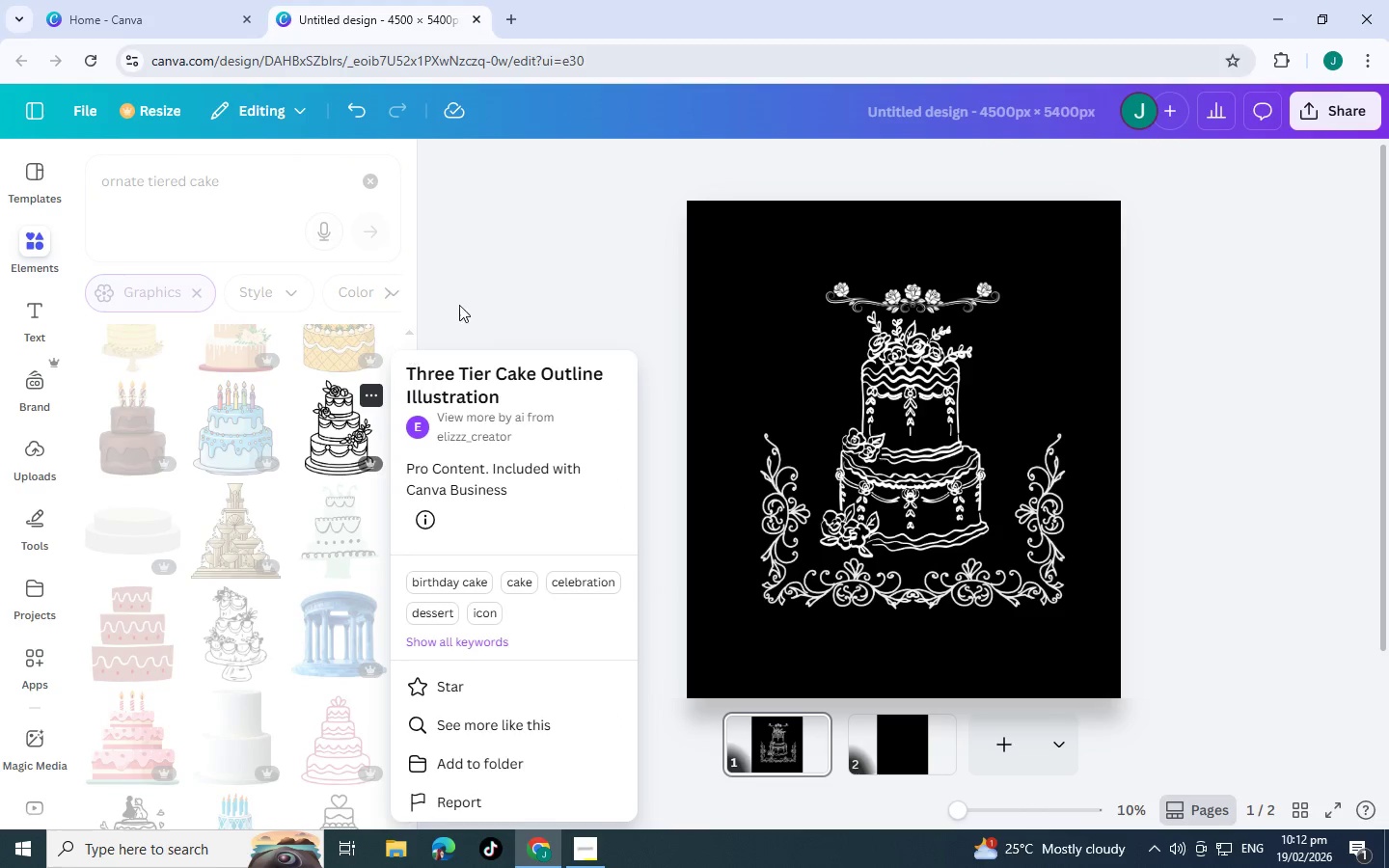 
left_click([468, 304])
 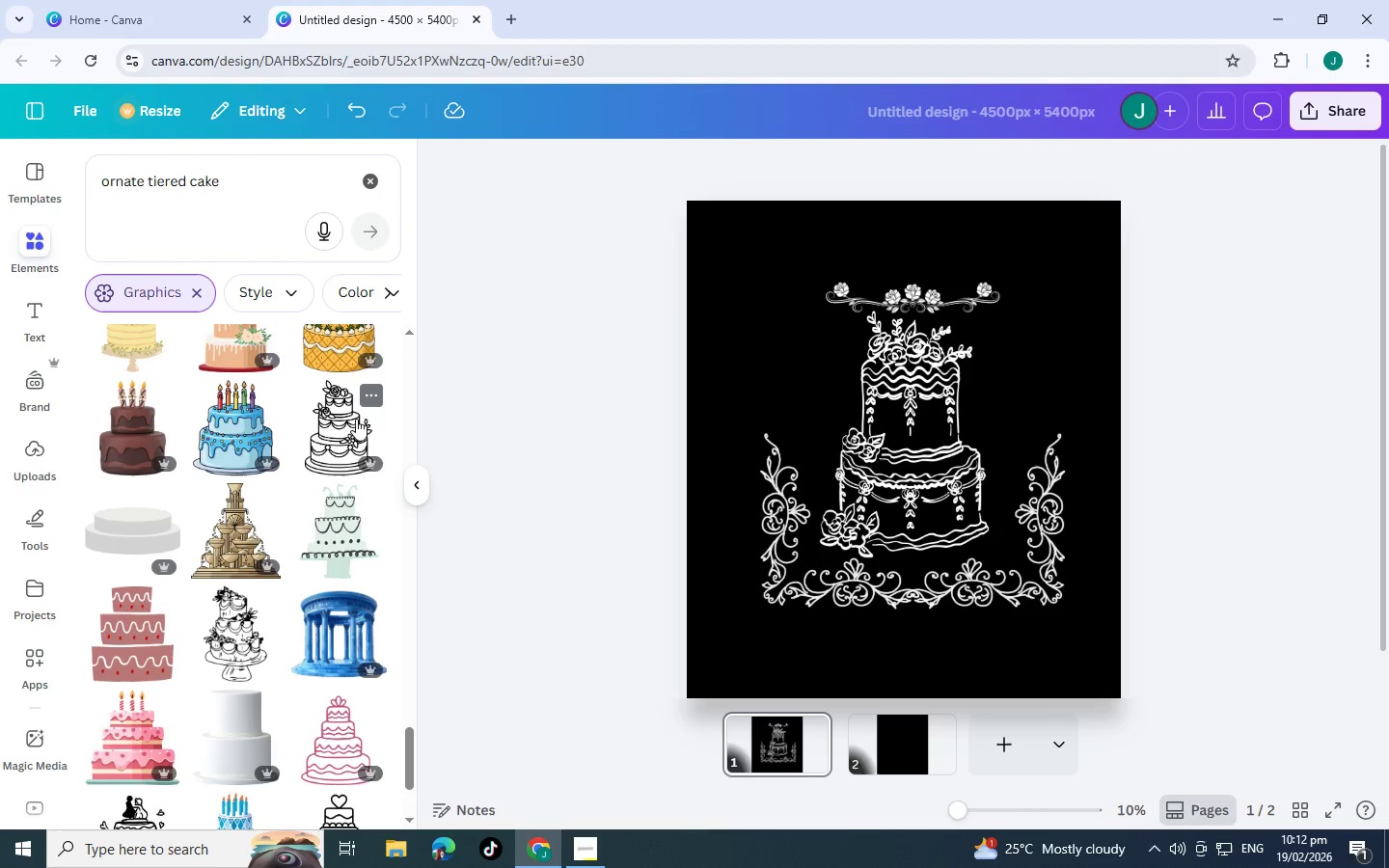 
left_click([340, 444])
 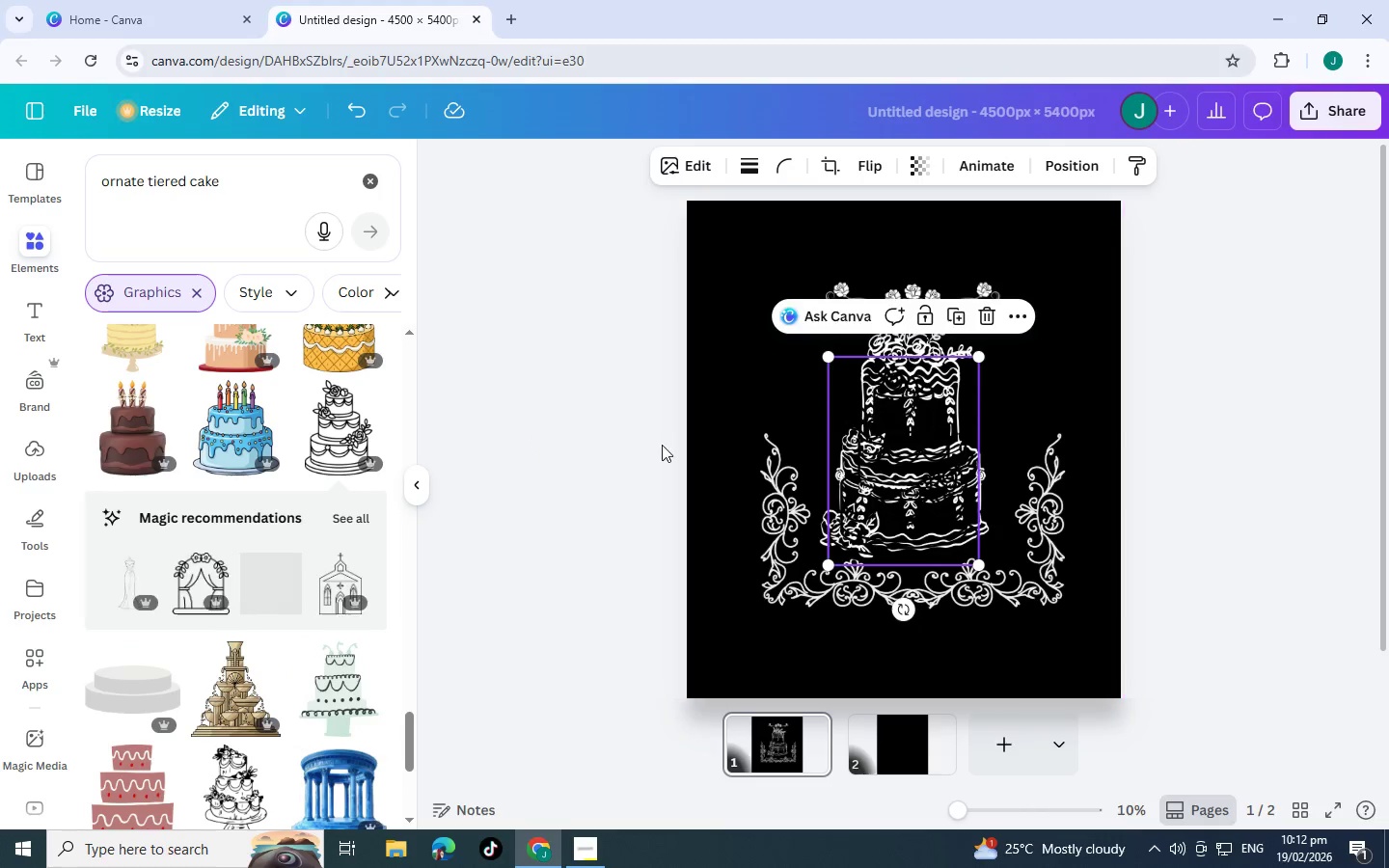 
left_click_drag(start_coordinate=[856, 472], to_coordinate=[738, 323])
 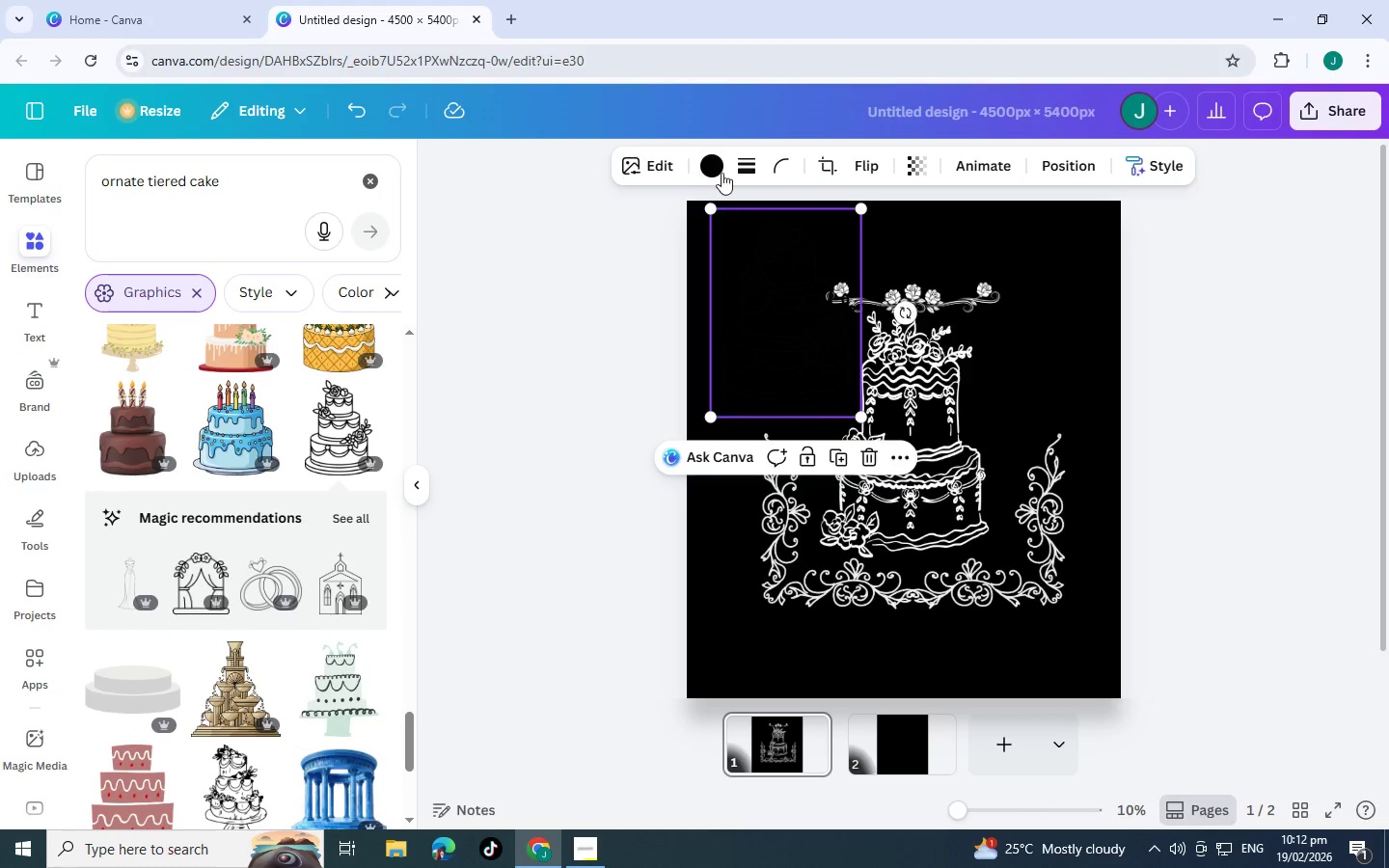 
left_click([724, 173])
 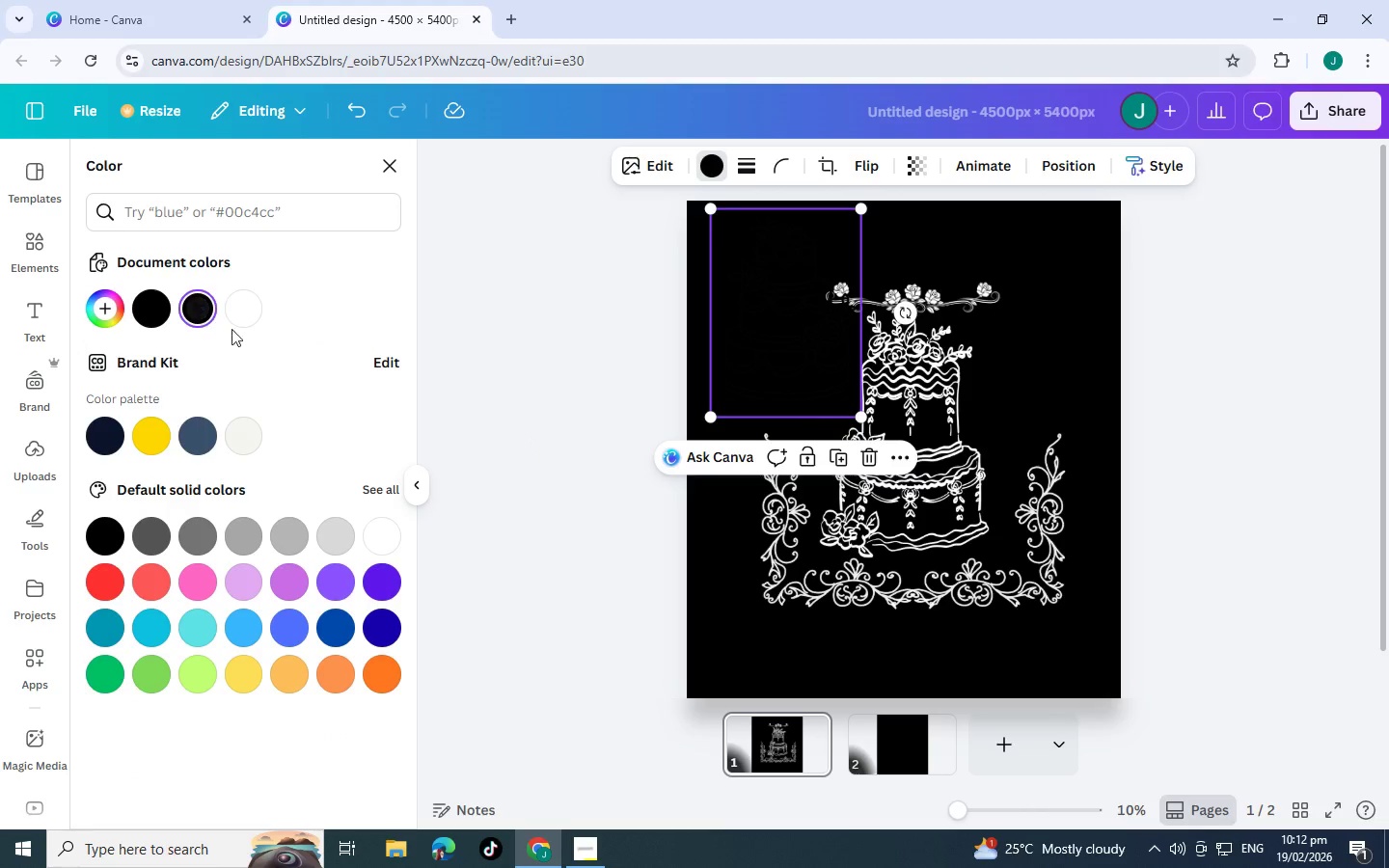 
left_click([253, 312])
 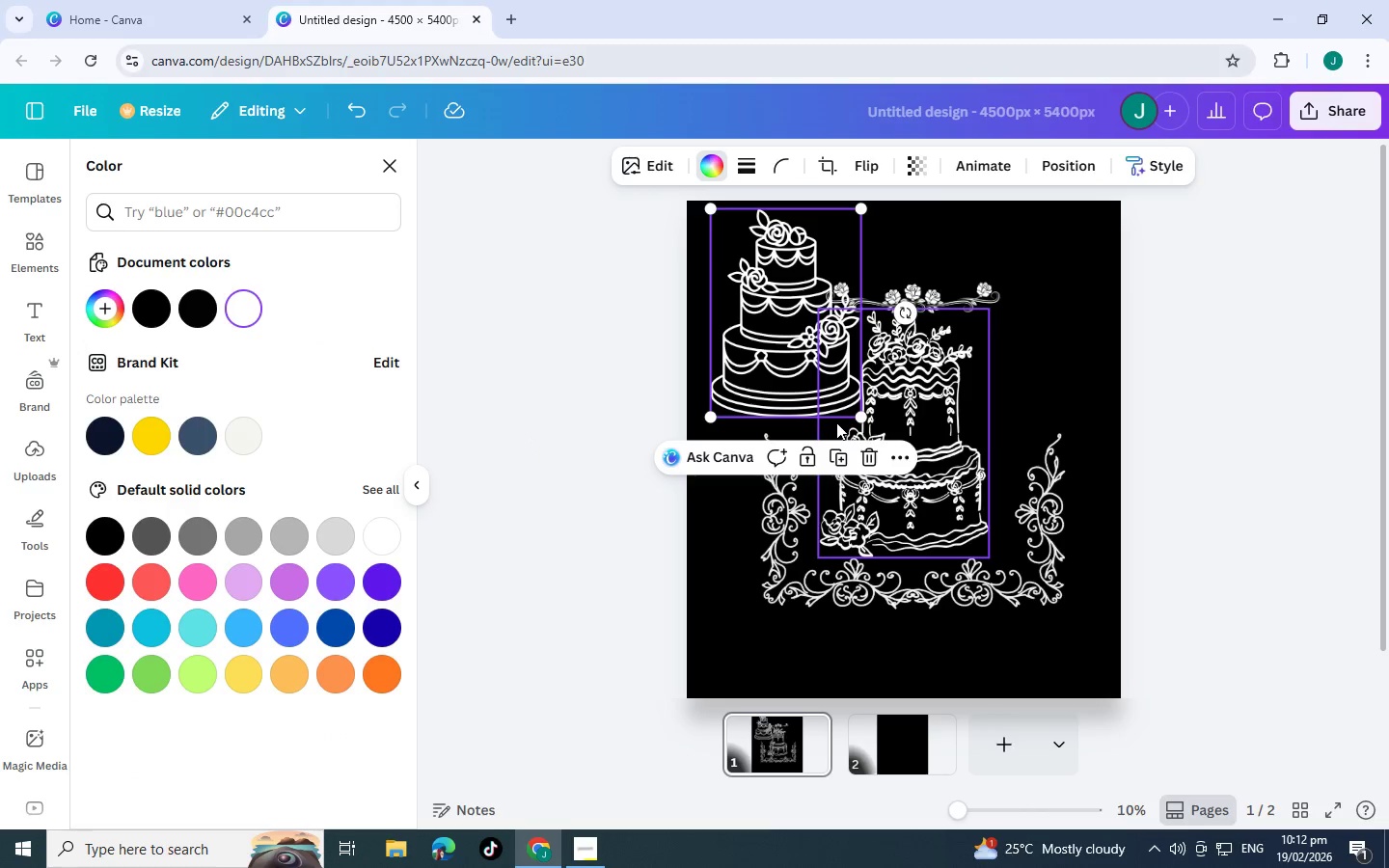 
left_click([871, 454])
 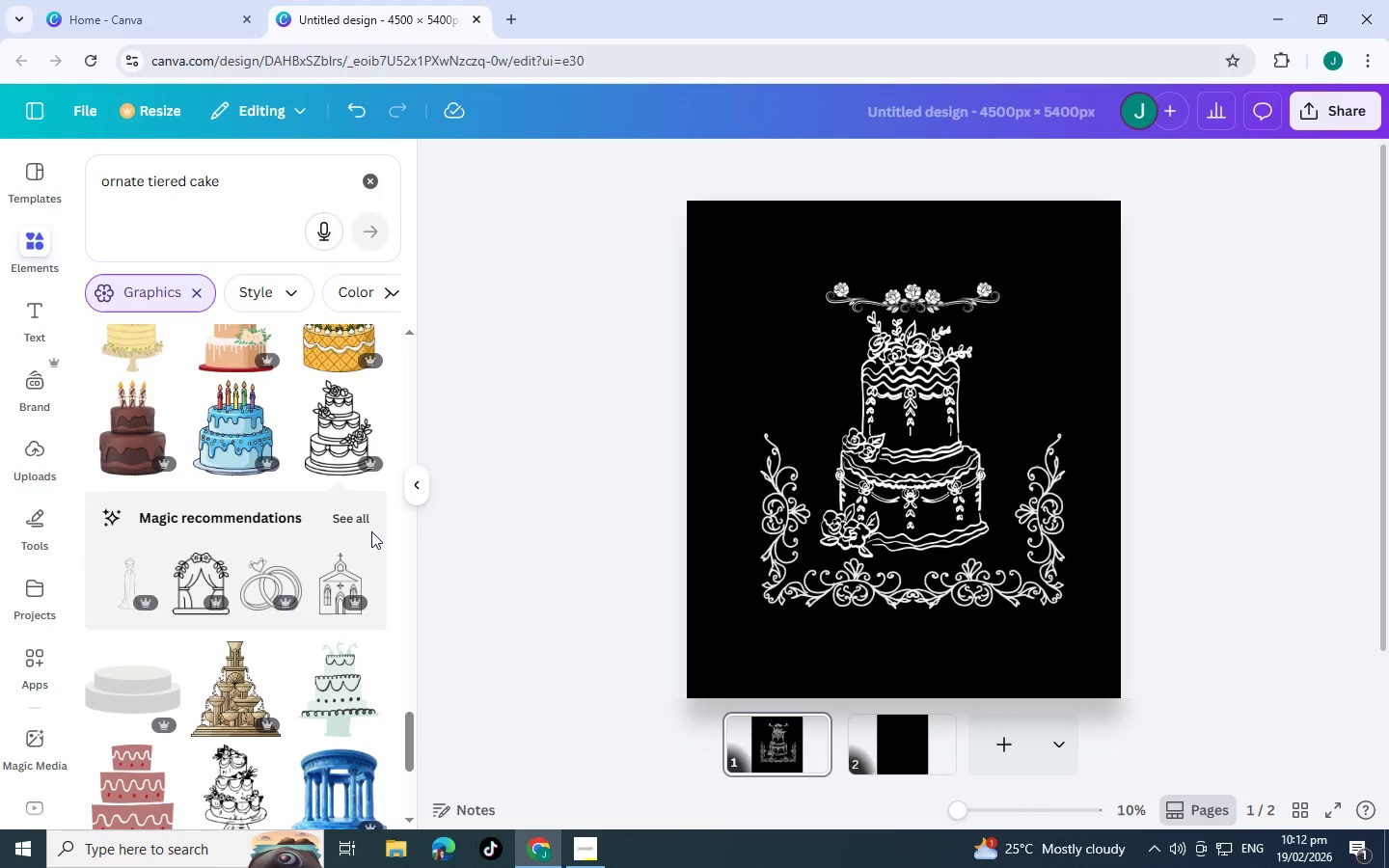 
scroll: coordinate [232, 610], scroll_direction: down, amount: 3.0
 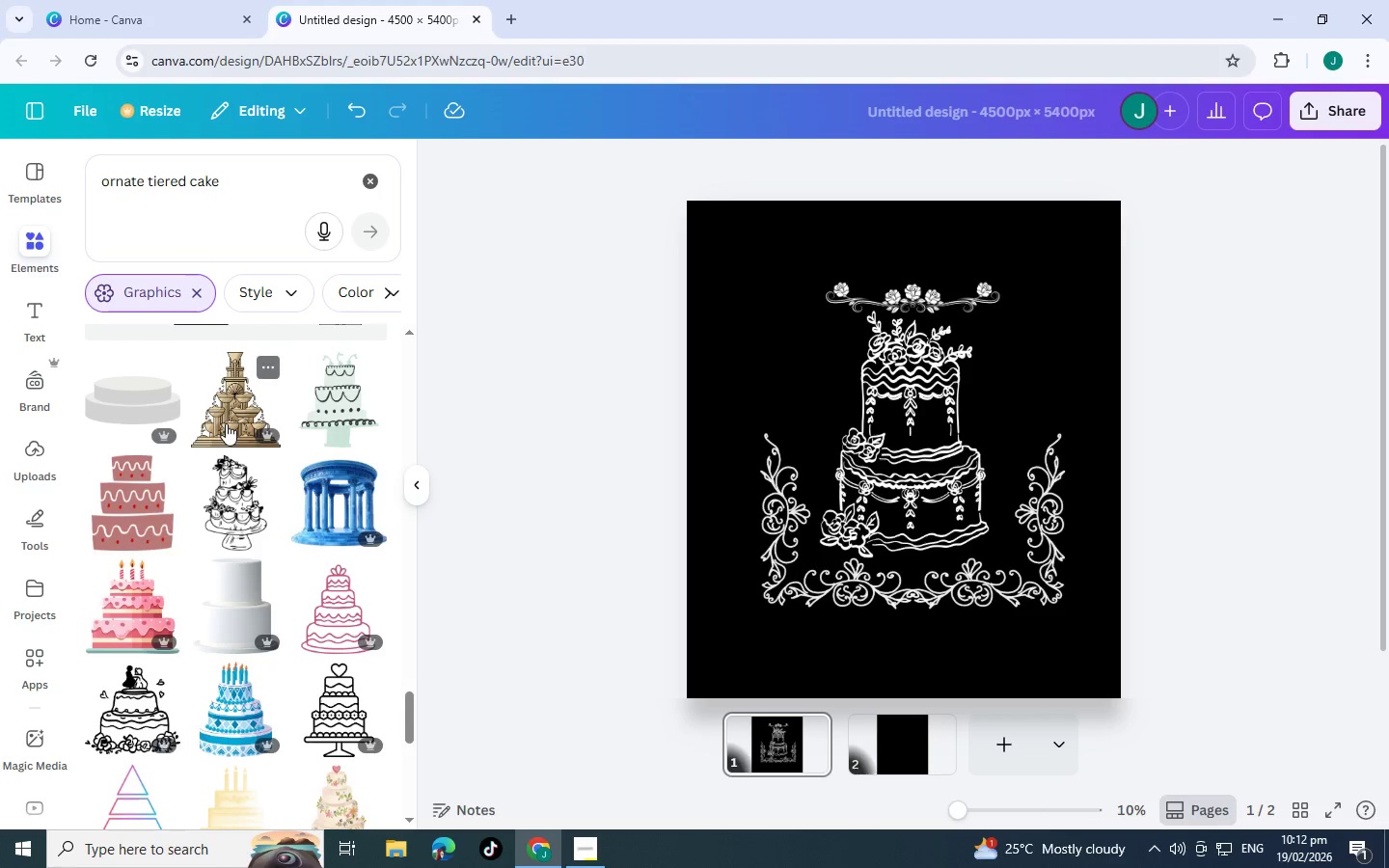 
left_click([243, 488])
 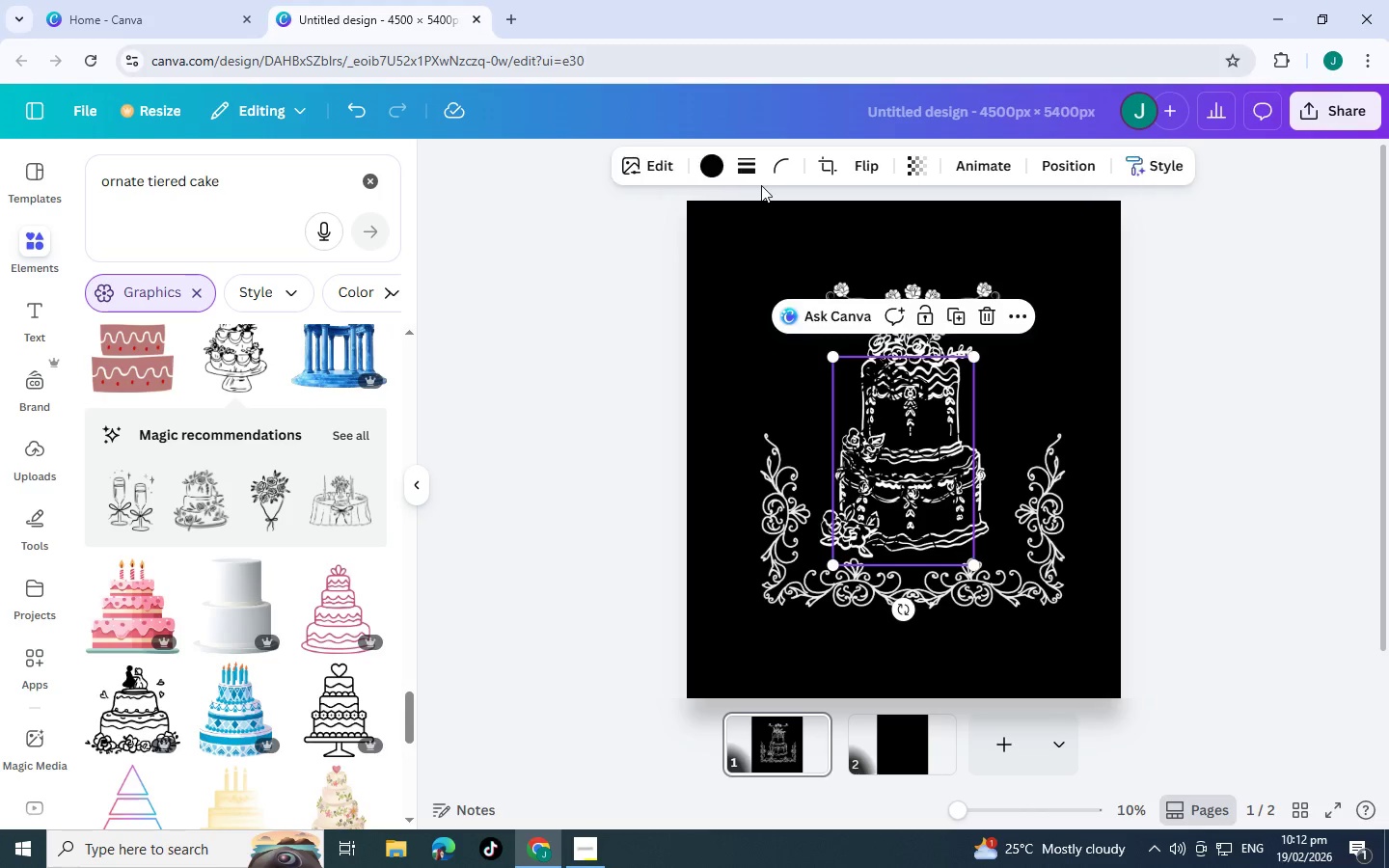 
left_click([718, 162])
 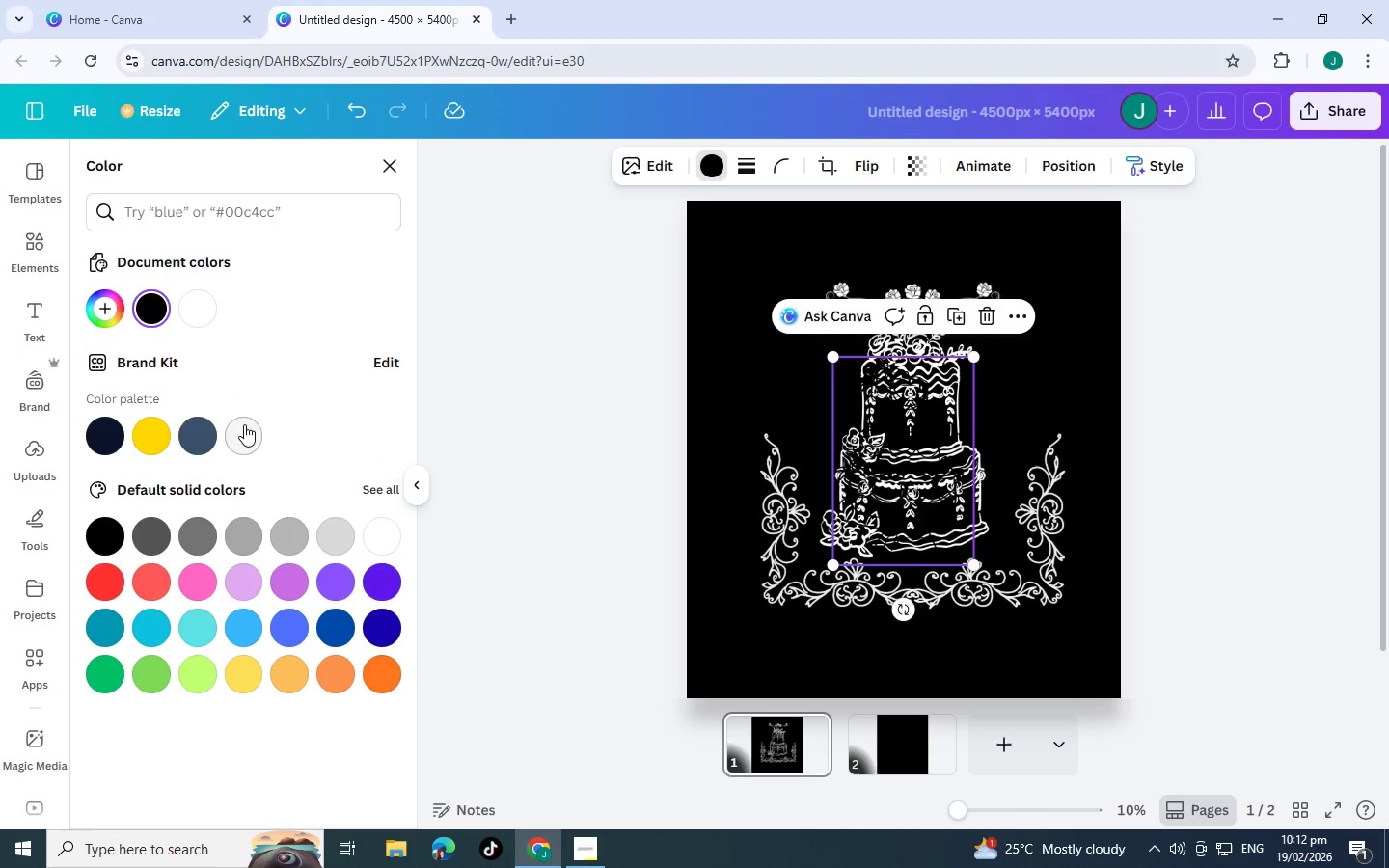 
left_click([201, 317])
 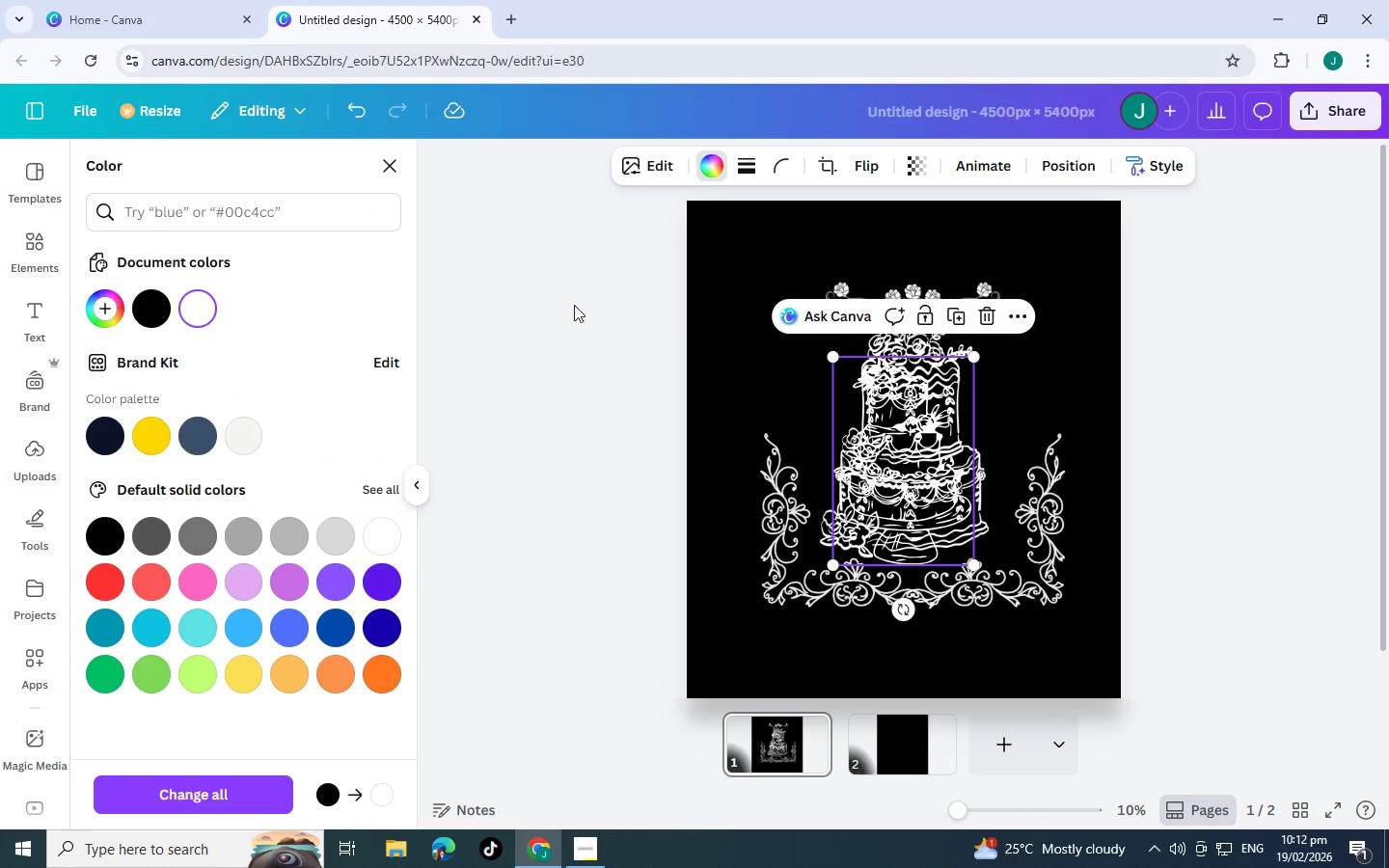 
left_click_drag(start_coordinate=[904, 464], to_coordinate=[763, 334])
 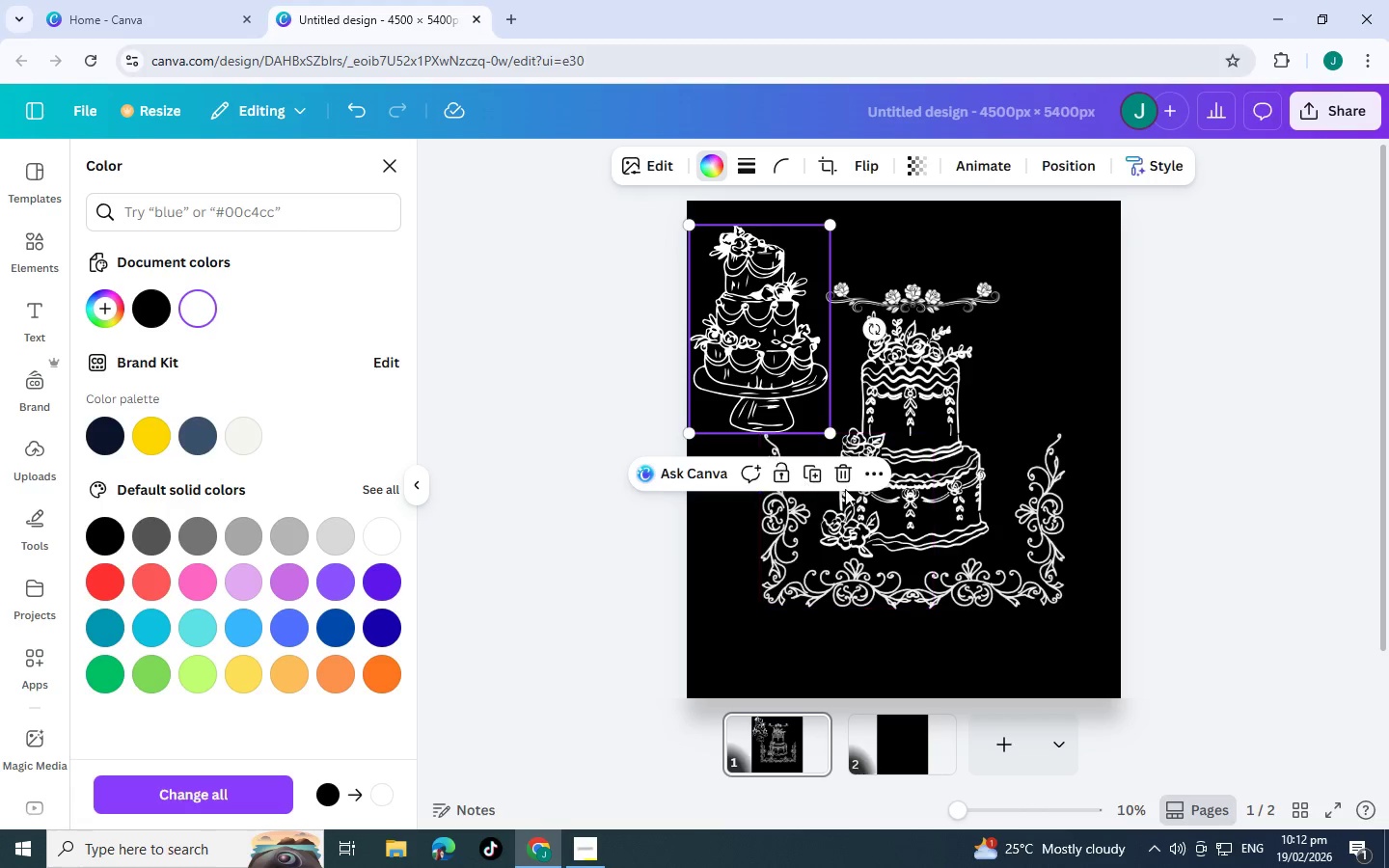 
left_click([847, 479])
 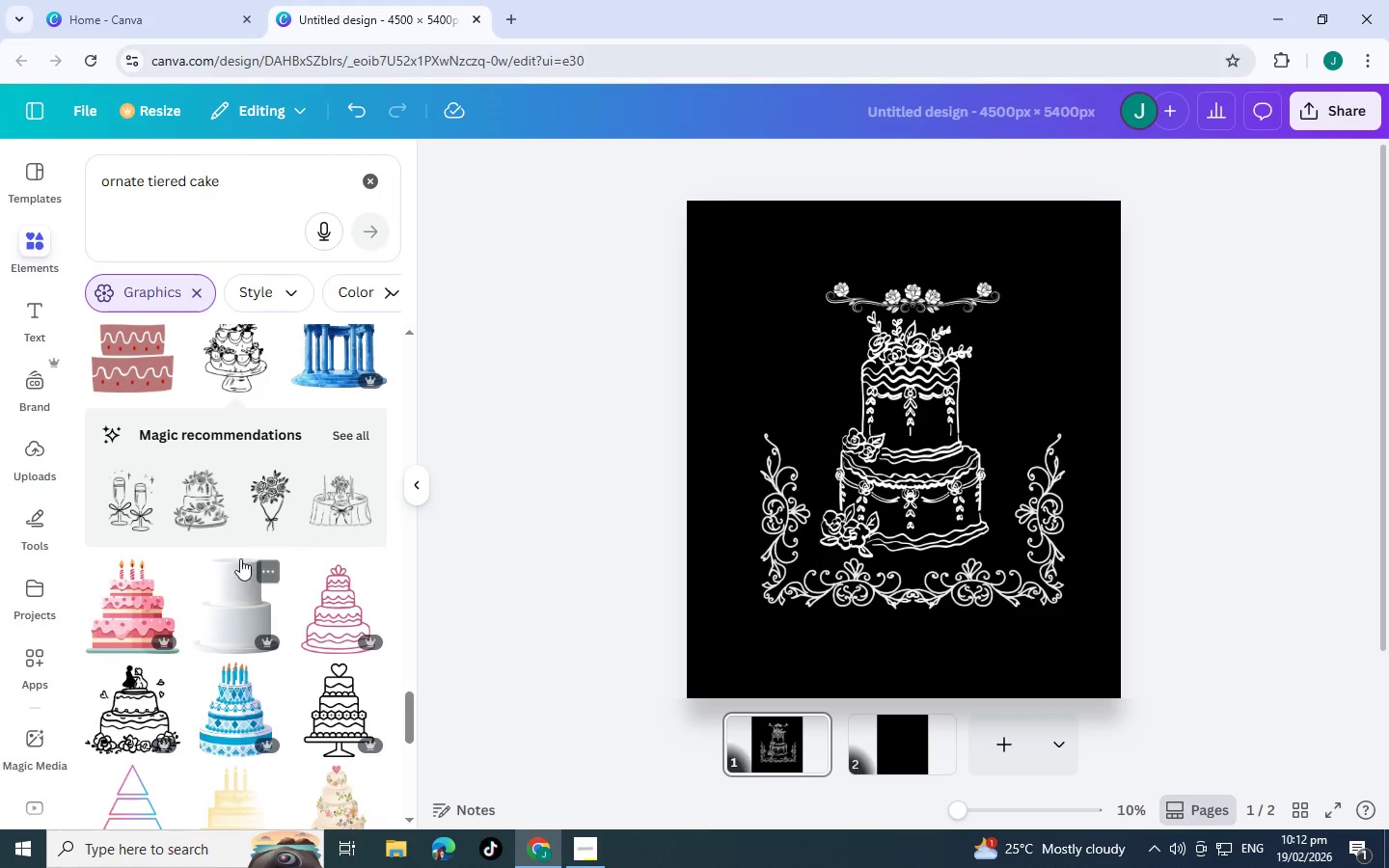 
scroll: coordinate [241, 543], scroll_direction: down, amount: 1.0
 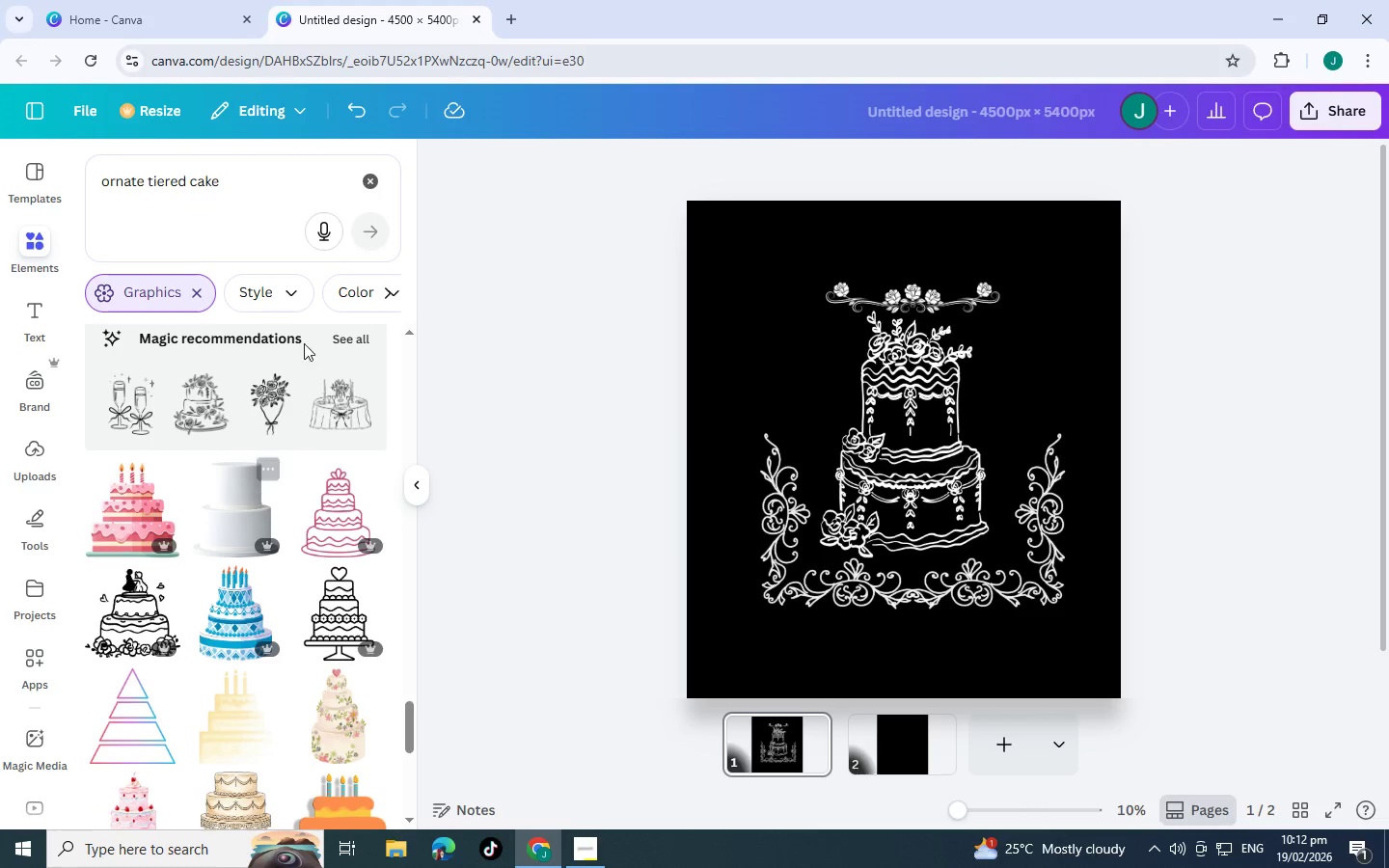 
left_click([353, 335])
 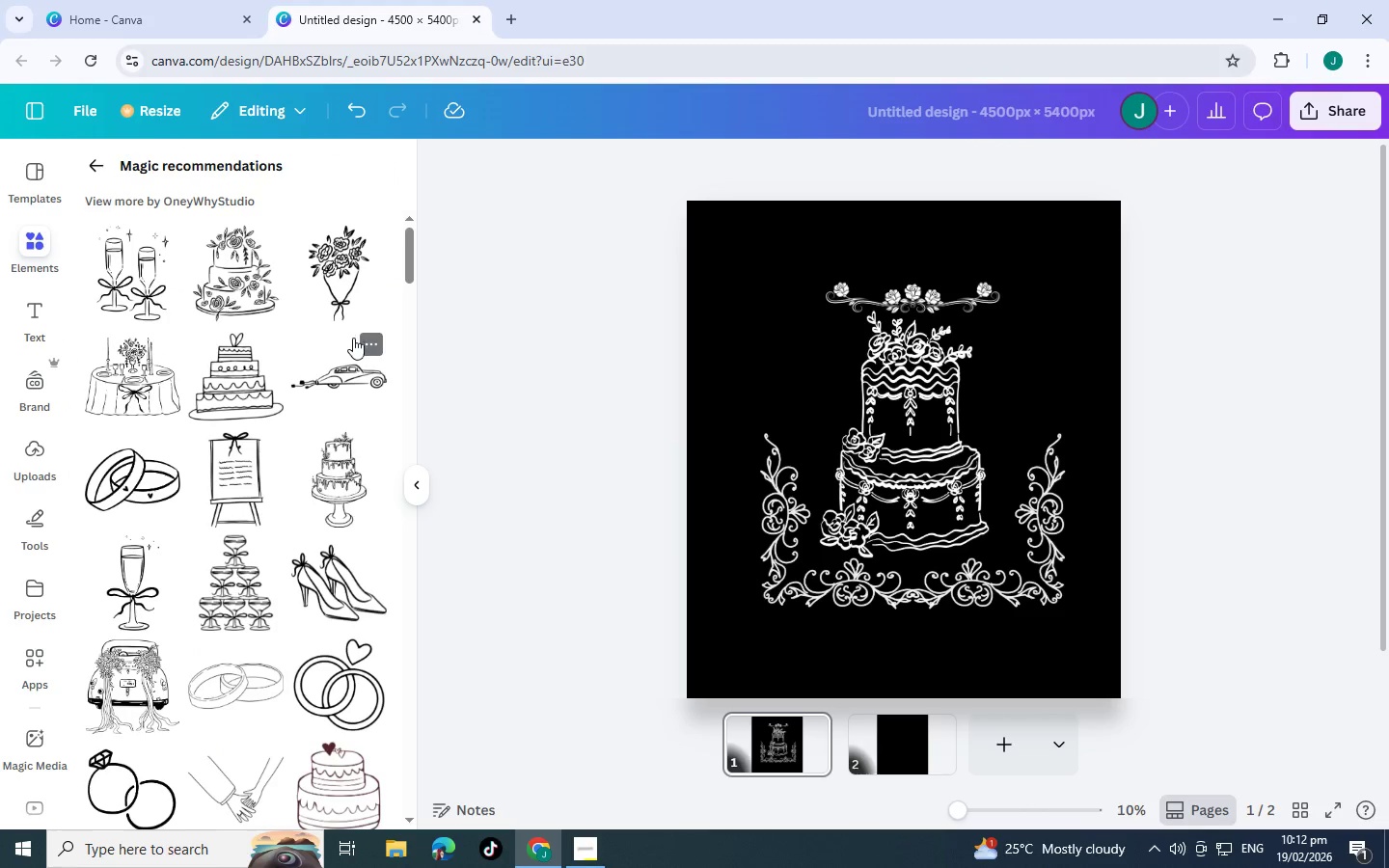 
scroll: coordinate [325, 360], scroll_direction: down, amount: 7.0
 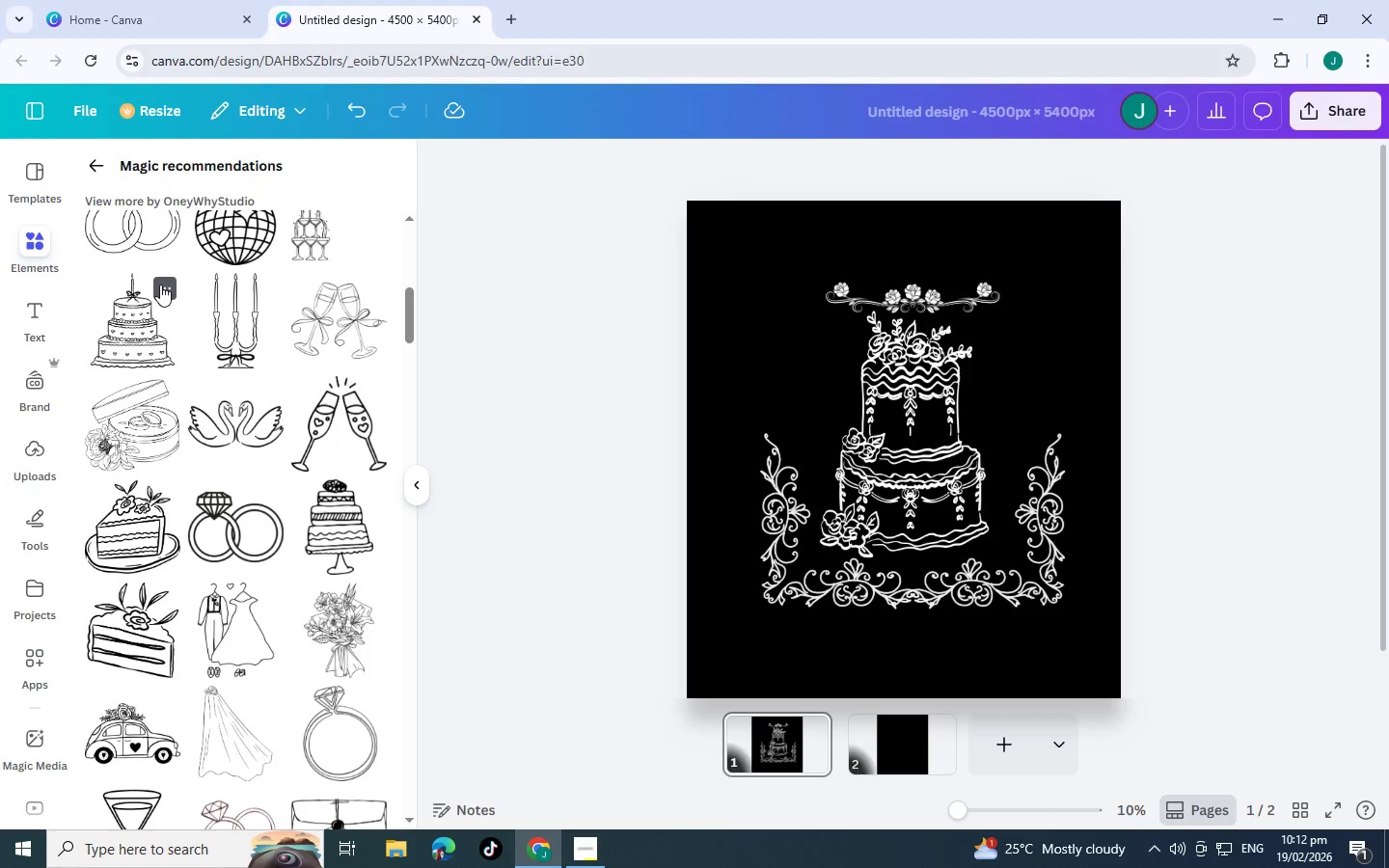 
left_click([160, 285])
 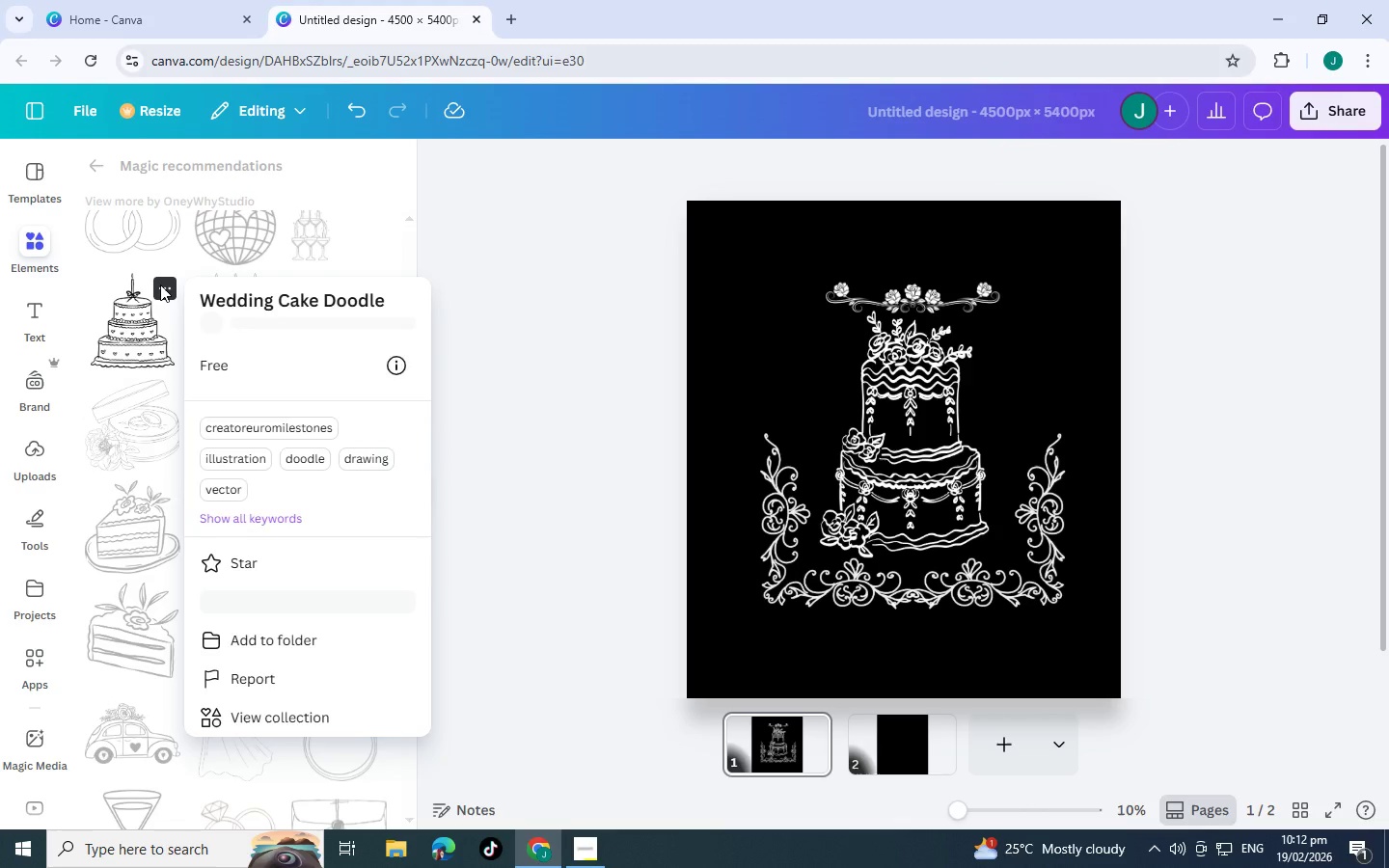 
left_click([160, 285])
 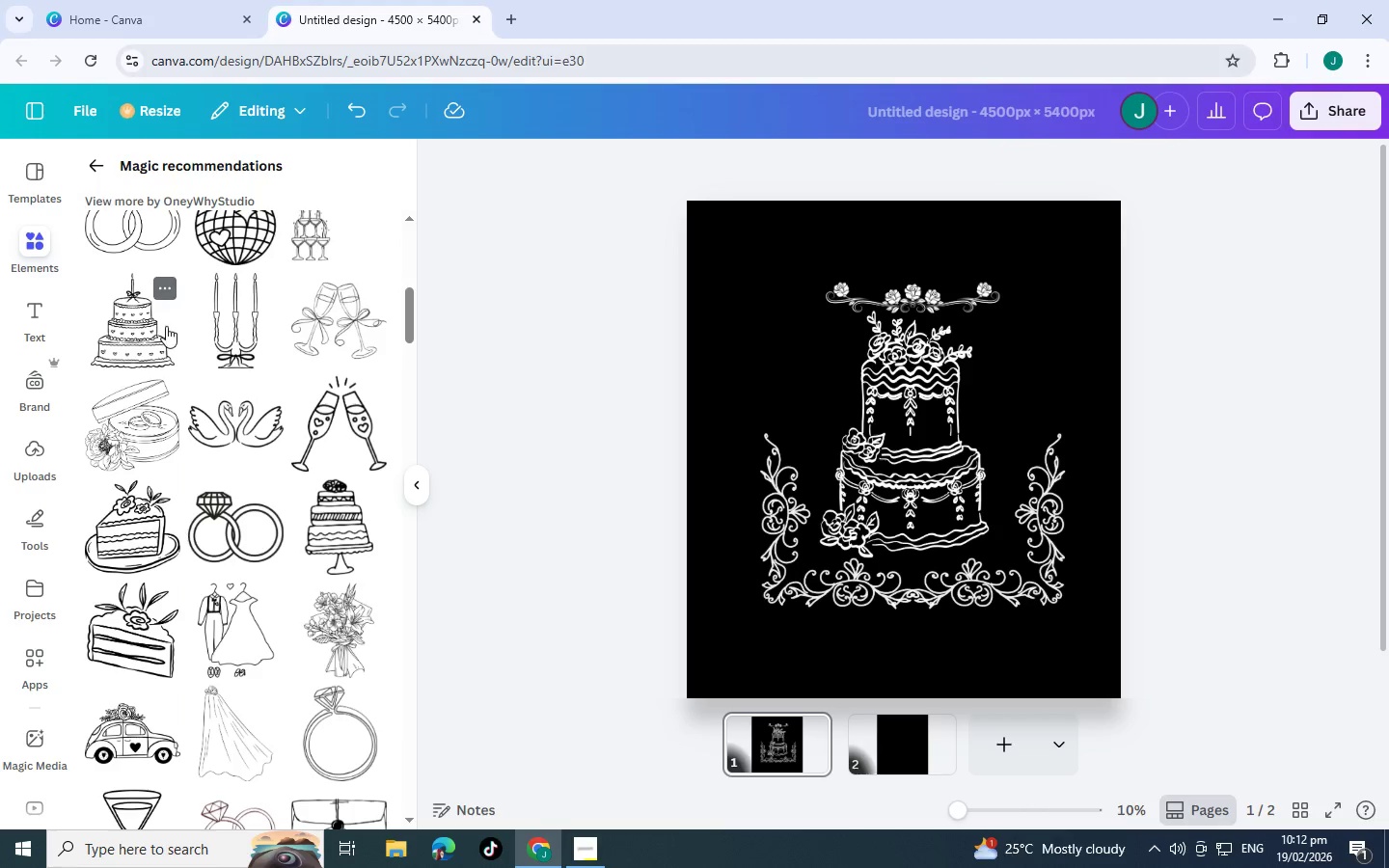 
scroll: coordinate [156, 413], scroll_direction: down, amount: 8.0
 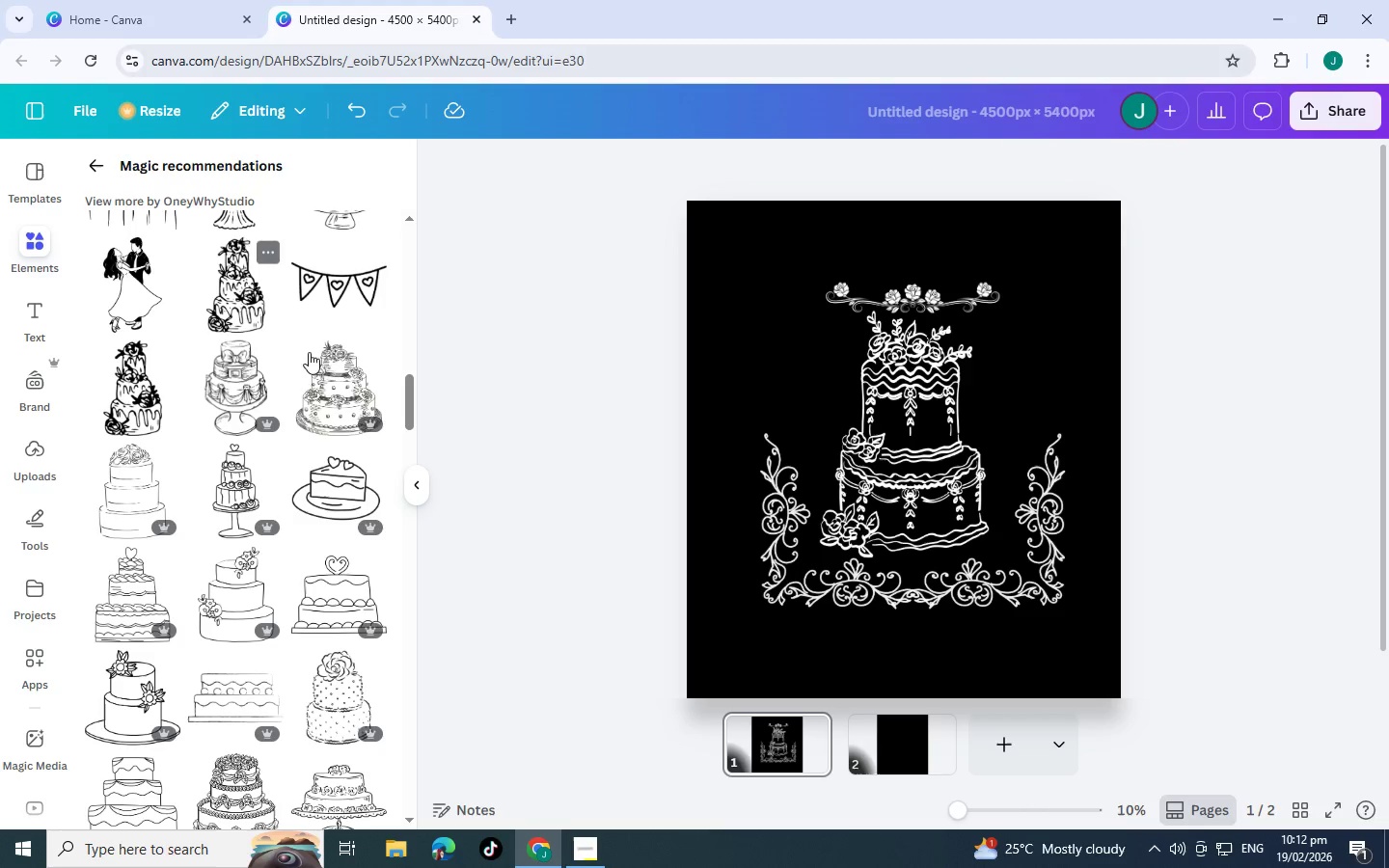 
left_click([366, 351])
 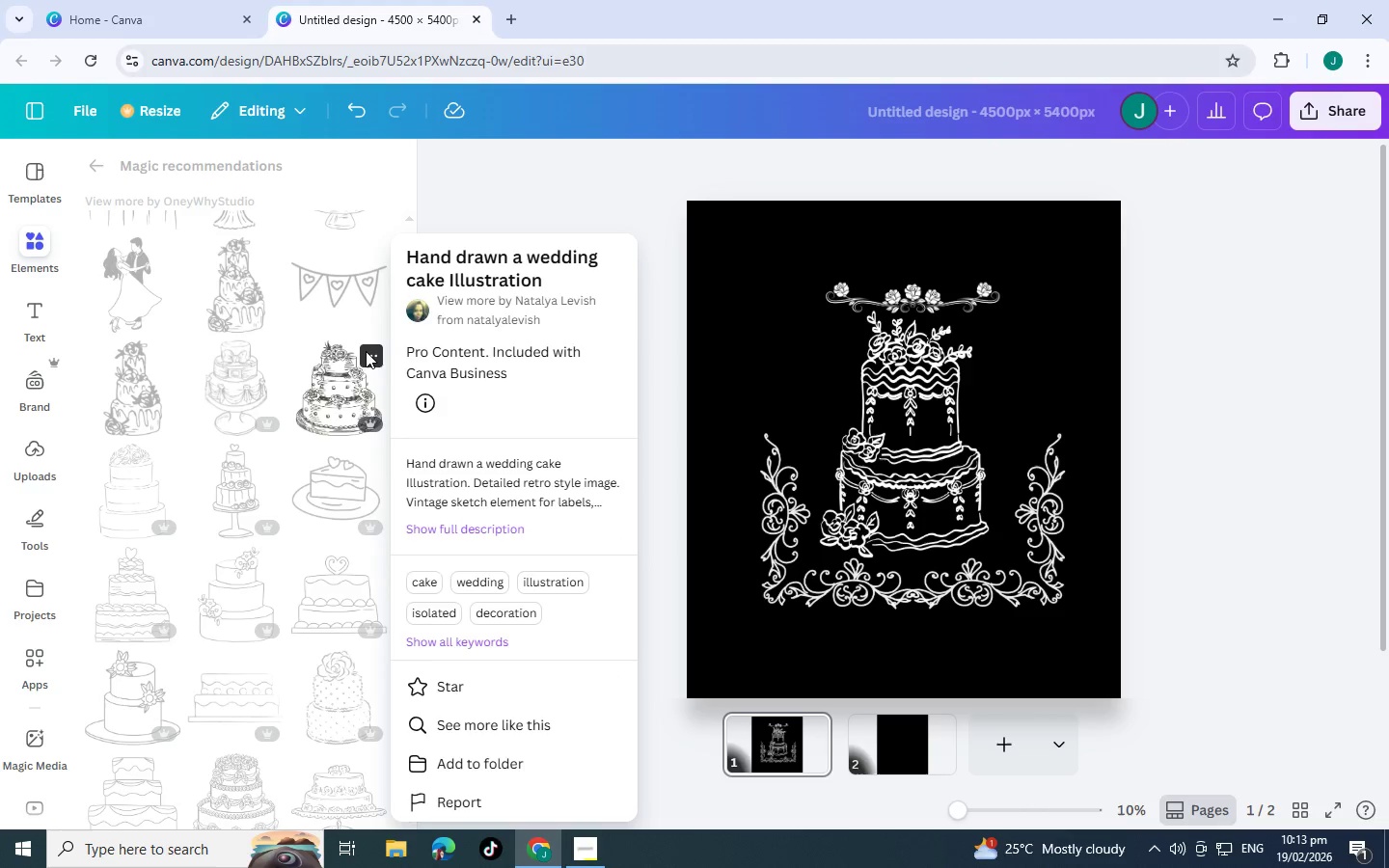 
left_click([366, 351])
 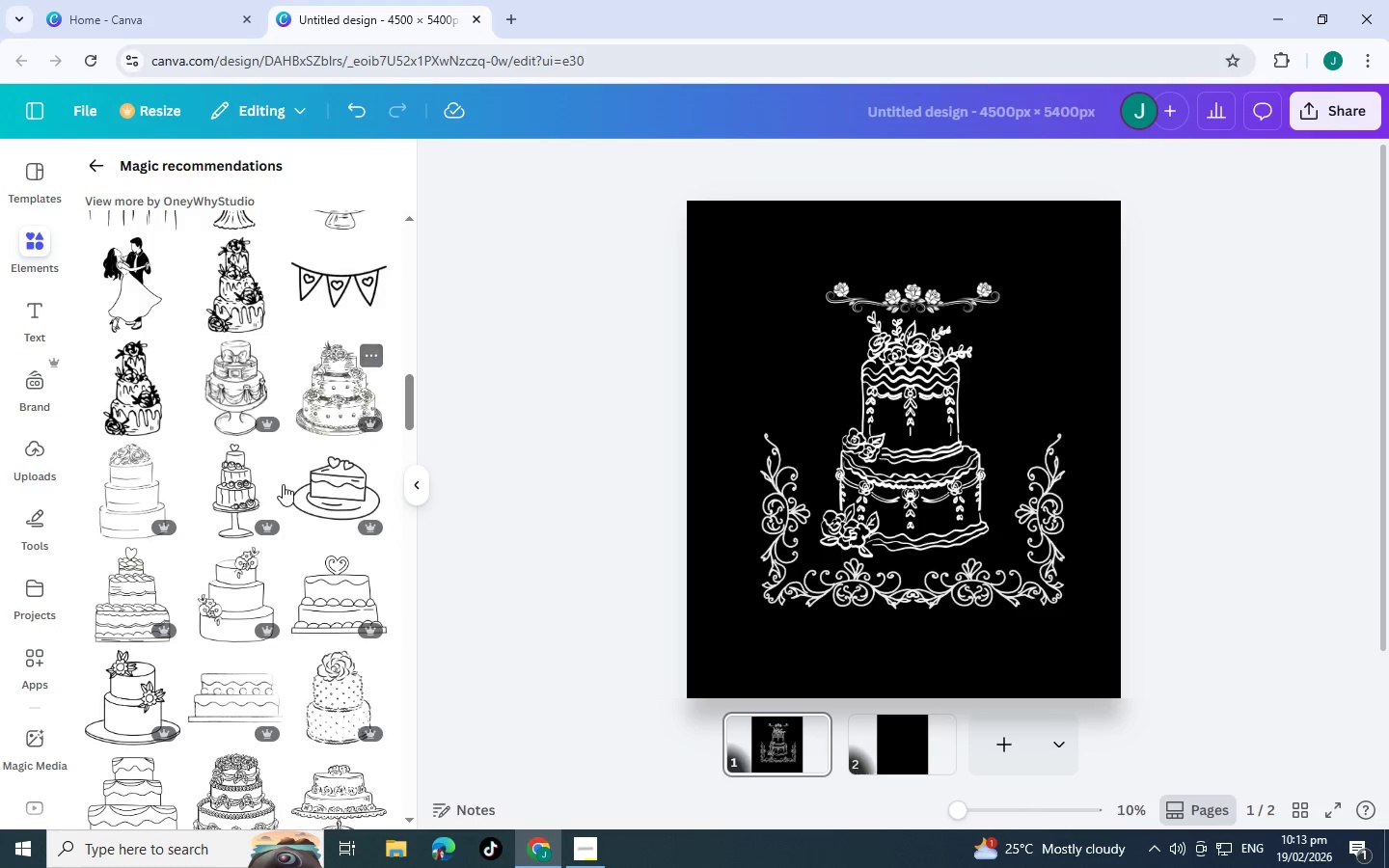 
scroll: coordinate [283, 483], scroll_direction: down, amount: 2.0
 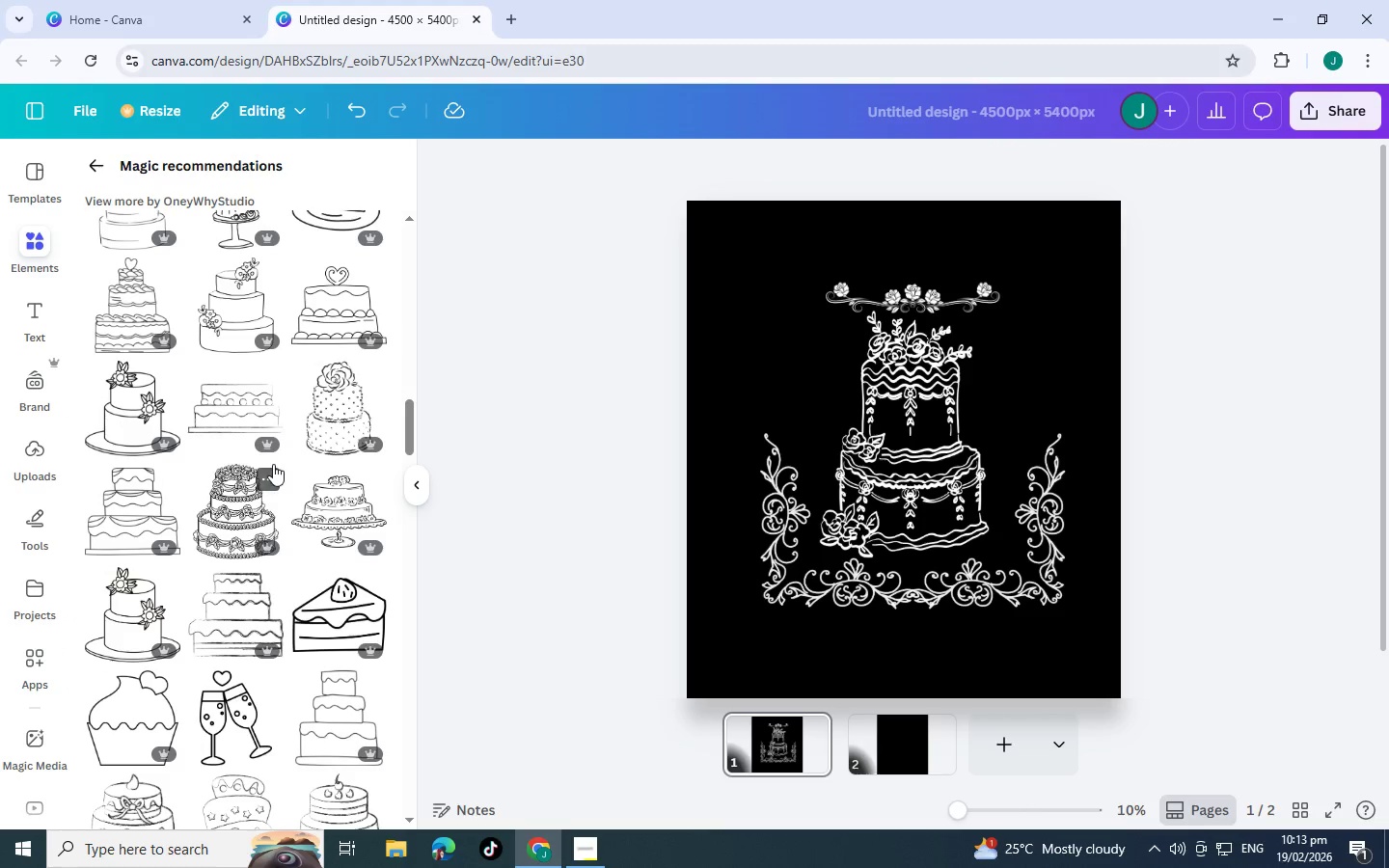 
mouse_move([235, 401])
 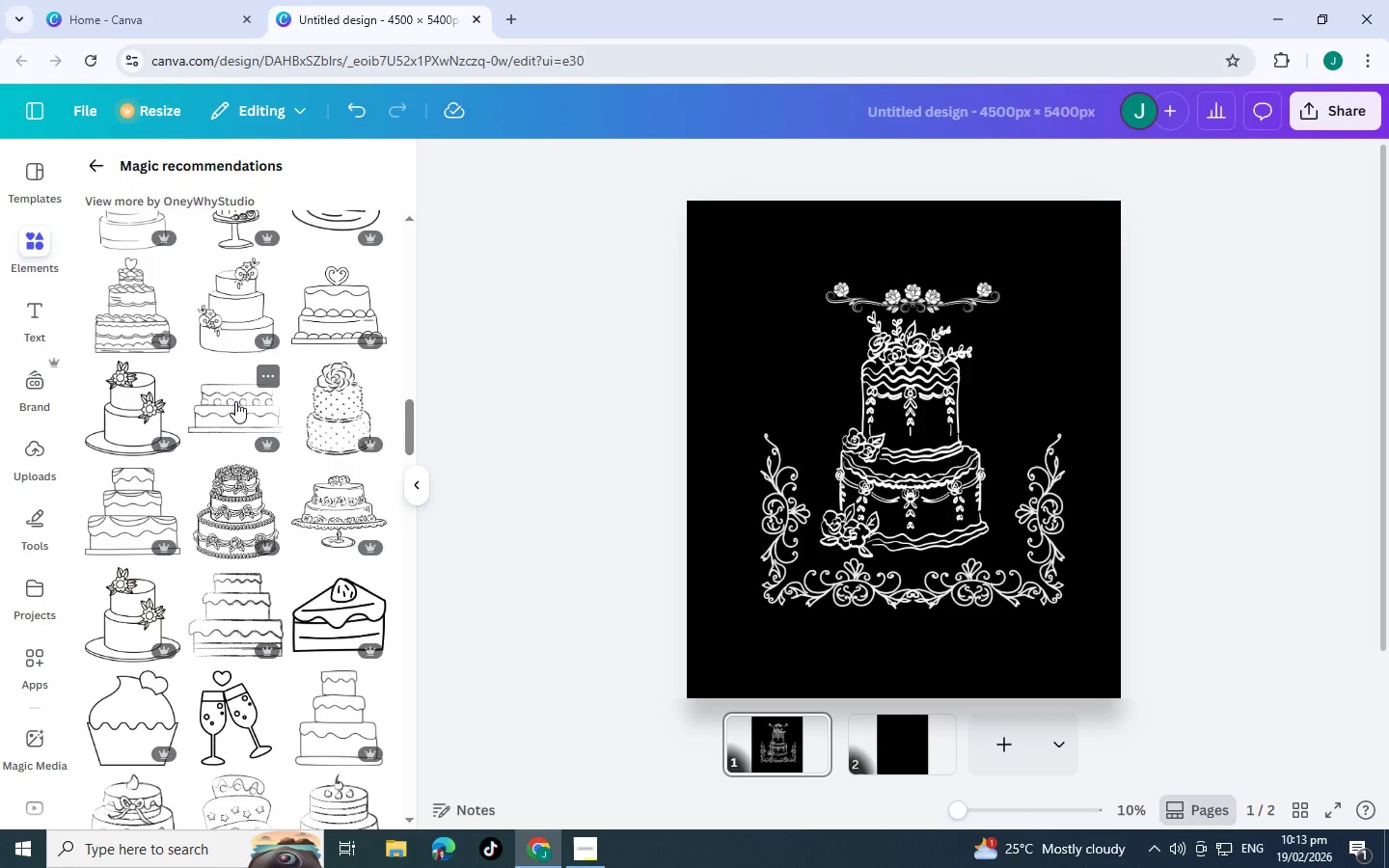 
scroll: coordinate [234, 394], scroll_direction: down, amount: 2.0
 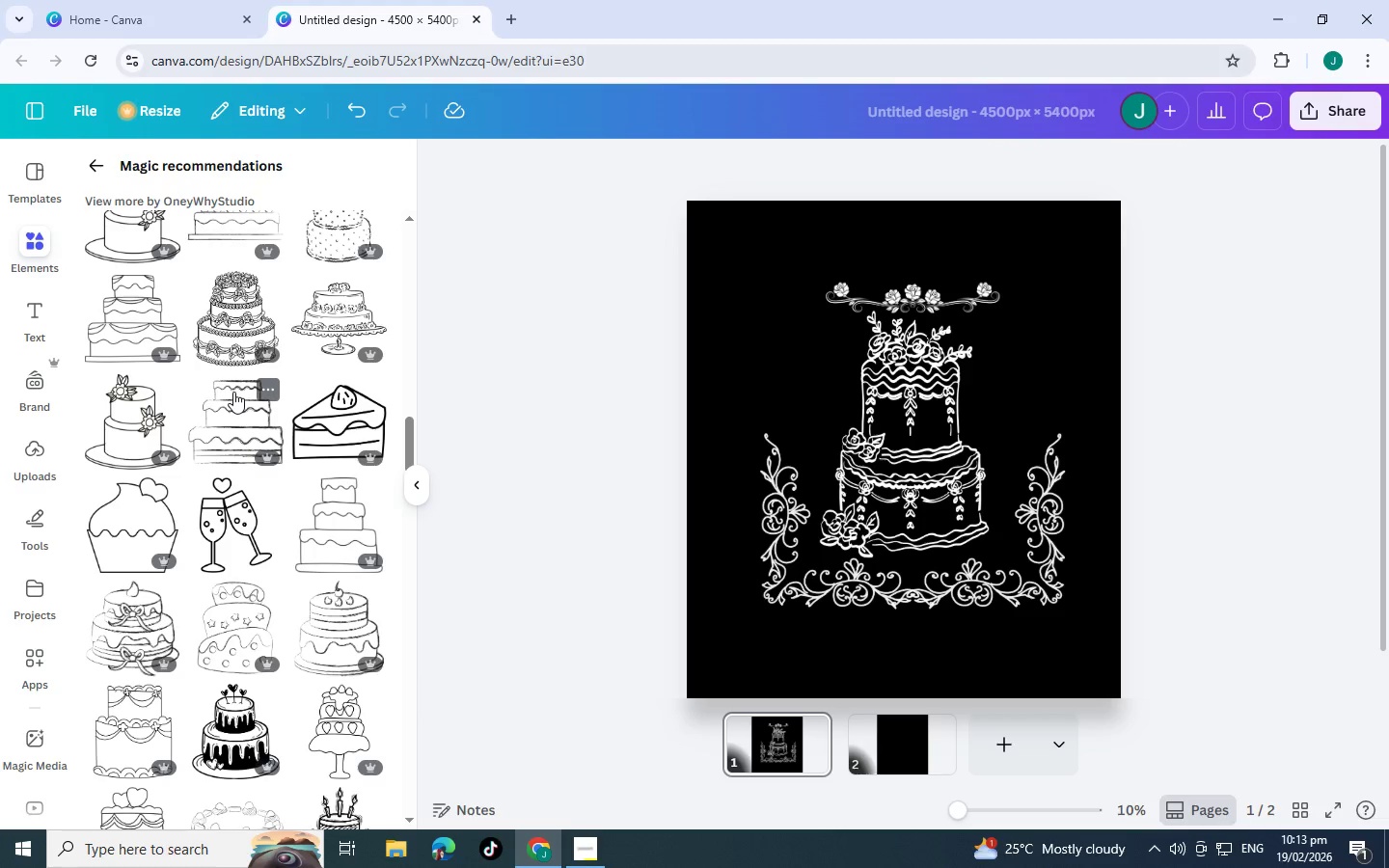 
wait(7.54)
 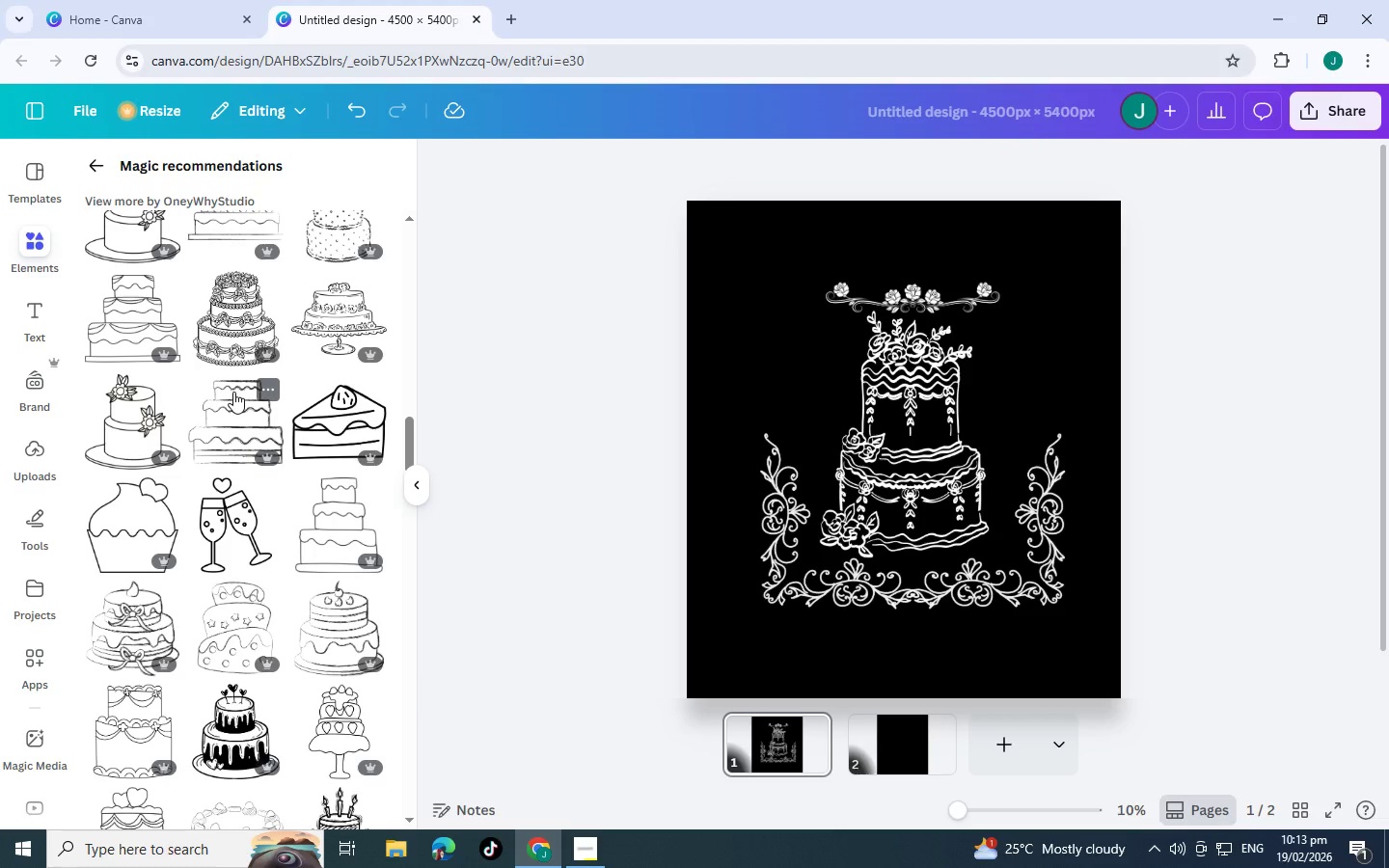 
scroll: coordinate [204, 370], scroll_direction: down, amount: 8.0
 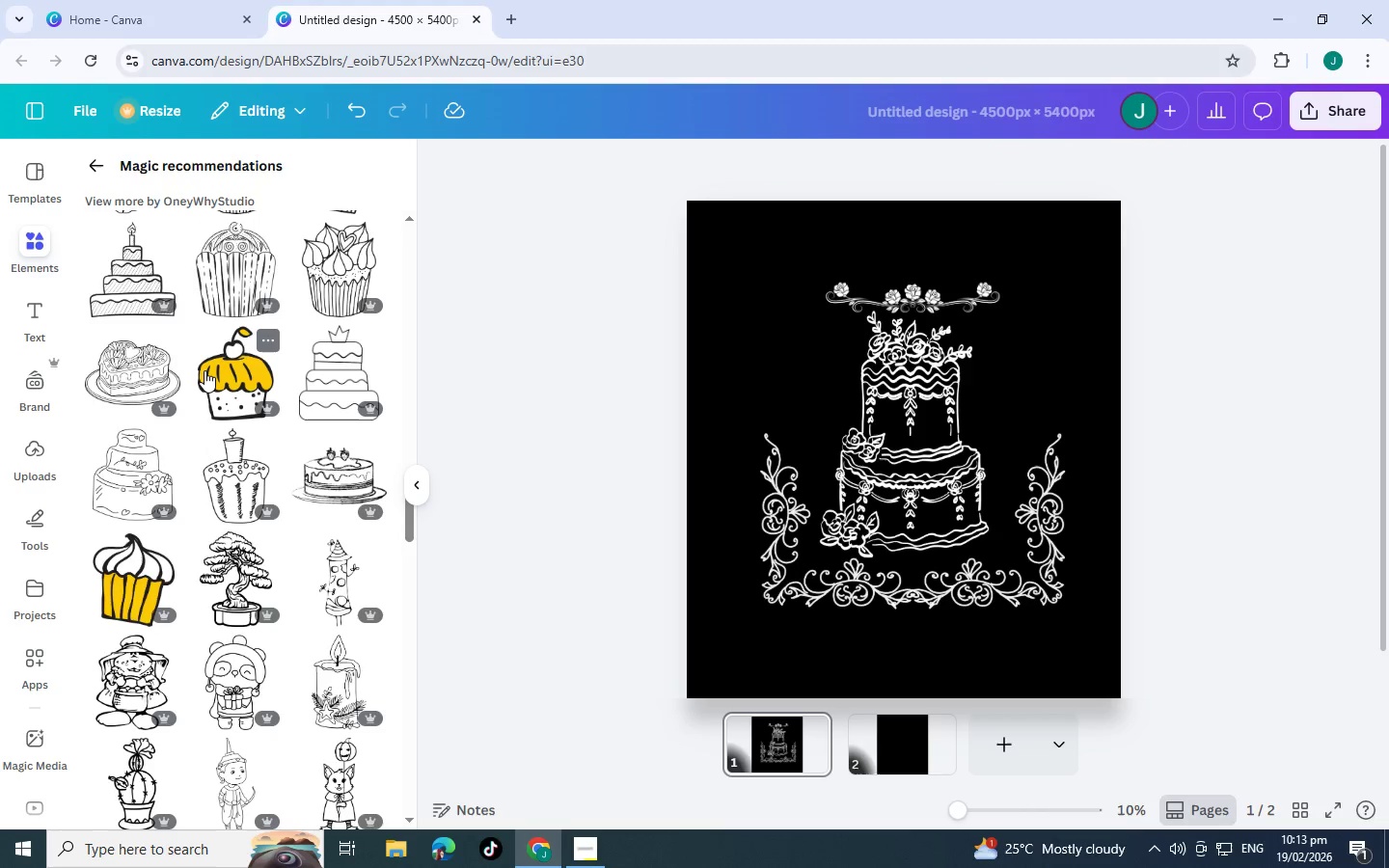 
scroll: coordinate [110, 312], scroll_direction: down, amount: 6.0
 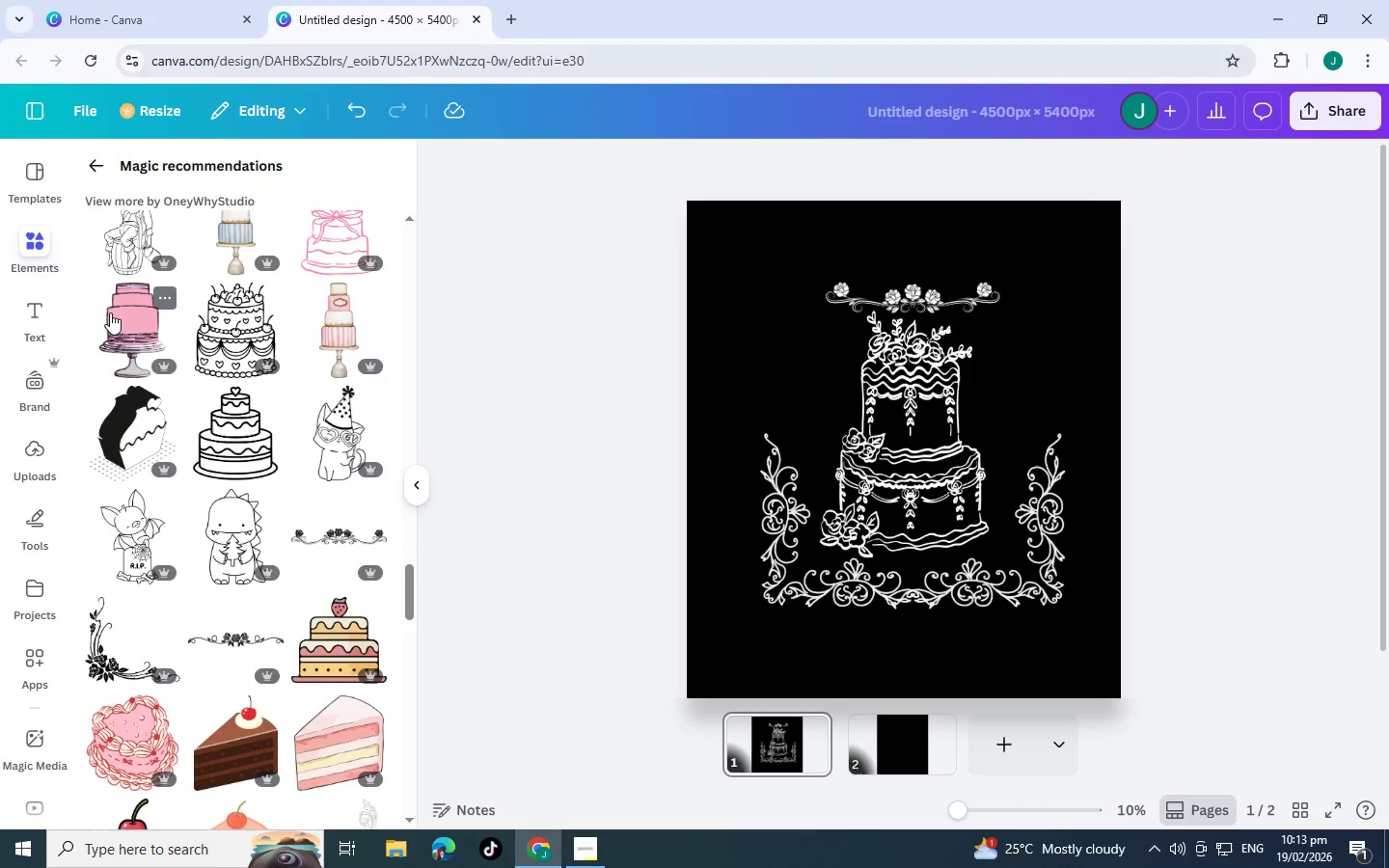 
scroll: coordinate [110, 312], scroll_direction: down, amount: 6.0
 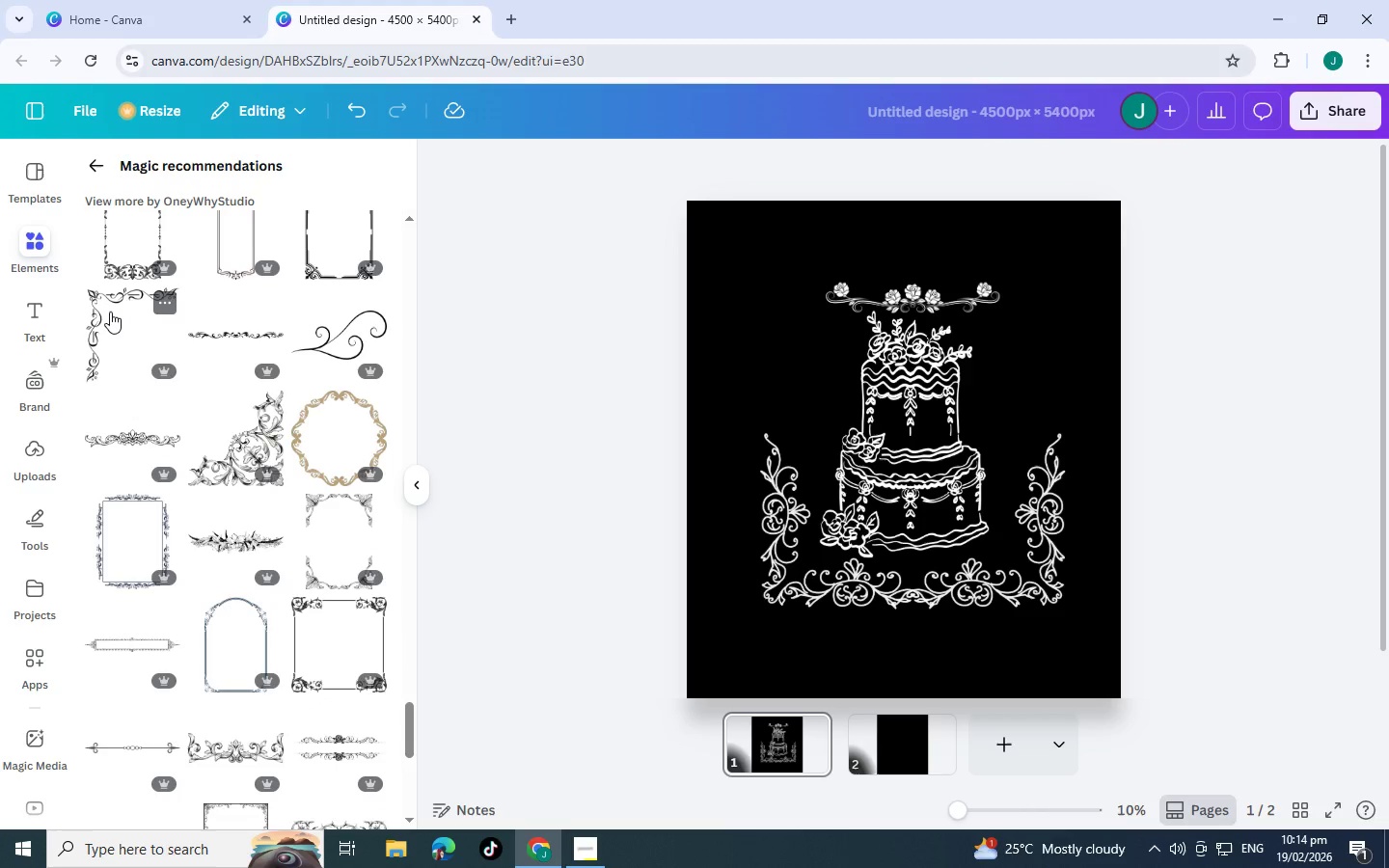 
scroll: coordinate [110, 312], scroll_direction: down, amount: 2.0
 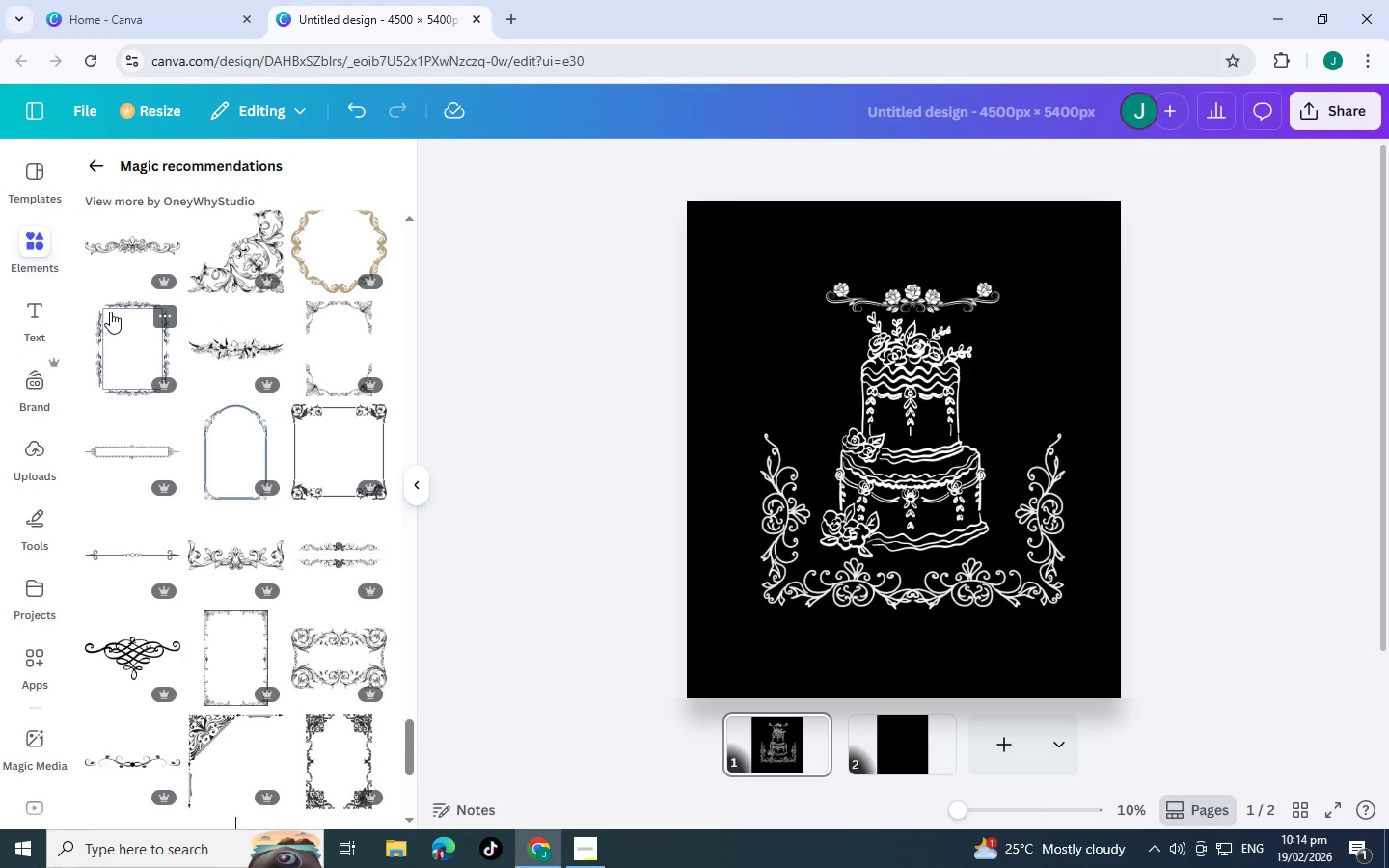 
wait(5.51)
 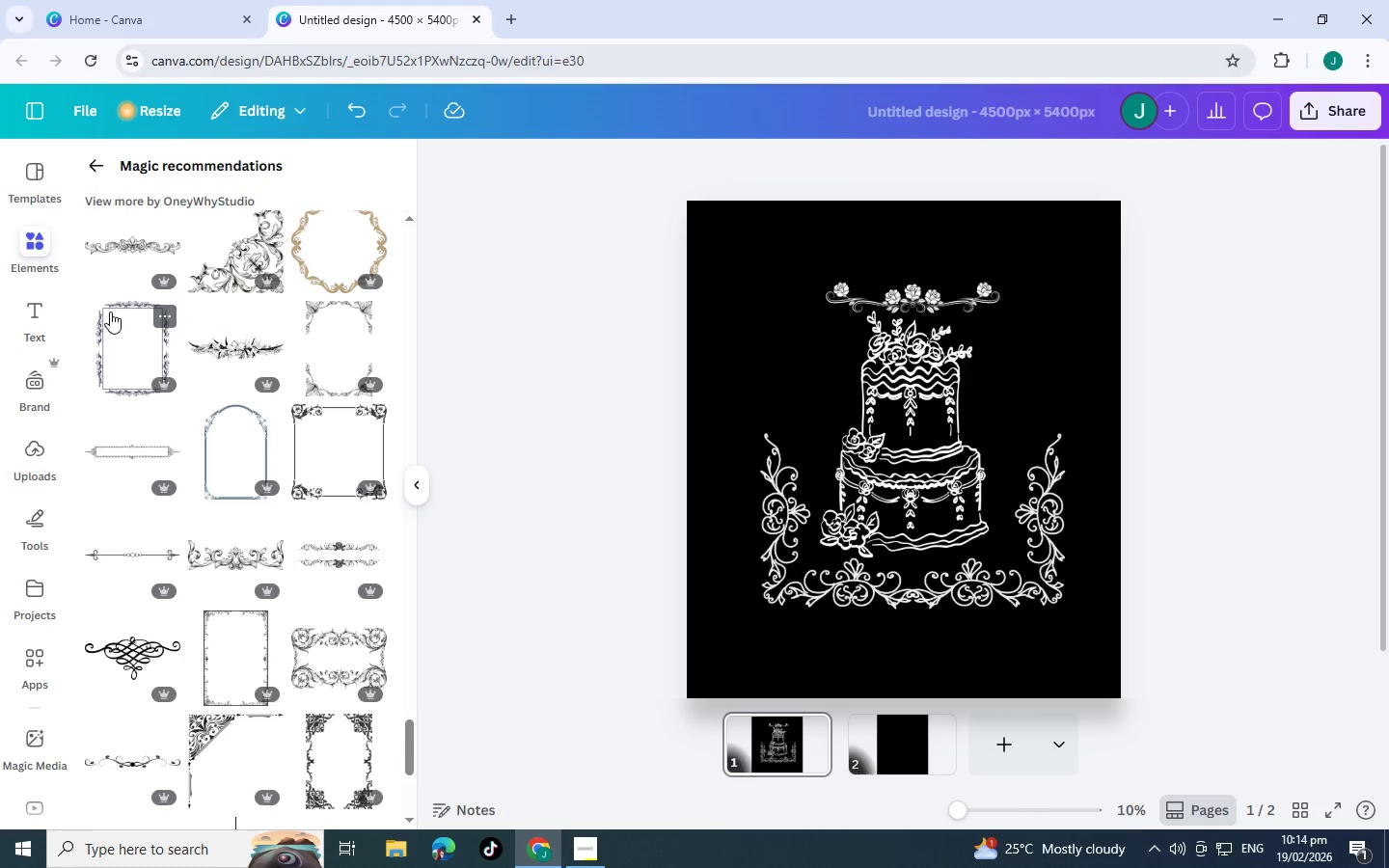 
scroll: coordinate [110, 310], scroll_direction: down, amount: 5.0
 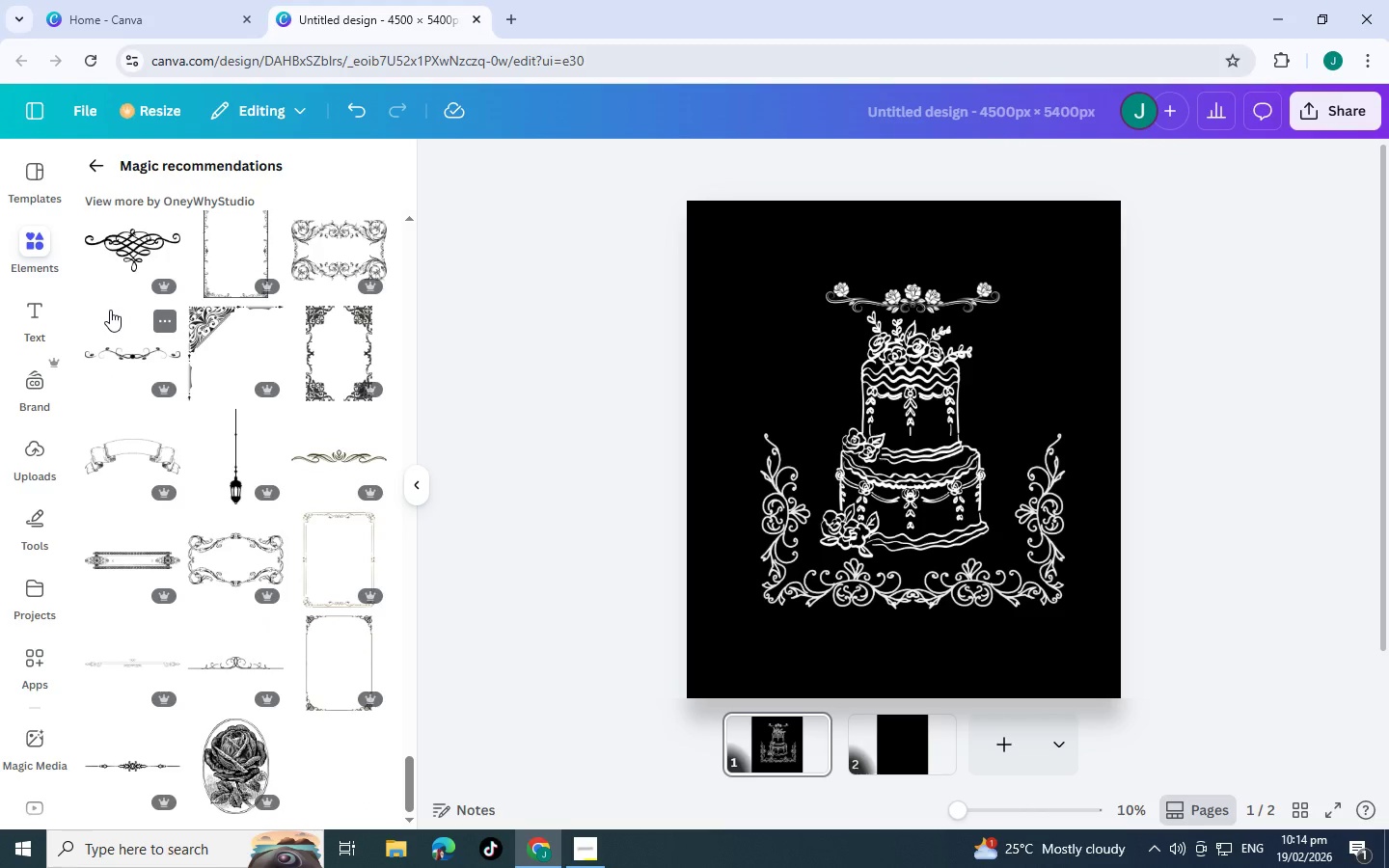 
scroll: coordinate [197, 449], scroll_direction: down, amount: 4.0
 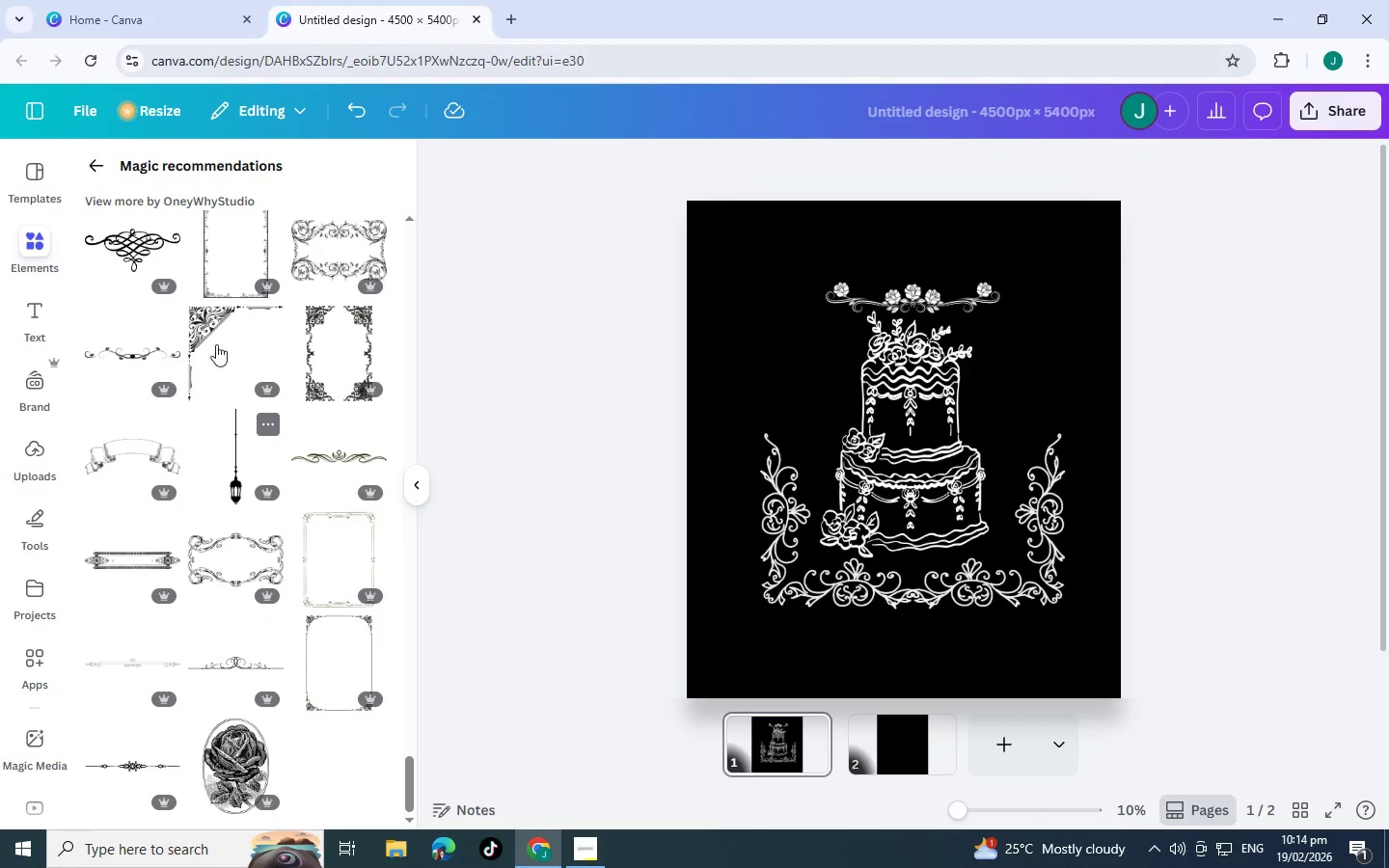 
mouse_move([289, 340])
 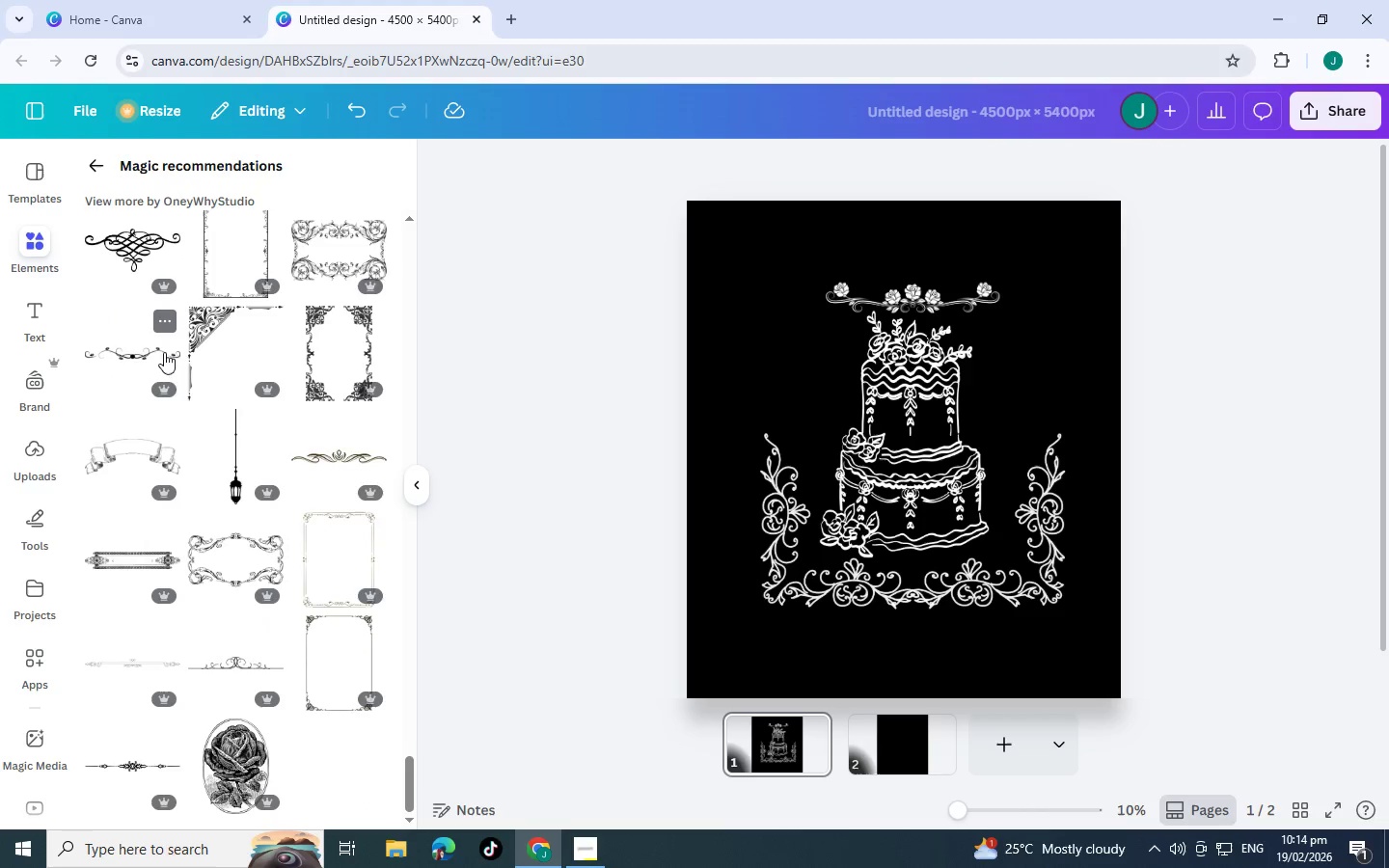 
scroll: coordinate [174, 392], scroll_direction: up, amount: 3.0
 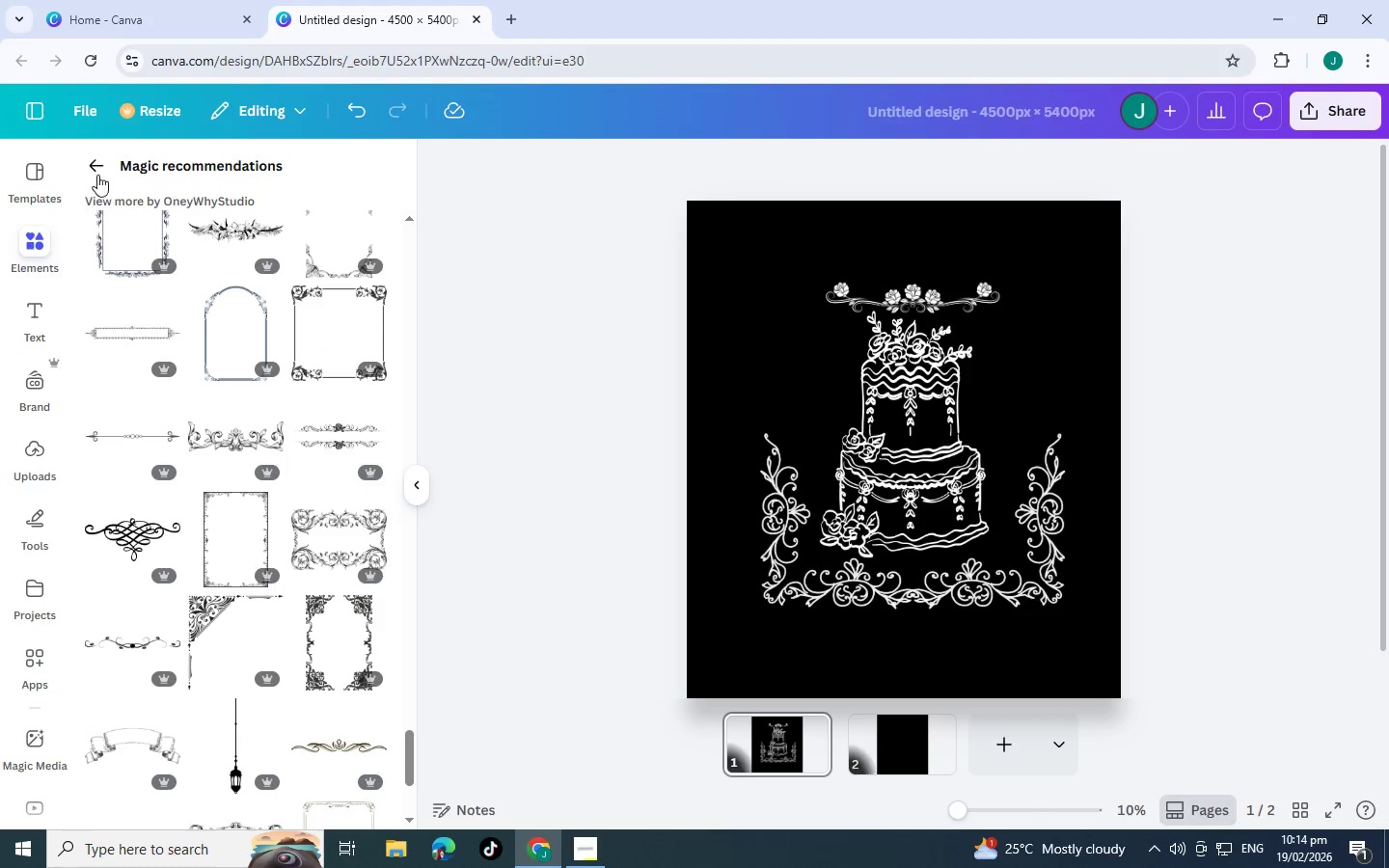 
left_click([102, 164])
 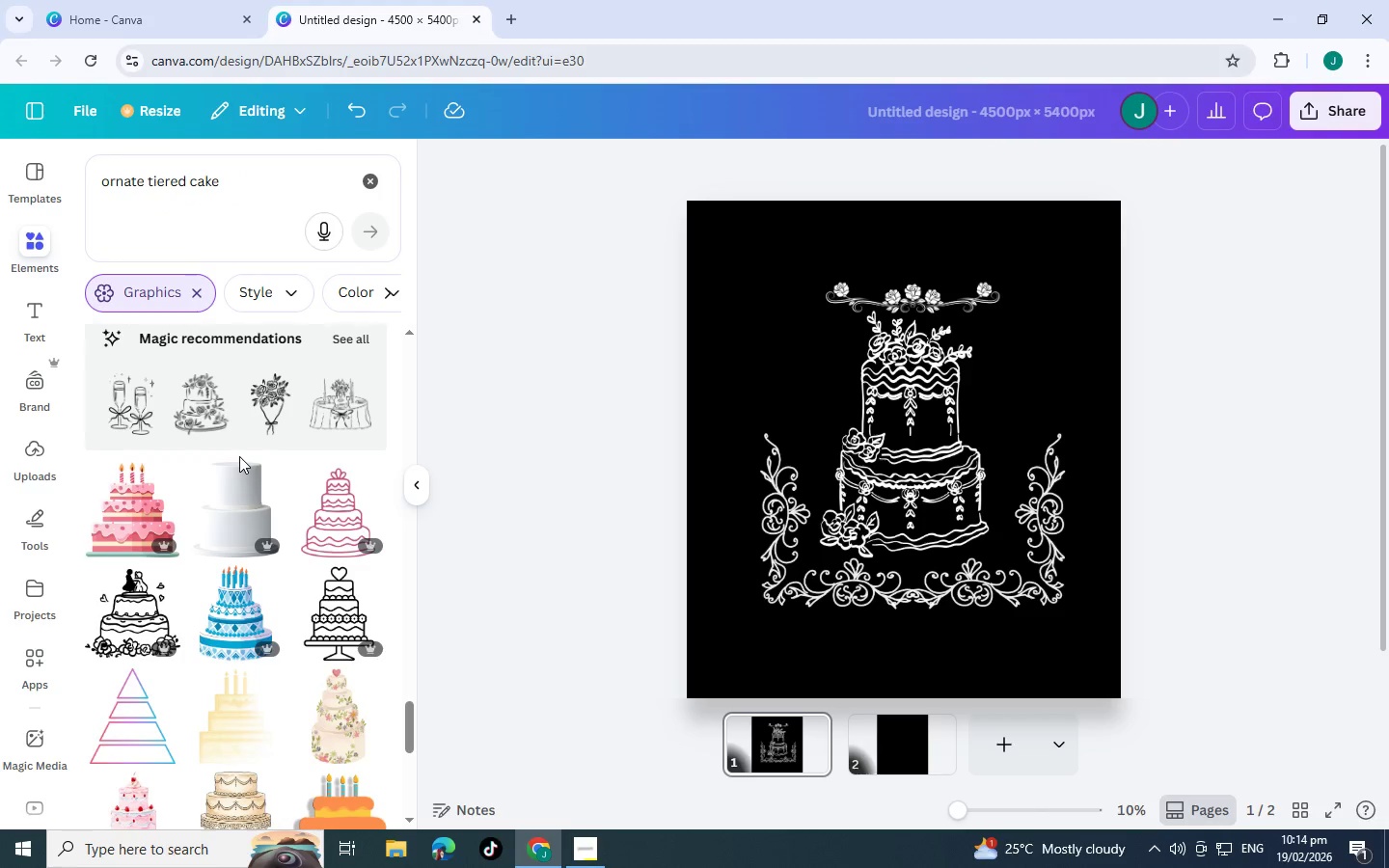 
scroll: coordinate [239, 450], scroll_direction: down, amount: 5.0
 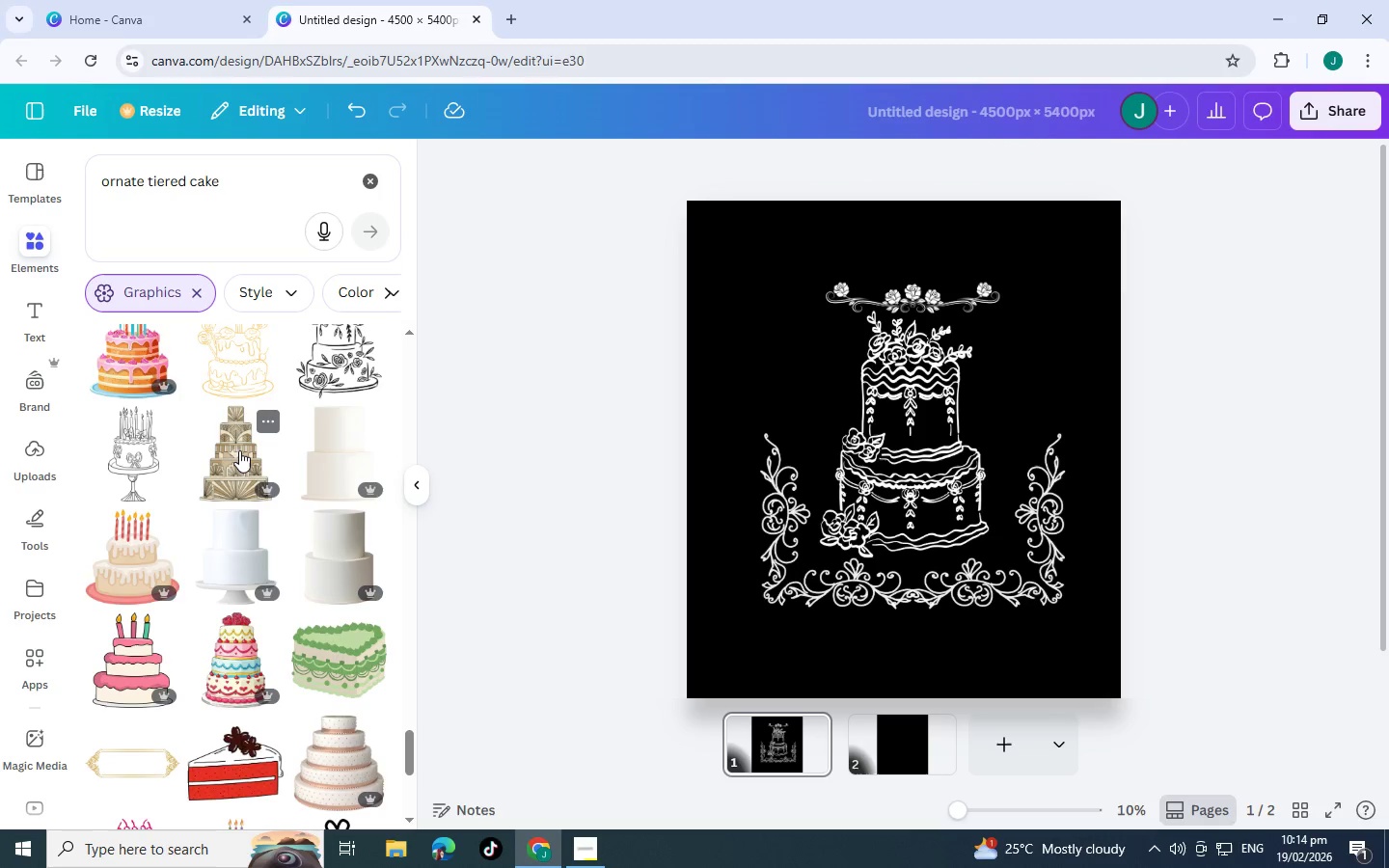 
scroll: coordinate [239, 449], scroll_direction: down, amount: 5.0
 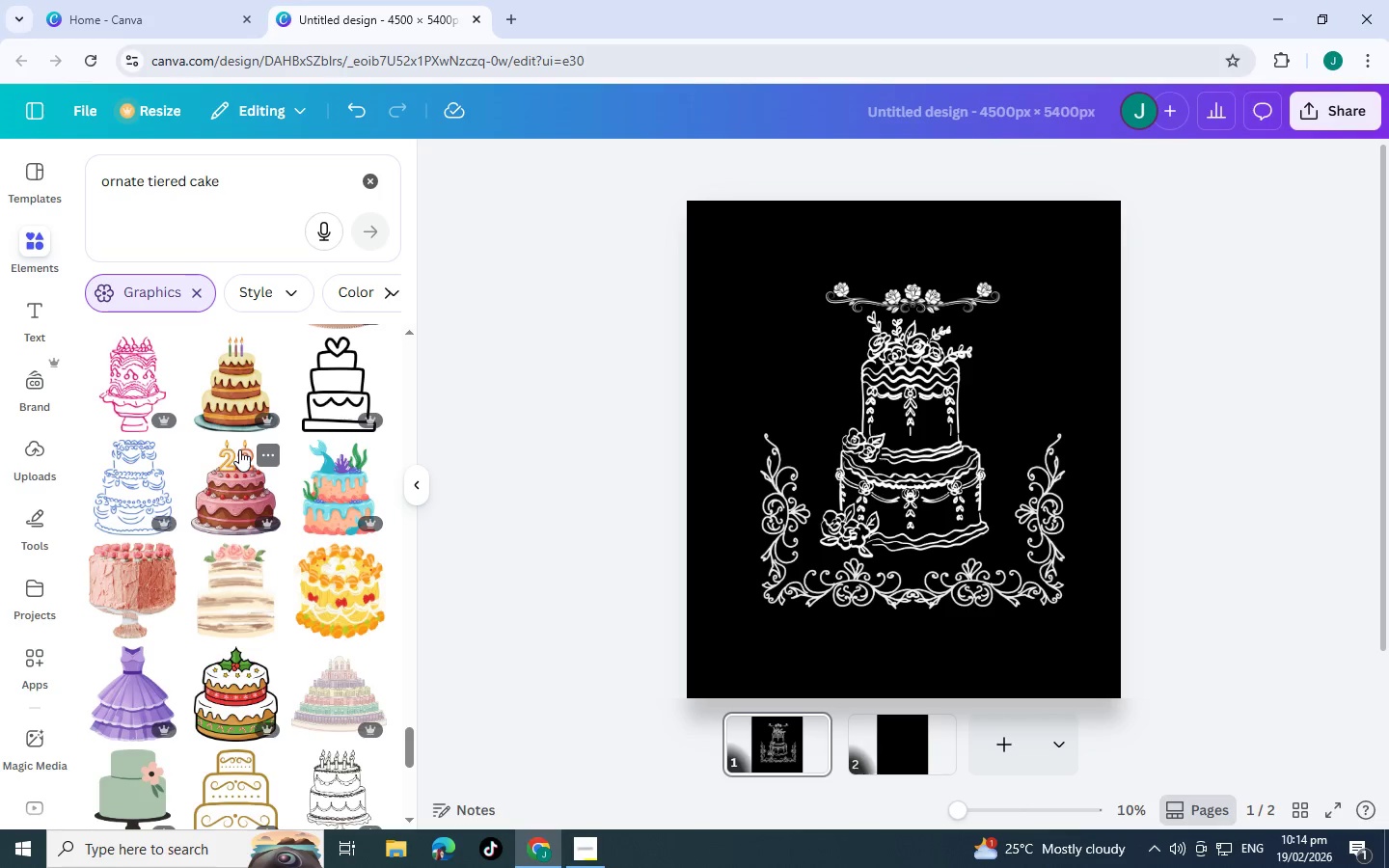 
scroll: coordinate [239, 449], scroll_direction: down, amount: 7.0
 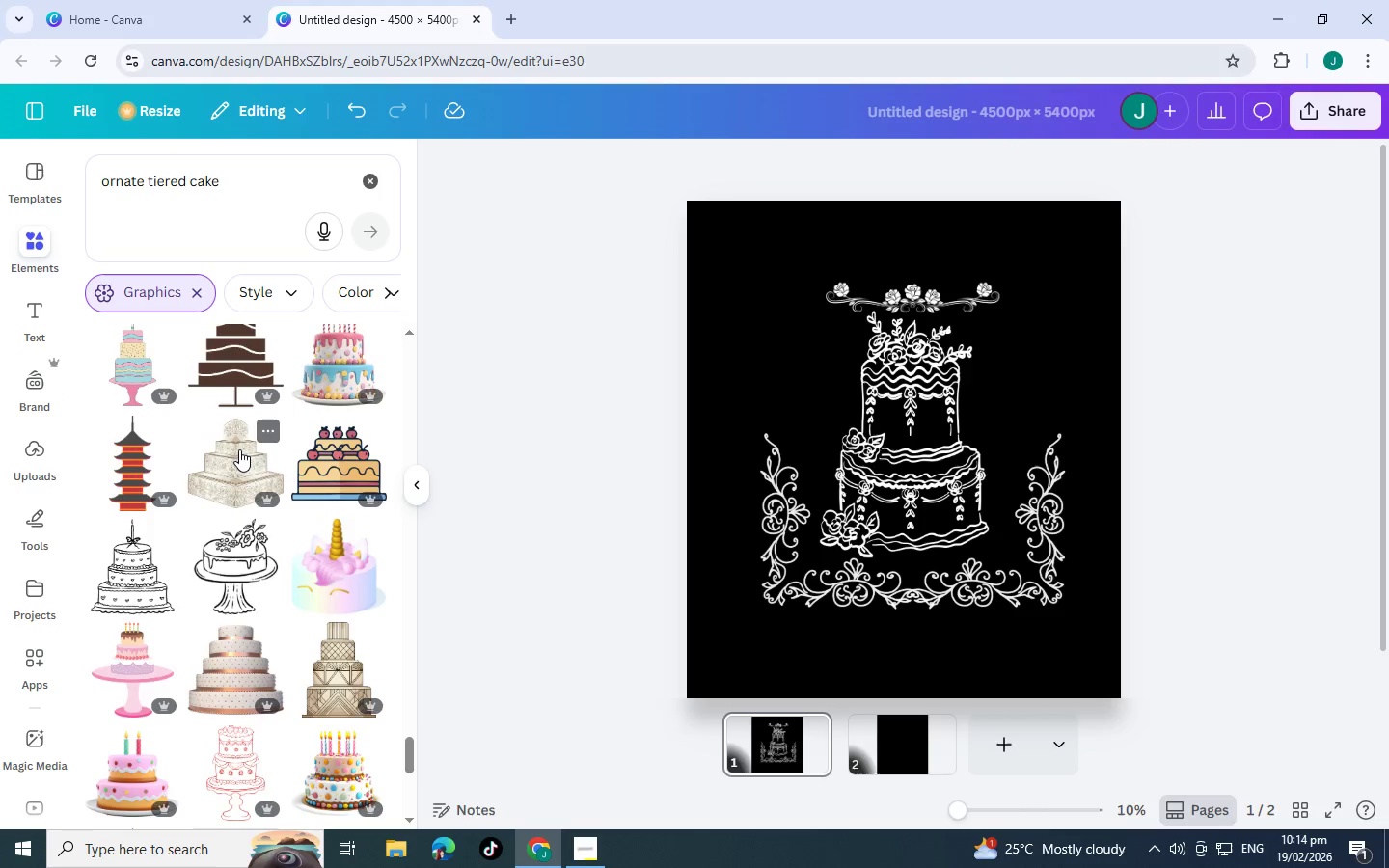 
scroll: coordinate [239, 449], scroll_direction: down, amount: 6.0
 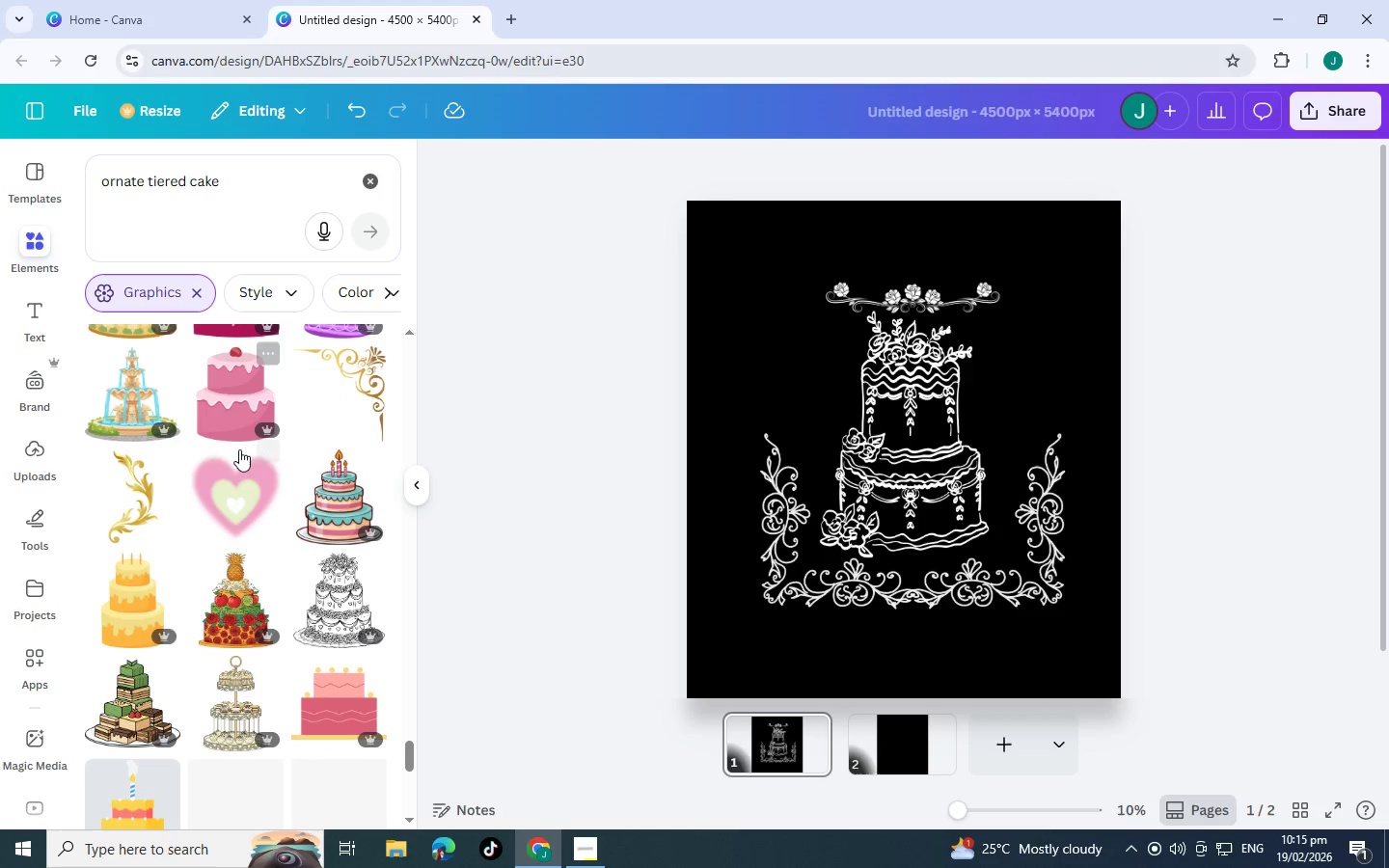 
mouse_move([319, 453])
 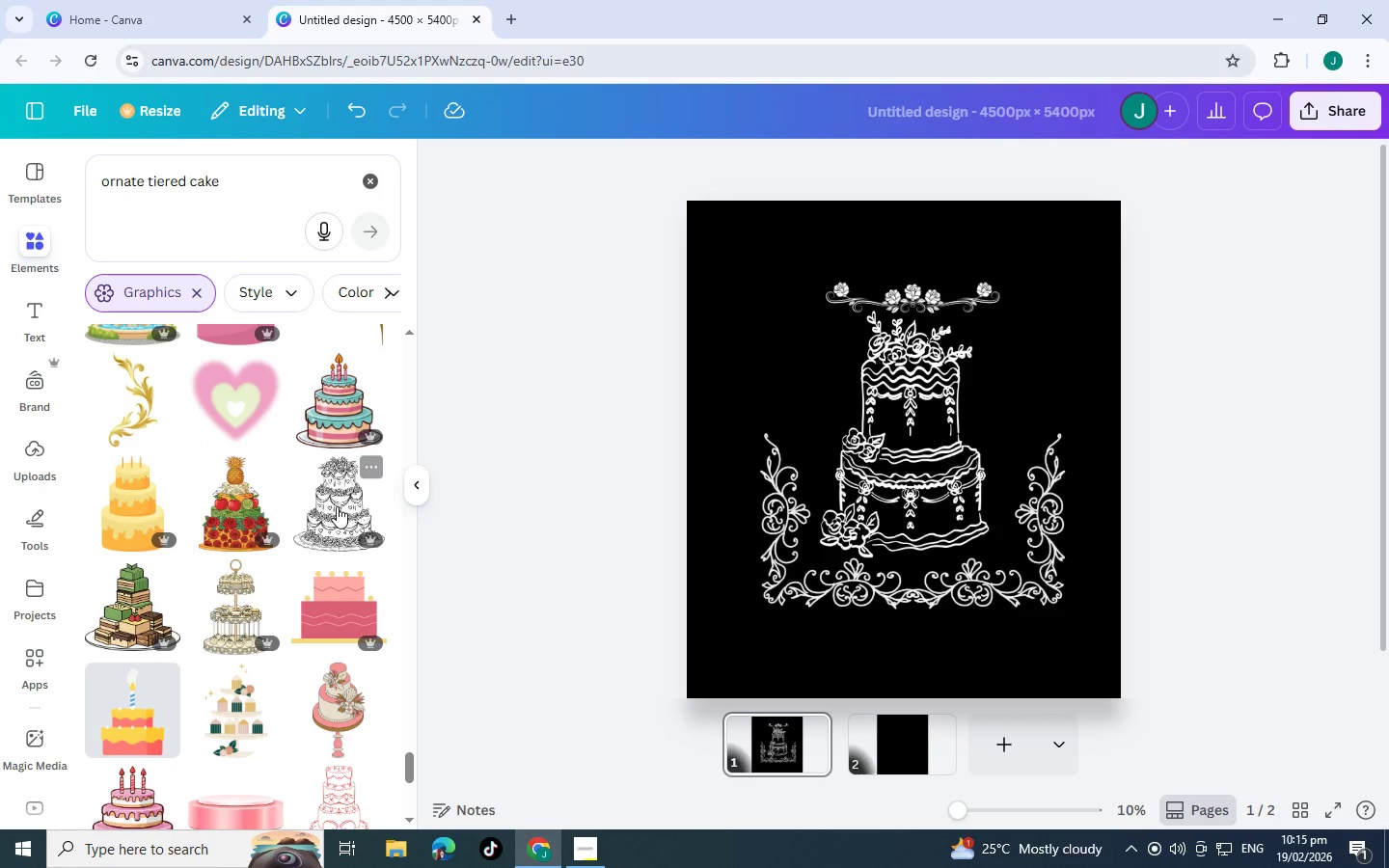 
scroll: coordinate [331, 474], scroll_direction: down, amount: 8.0
 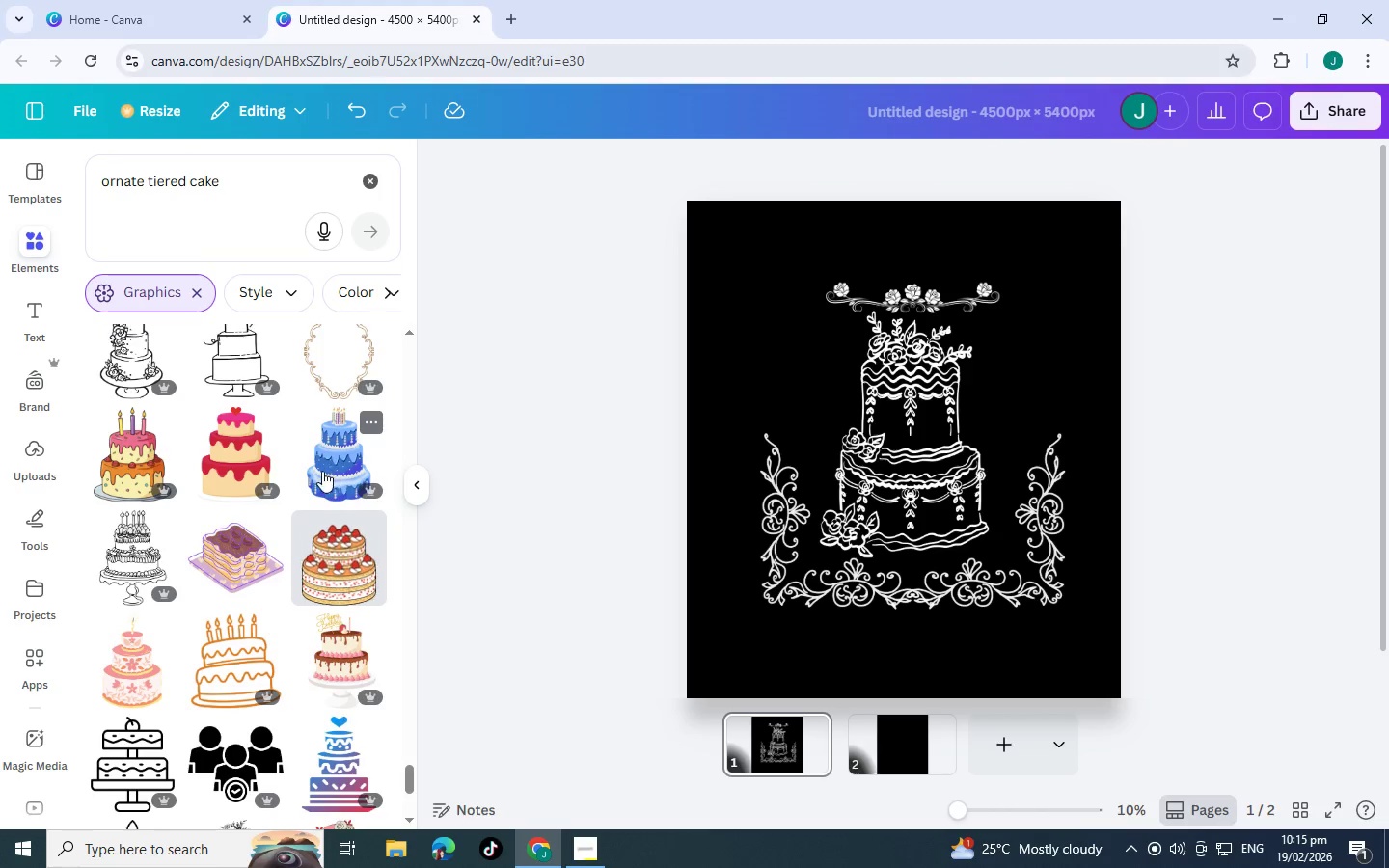 
scroll: coordinate [286, 481], scroll_direction: down, amount: 11.0
 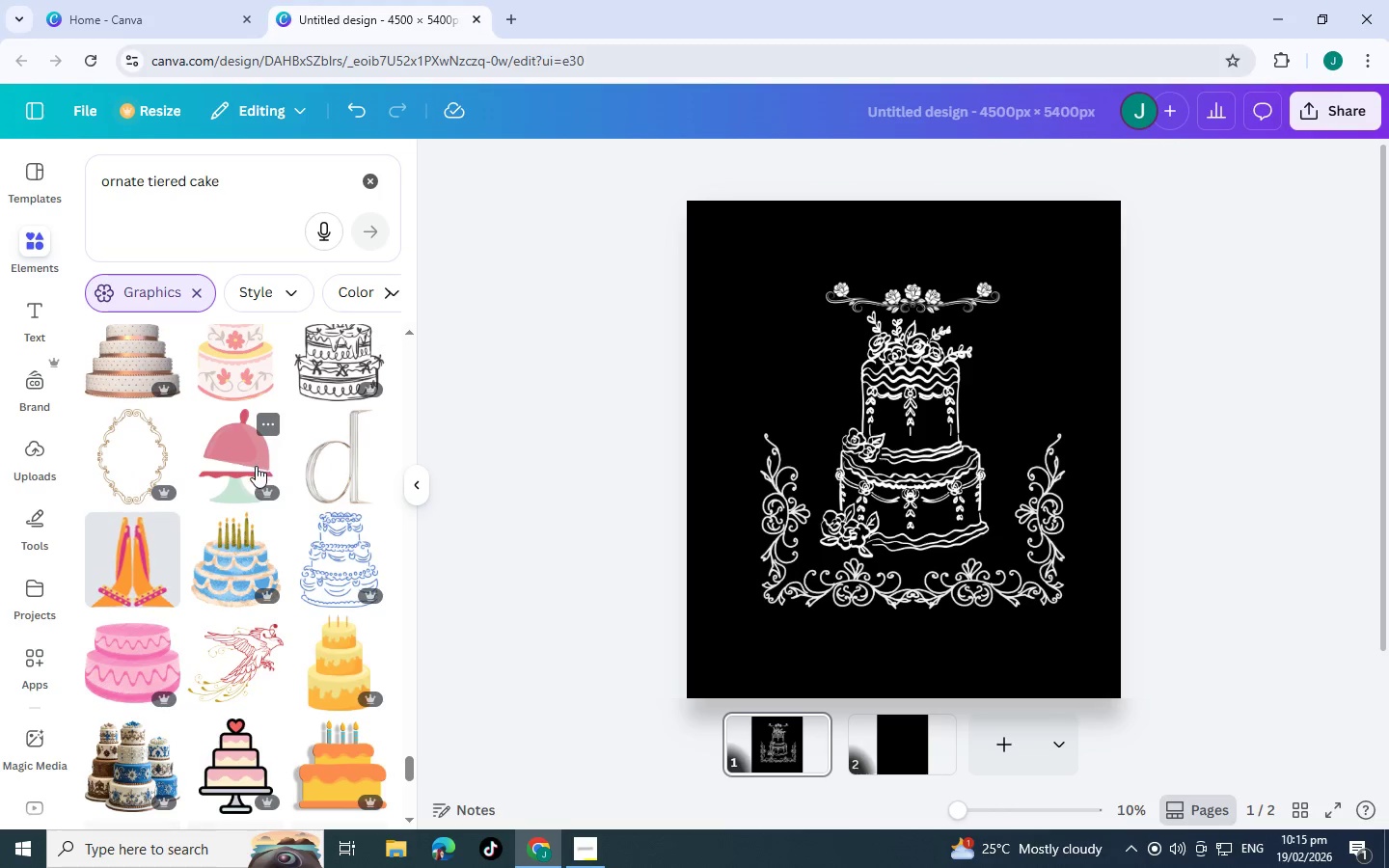 
scroll: coordinate [256, 466], scroll_direction: down, amount: 3.0
 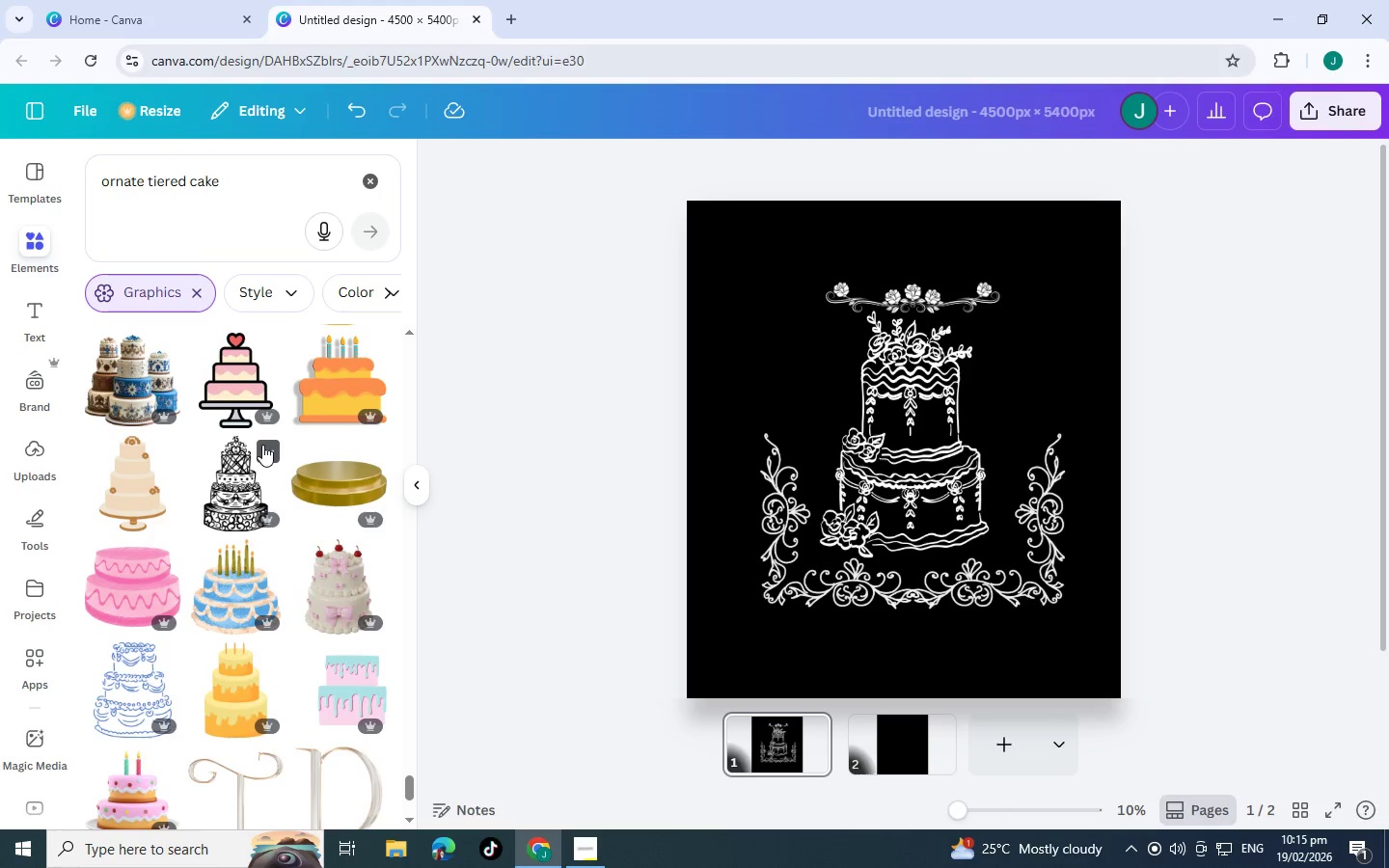 
left_click([262, 445])
 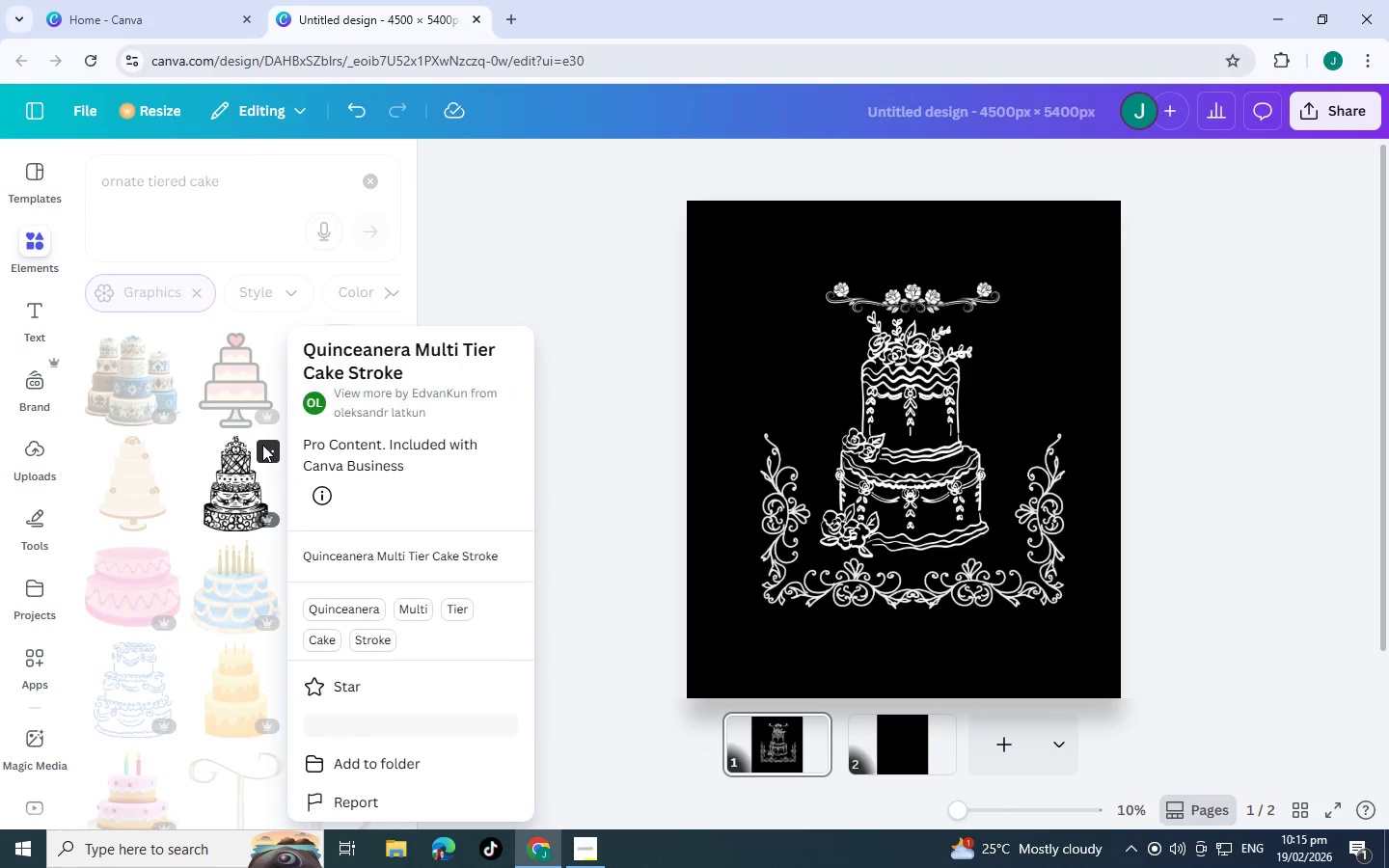 
left_click([262, 445])
 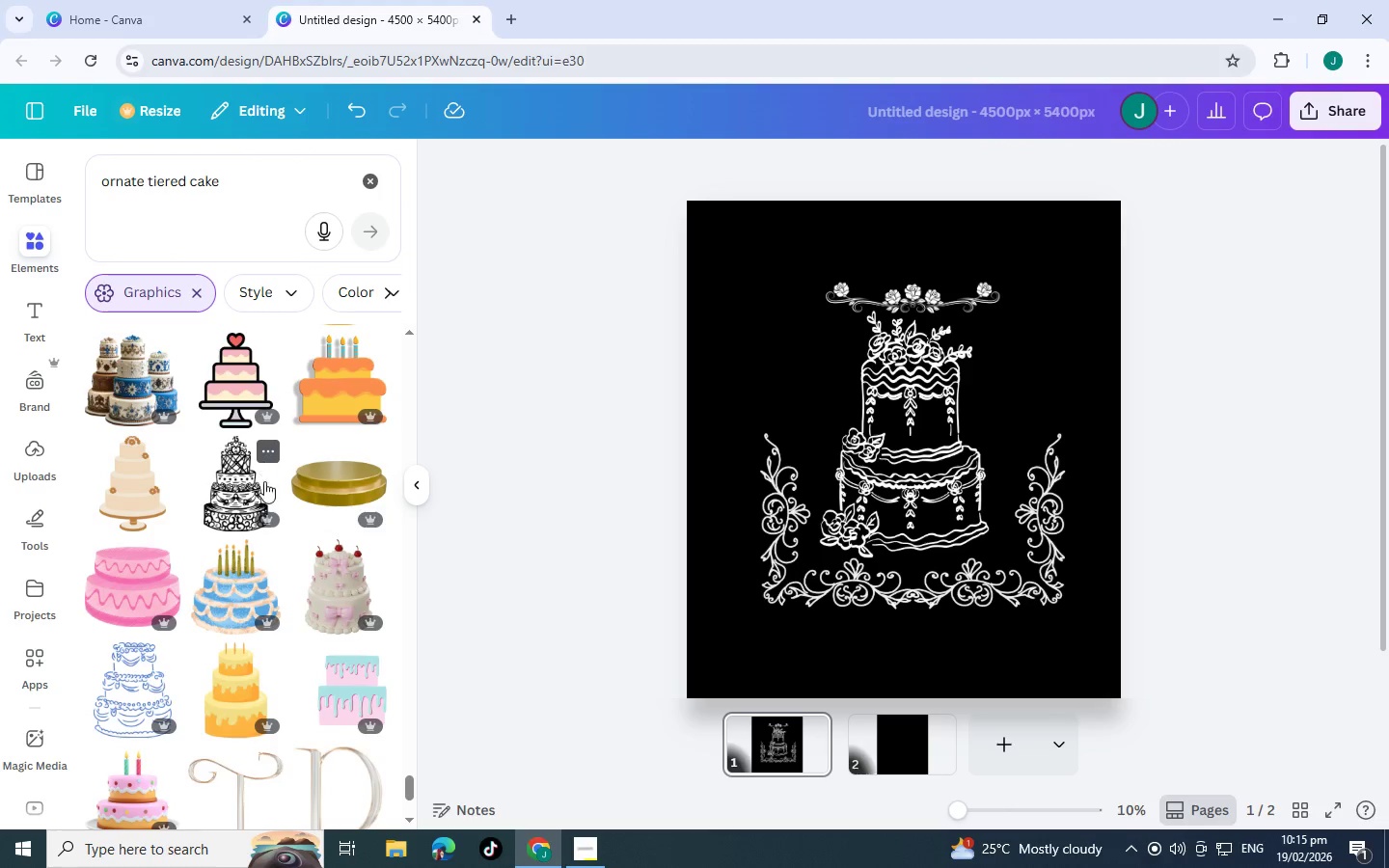 
scroll: coordinate [227, 559], scroll_direction: down, amount: 8.0
 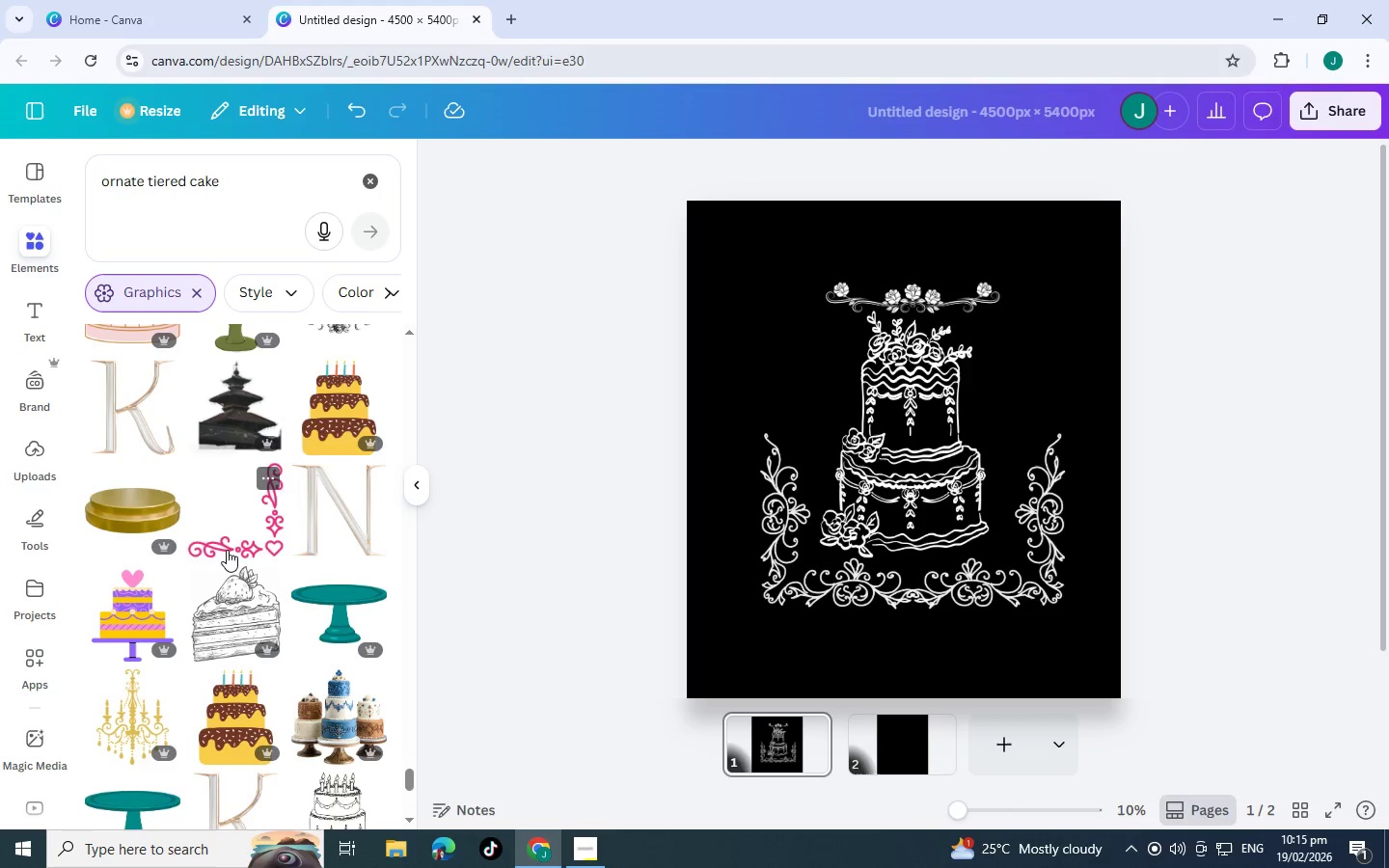 
scroll: coordinate [325, 499], scroll_direction: down, amount: 9.0
 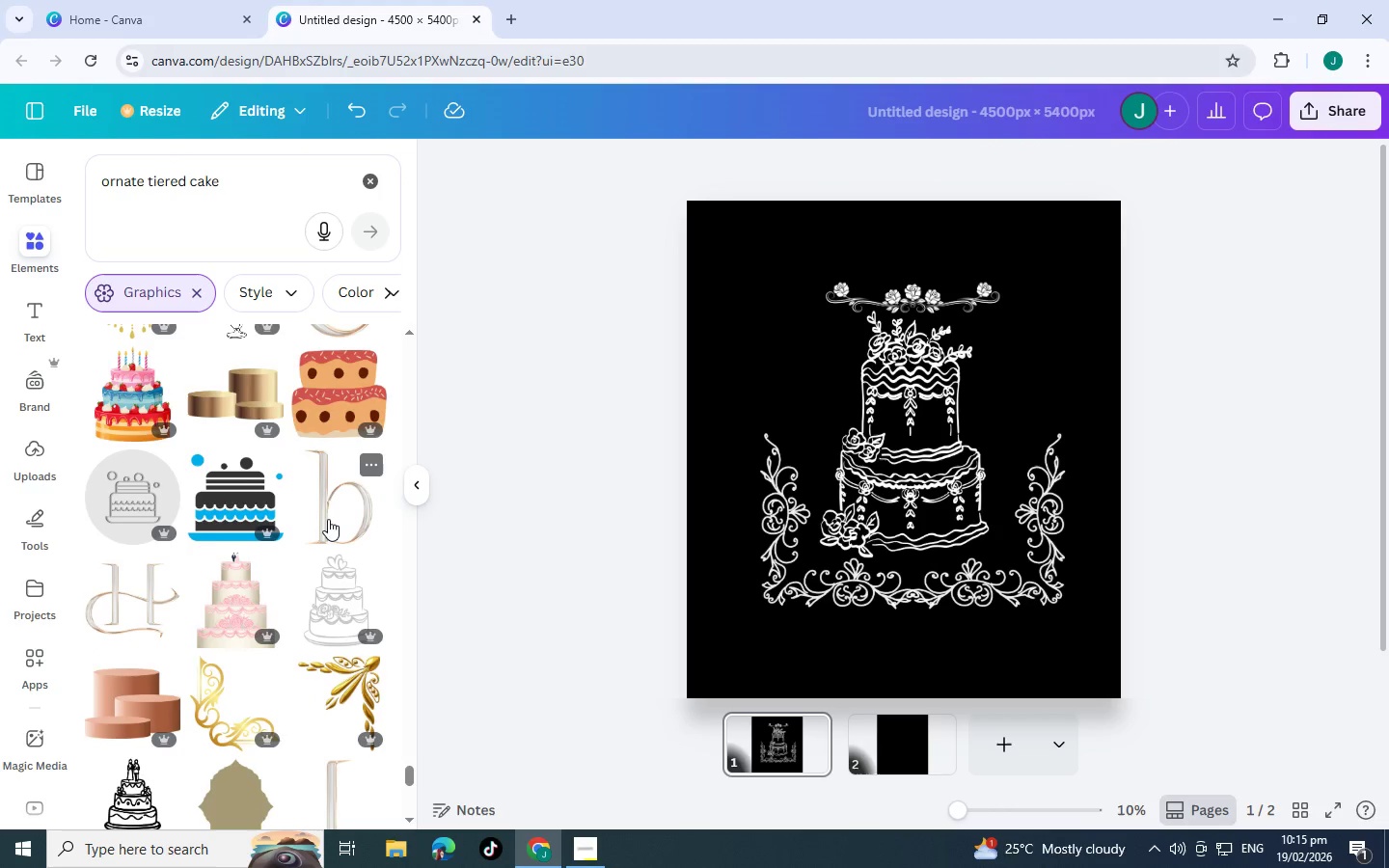 
scroll: coordinate [328, 515], scroll_direction: down, amount: 8.0
 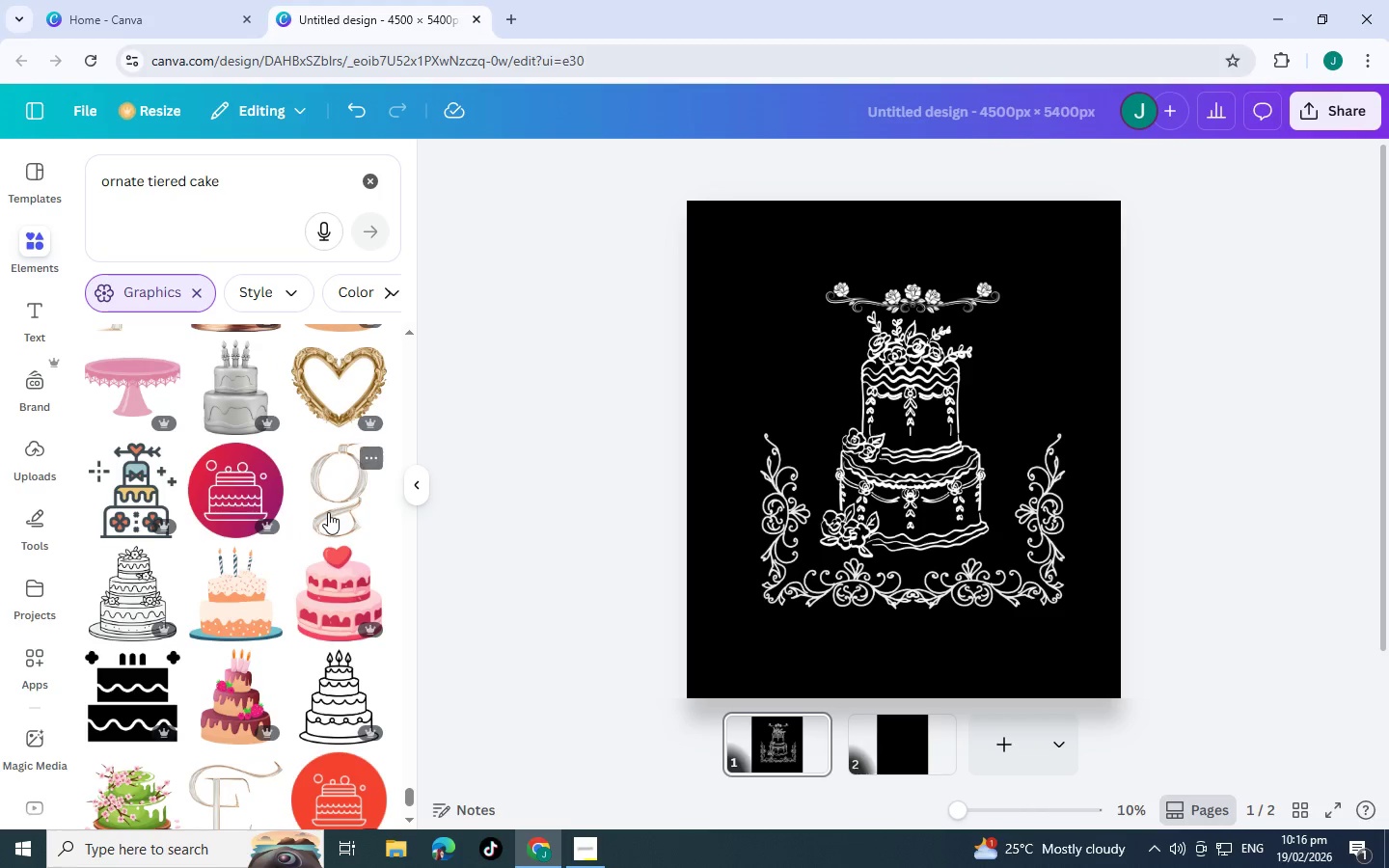 
scroll: coordinate [328, 512], scroll_direction: down, amount: 6.0
 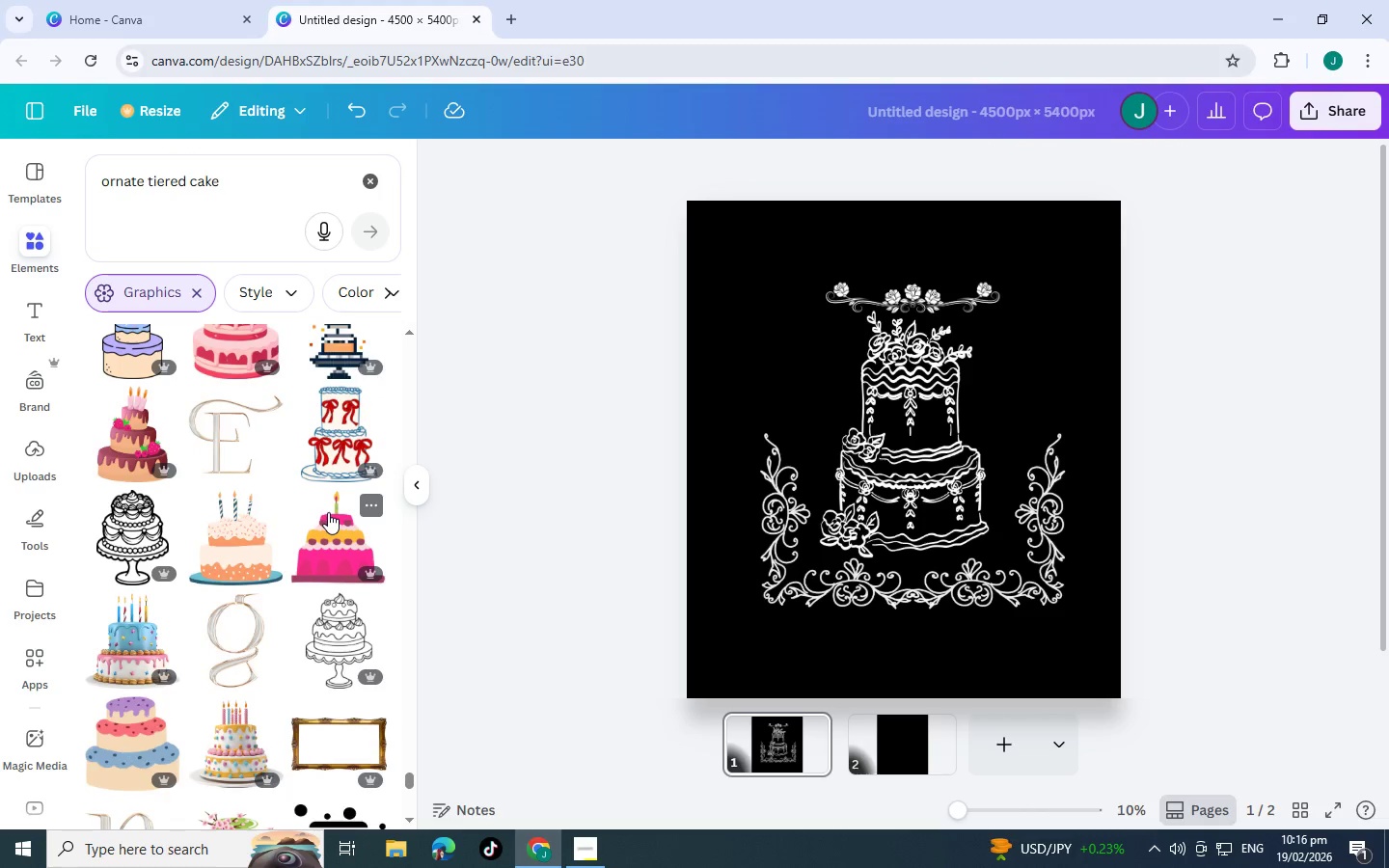 
scroll: coordinate [328, 512], scroll_direction: down, amount: 11.0
 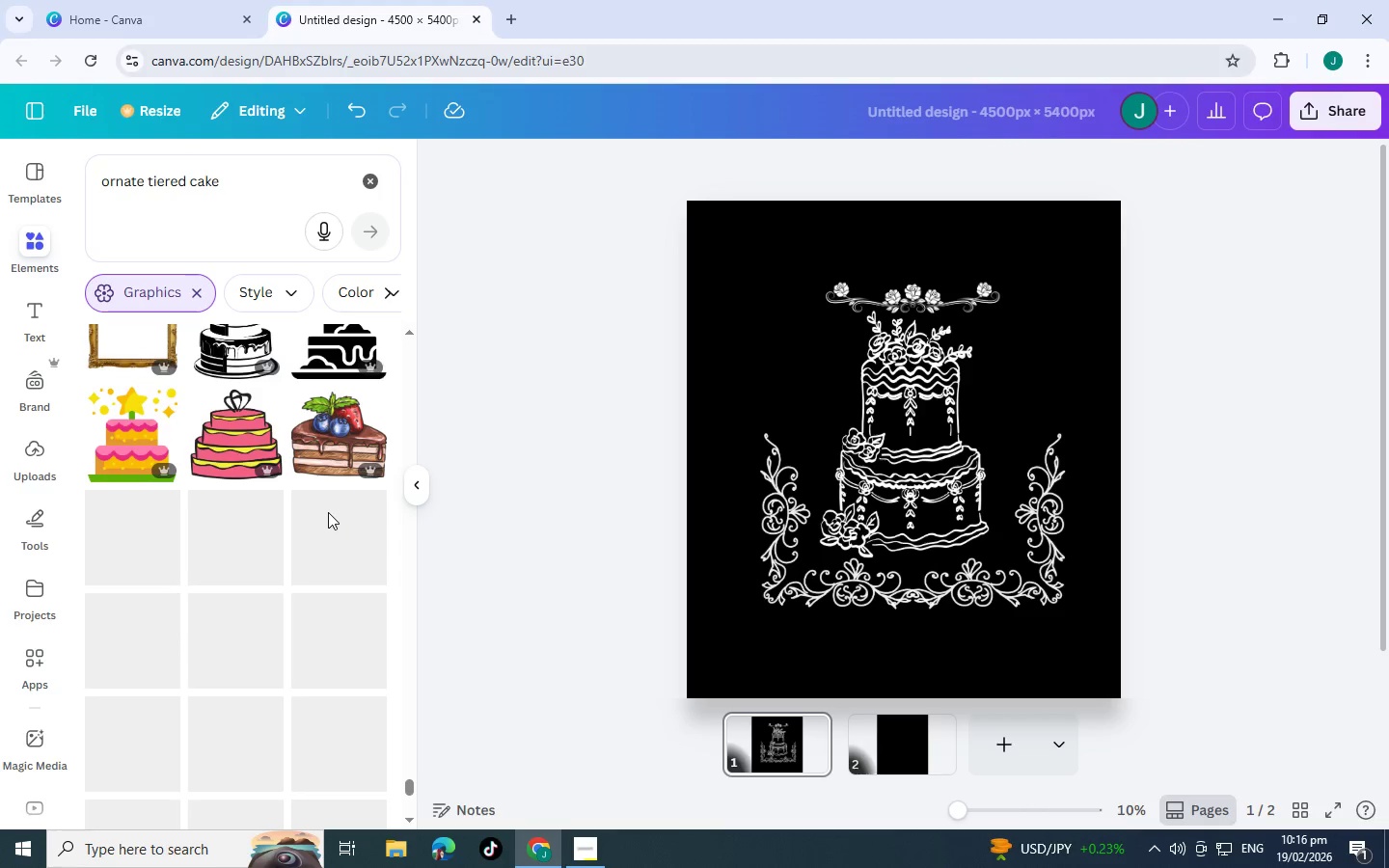 
scroll: coordinate [328, 505], scroll_direction: down, amount: 5.0
 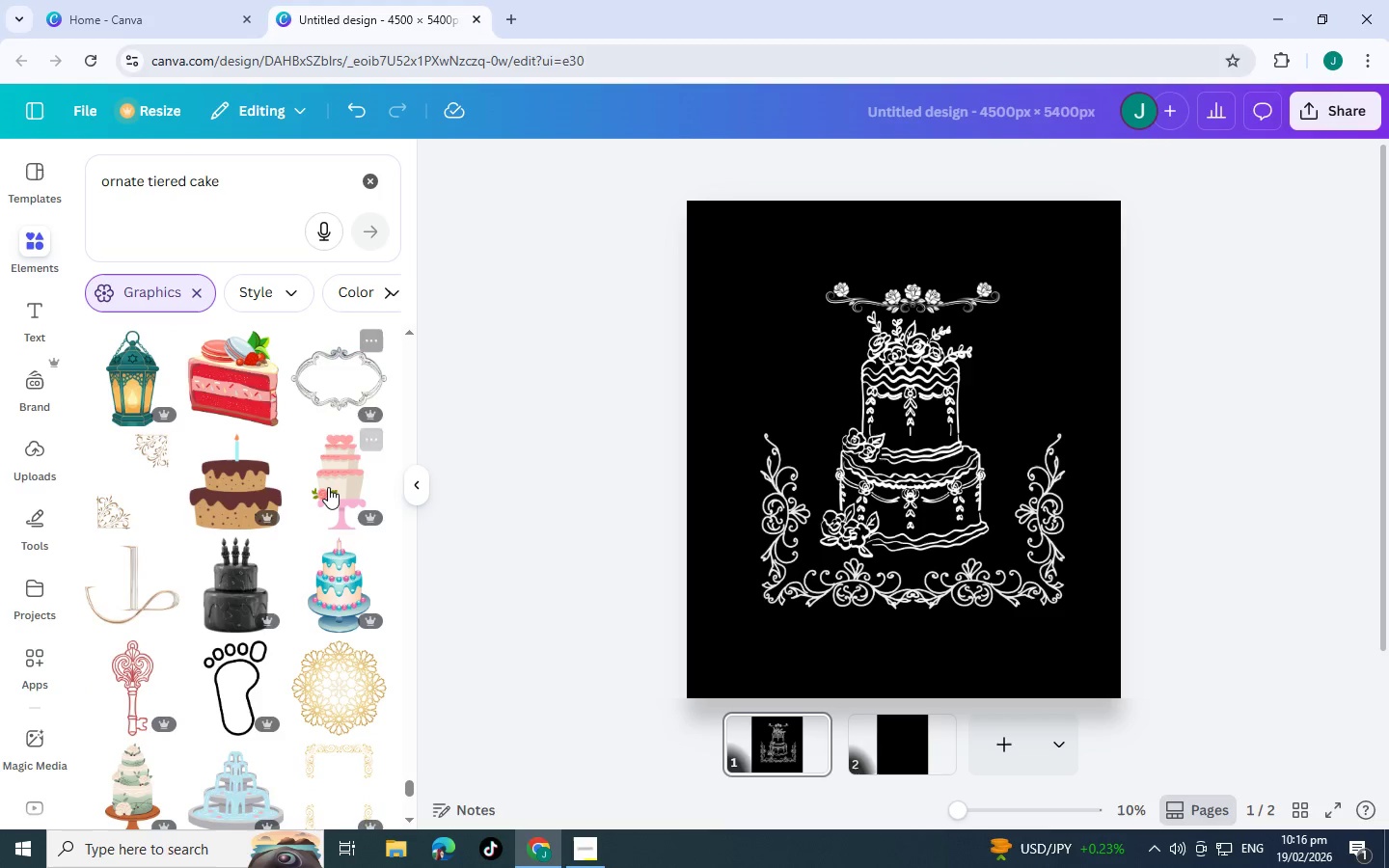 
scroll: coordinate [325, 468], scroll_direction: down, amount: 5.0
 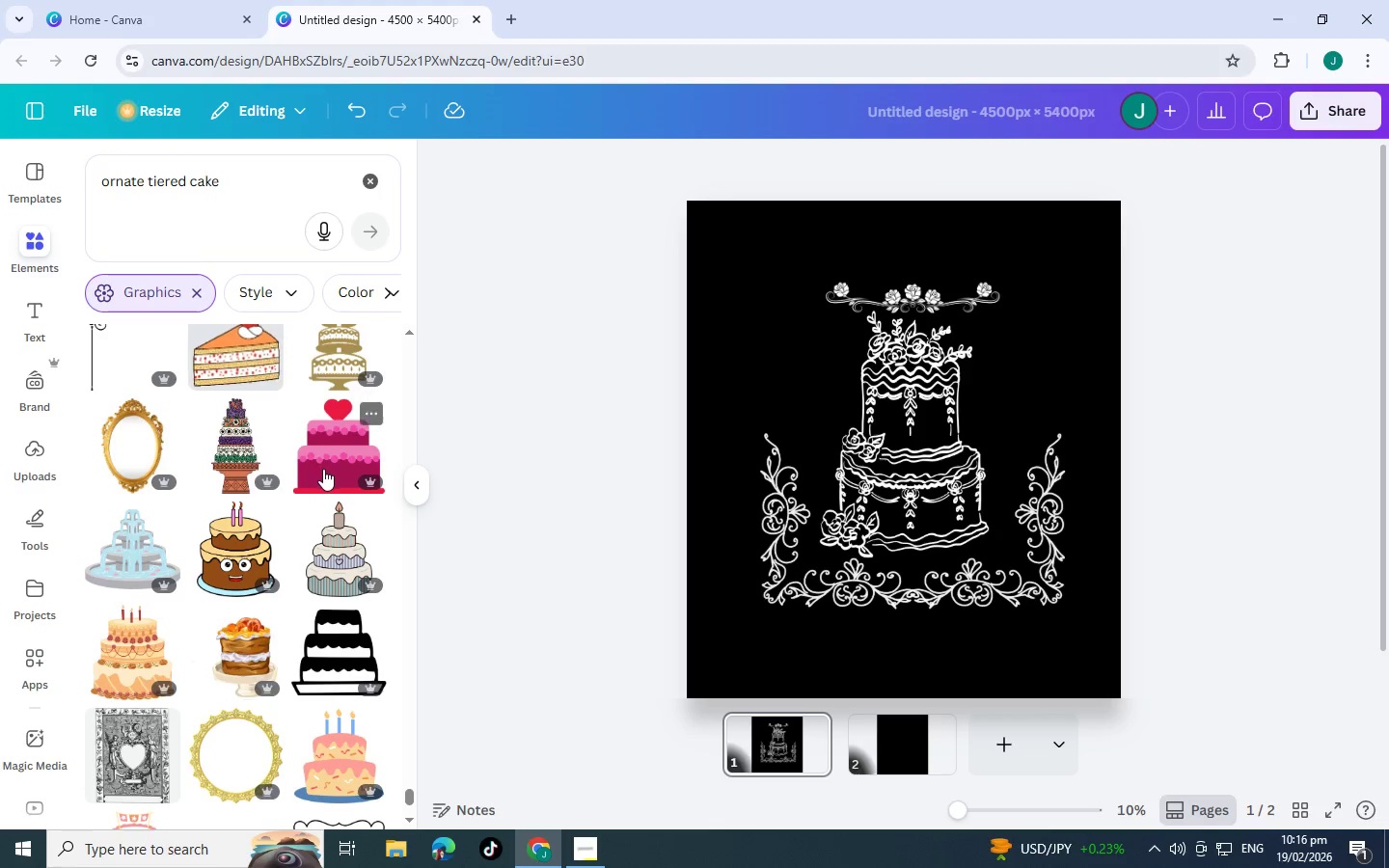 
scroll: coordinate [308, 456], scroll_direction: down, amount: 8.0
 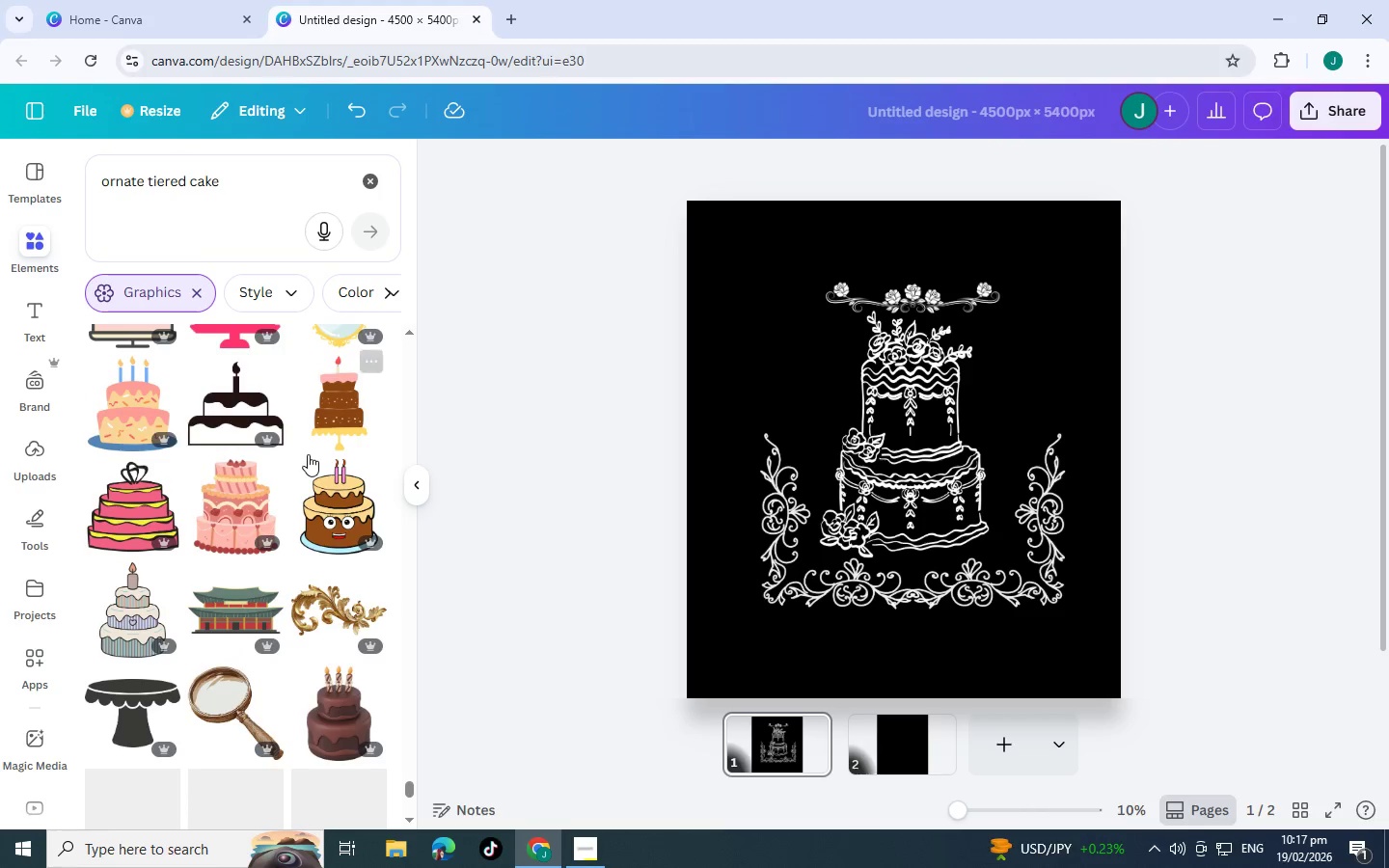 
scroll: coordinate [280, 485], scroll_direction: down, amount: 6.0
 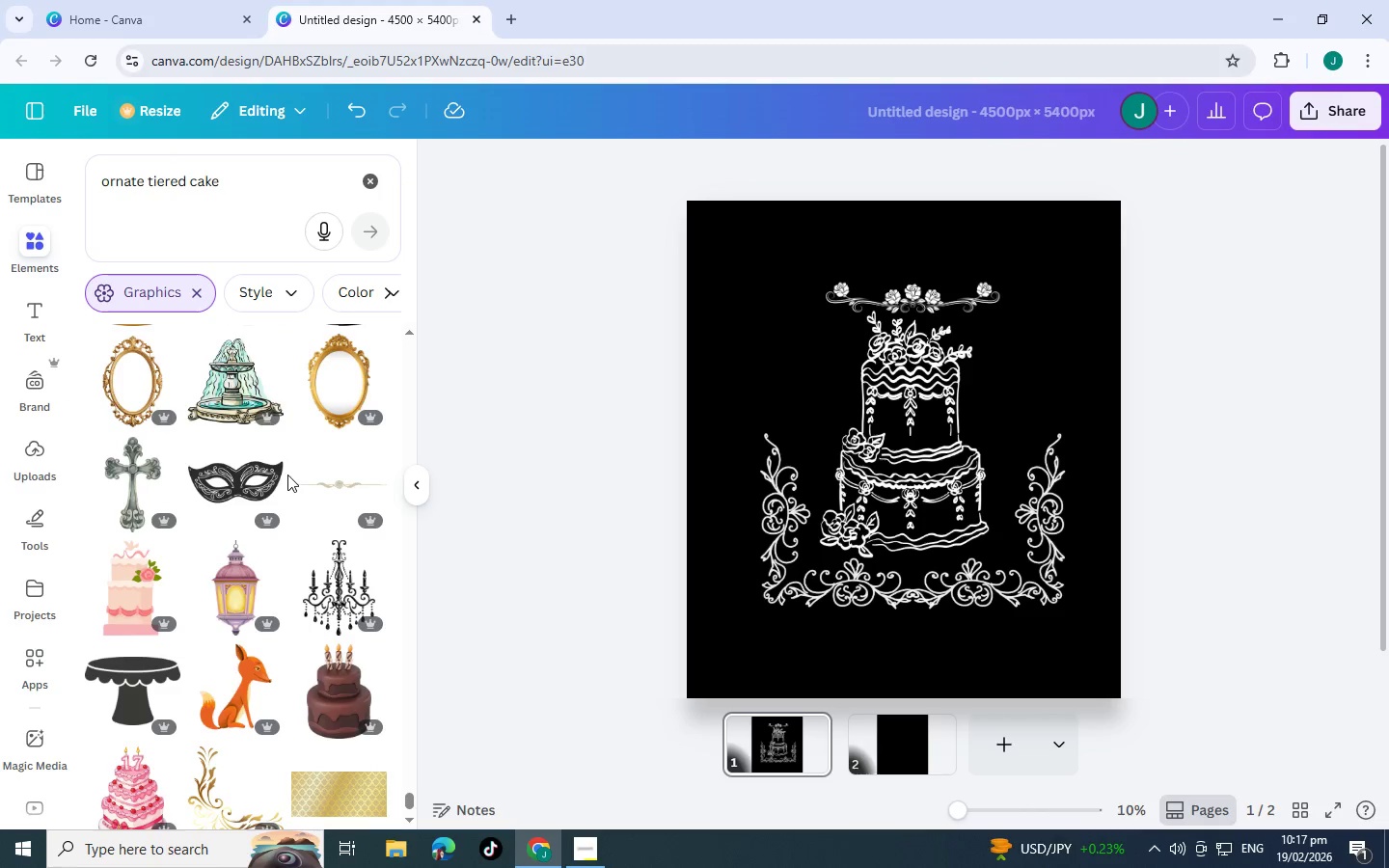 
scroll: coordinate [388, 495], scroll_direction: down, amount: 12.0
 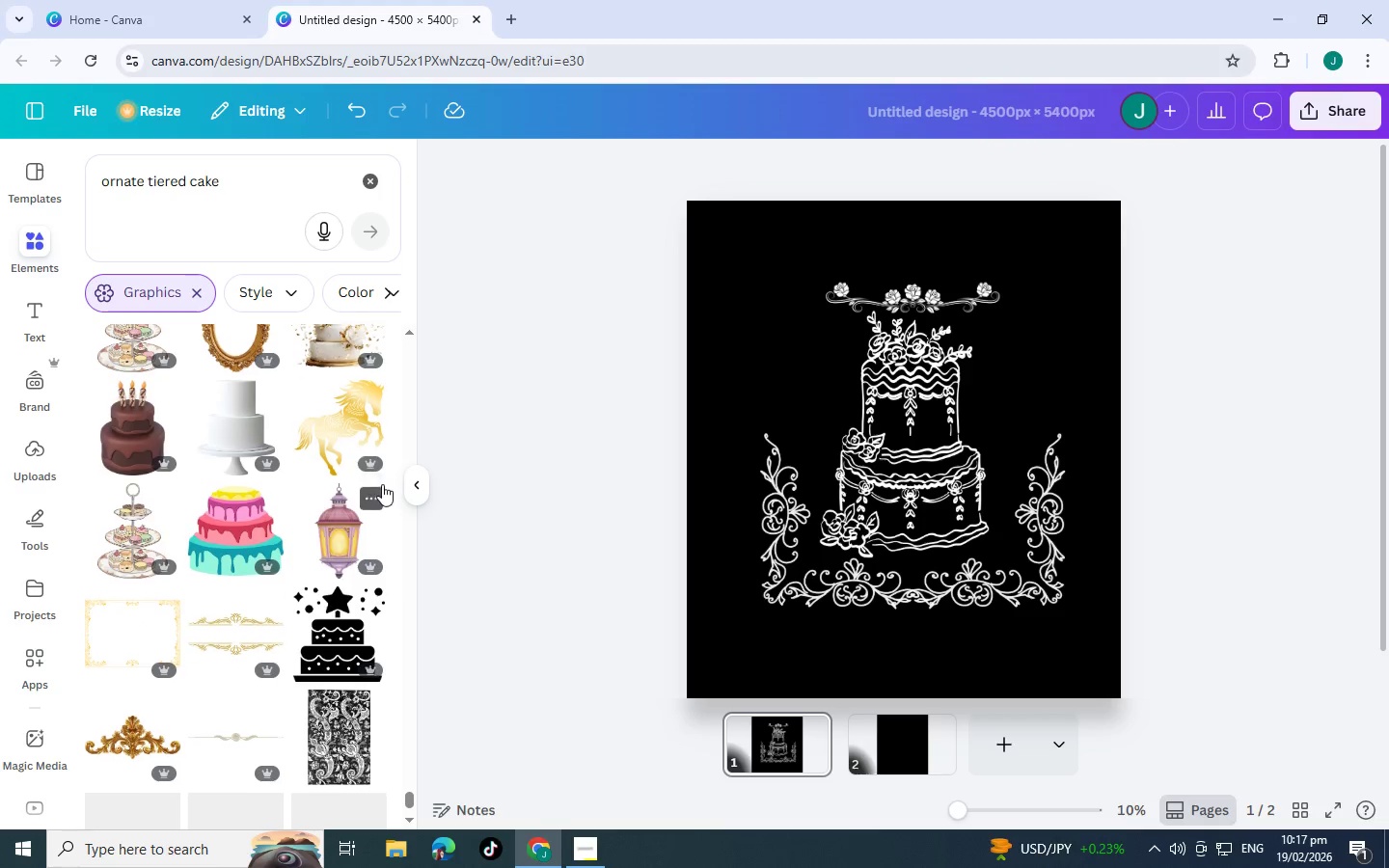 
scroll: coordinate [378, 477], scroll_direction: down, amount: 6.0
 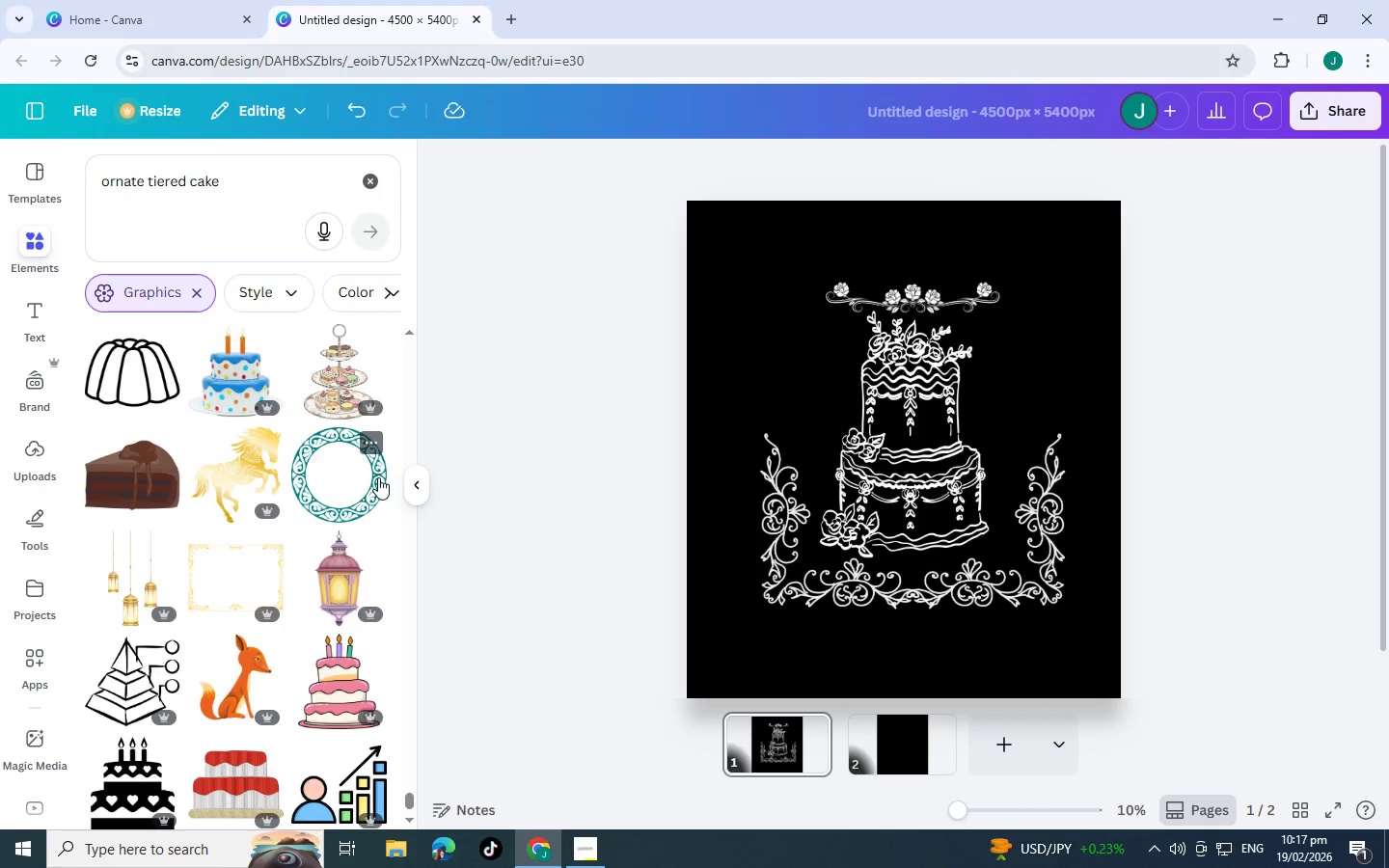 
scroll: coordinate [369, 462], scroll_direction: down, amount: 6.0
 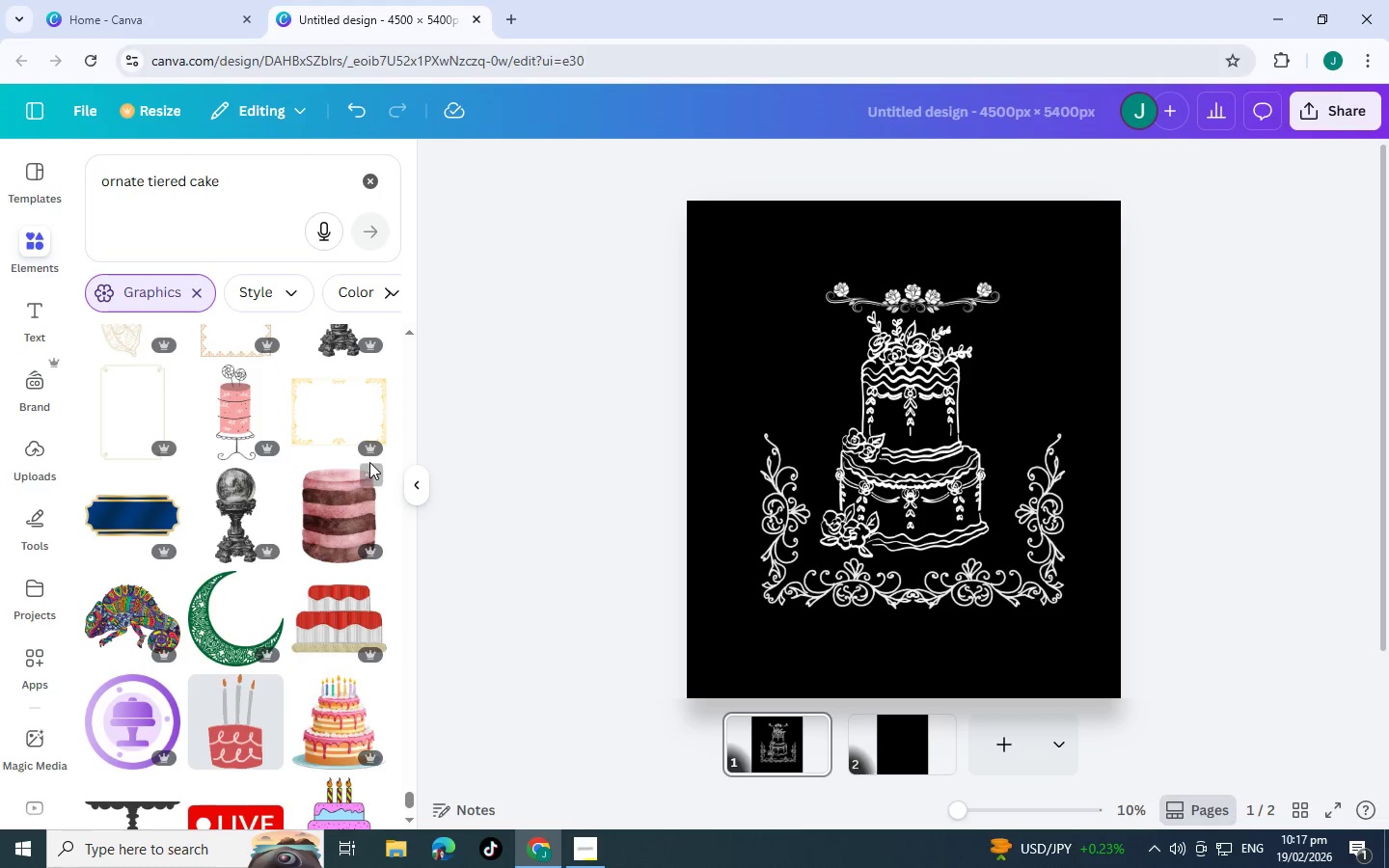 
scroll: coordinate [362, 425], scroll_direction: down, amount: 5.0
 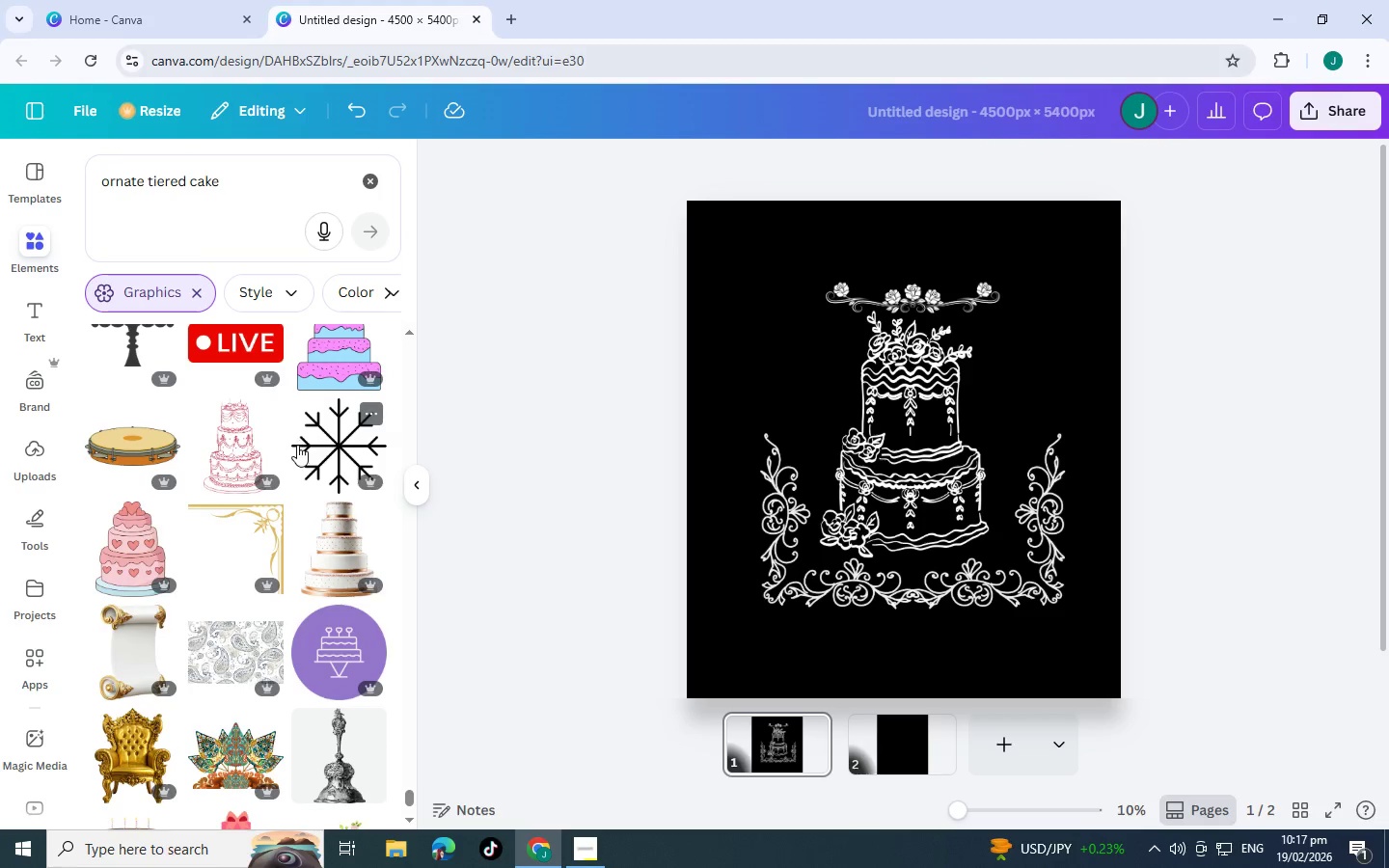 
scroll: coordinate [213, 590], scroll_direction: down, amount: 4.0
 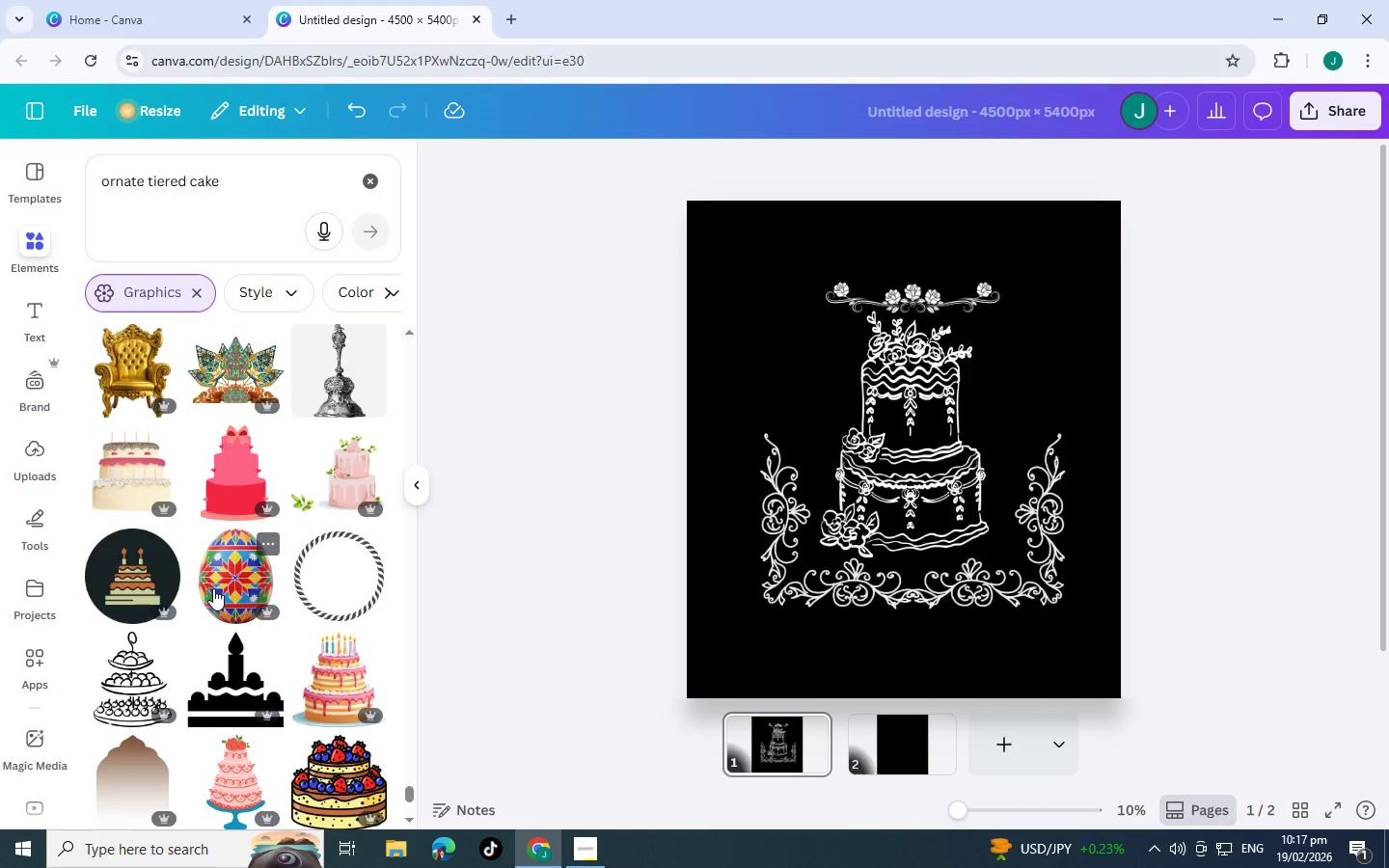 
wait(10.77)
 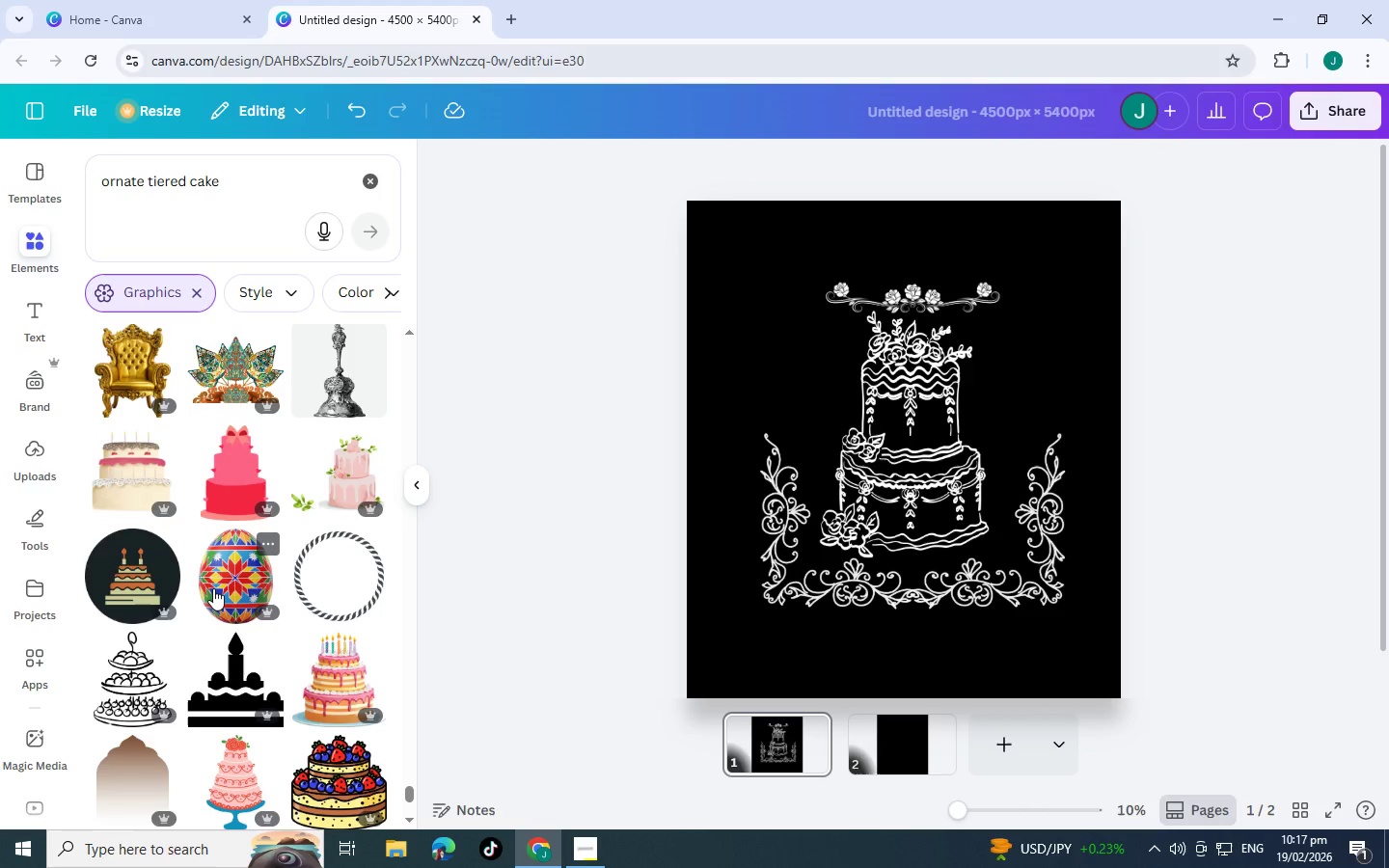 
scroll: coordinate [224, 621], scroll_direction: down, amount: 5.0
 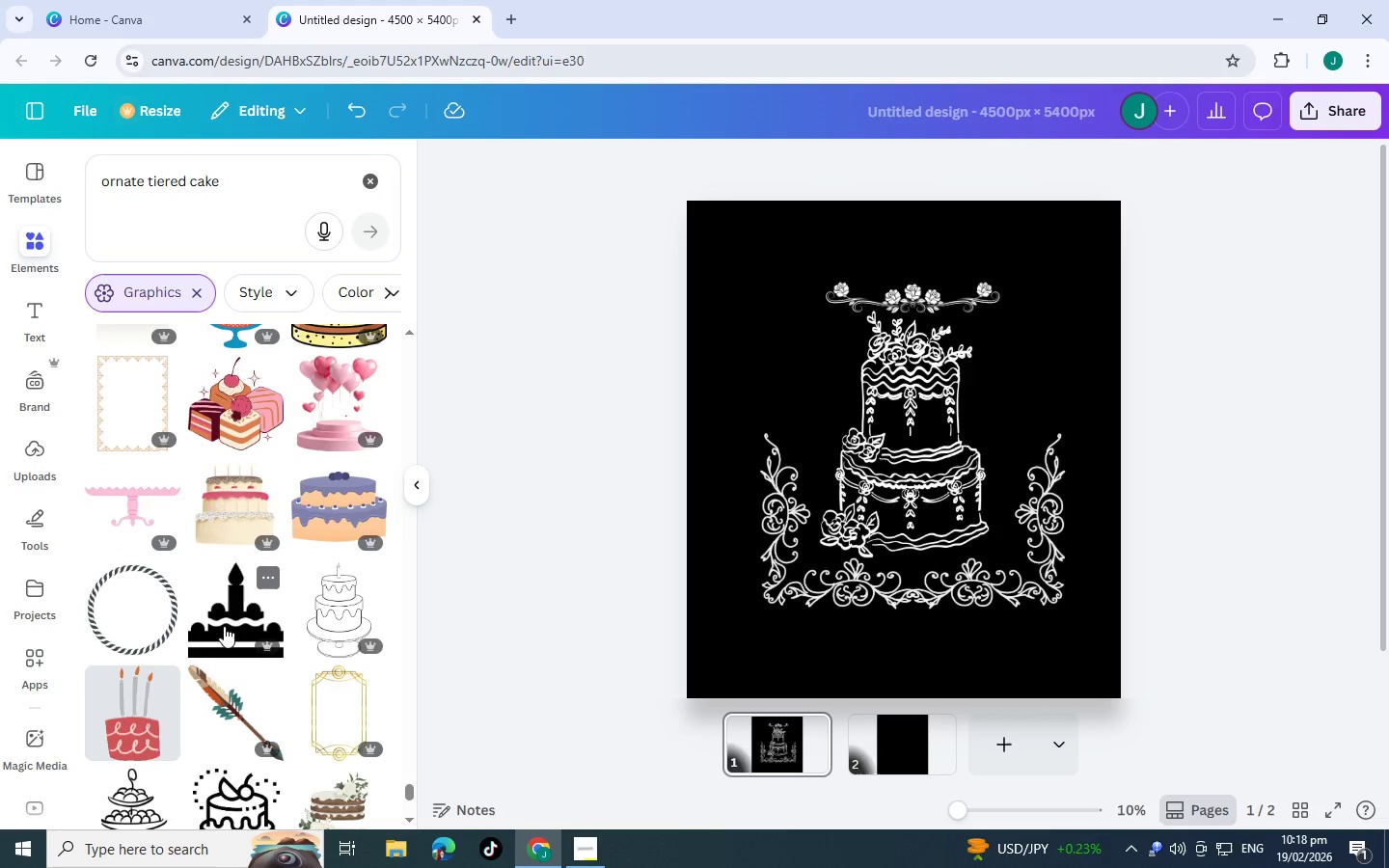 
wait(11.34)
 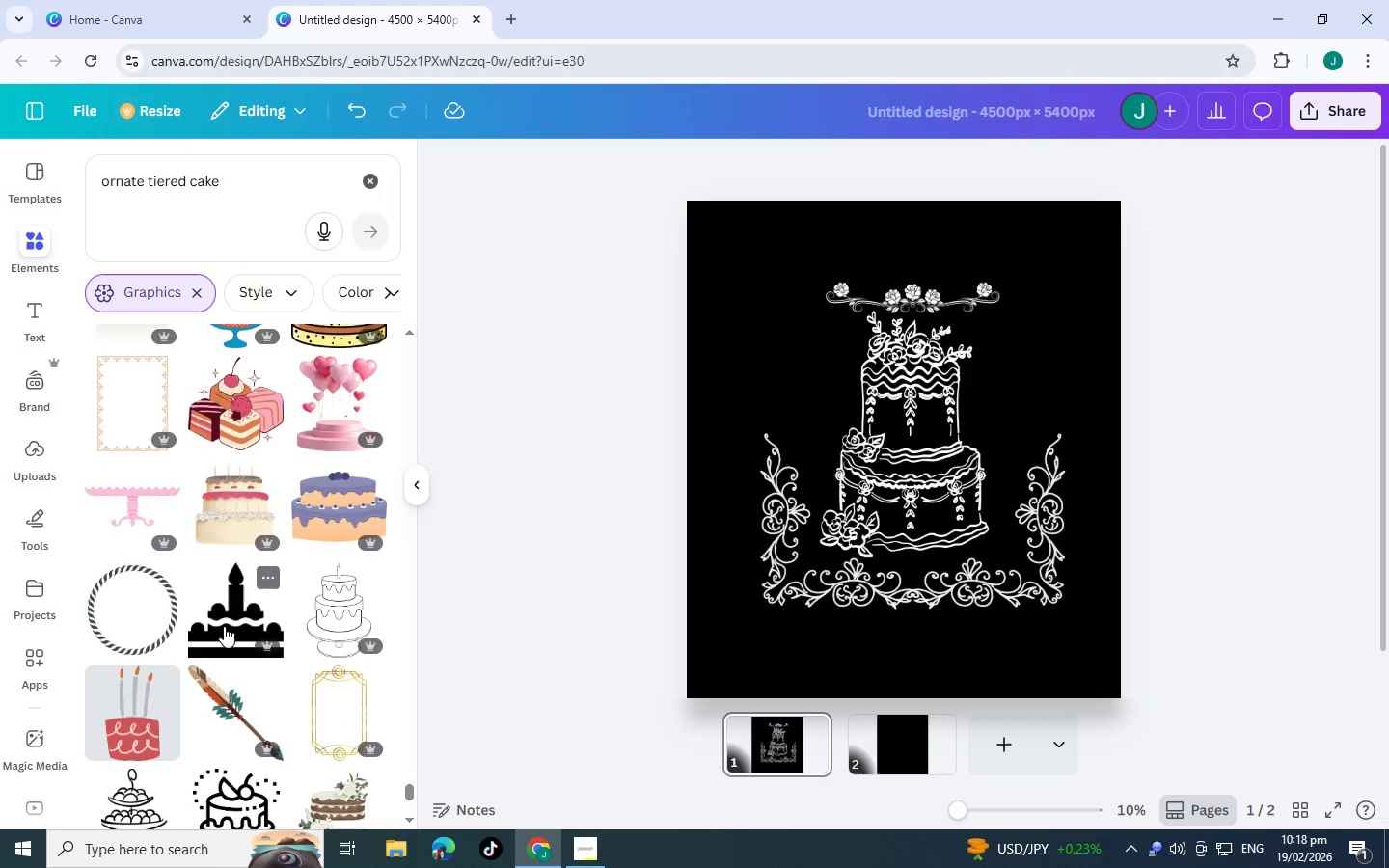 
scroll: coordinate [214, 704], scroll_direction: down, amount: 6.0
 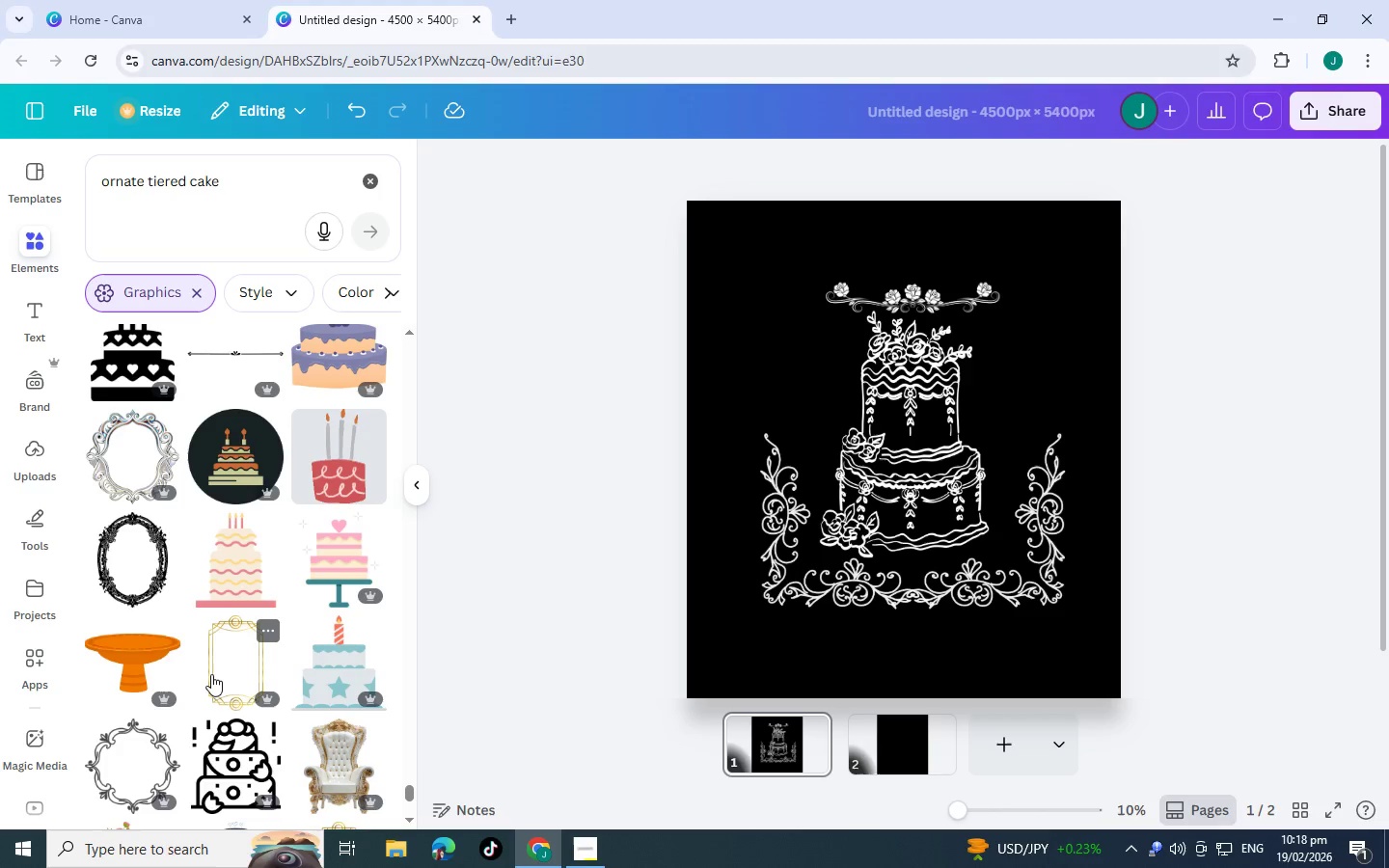 
wait(7.98)
 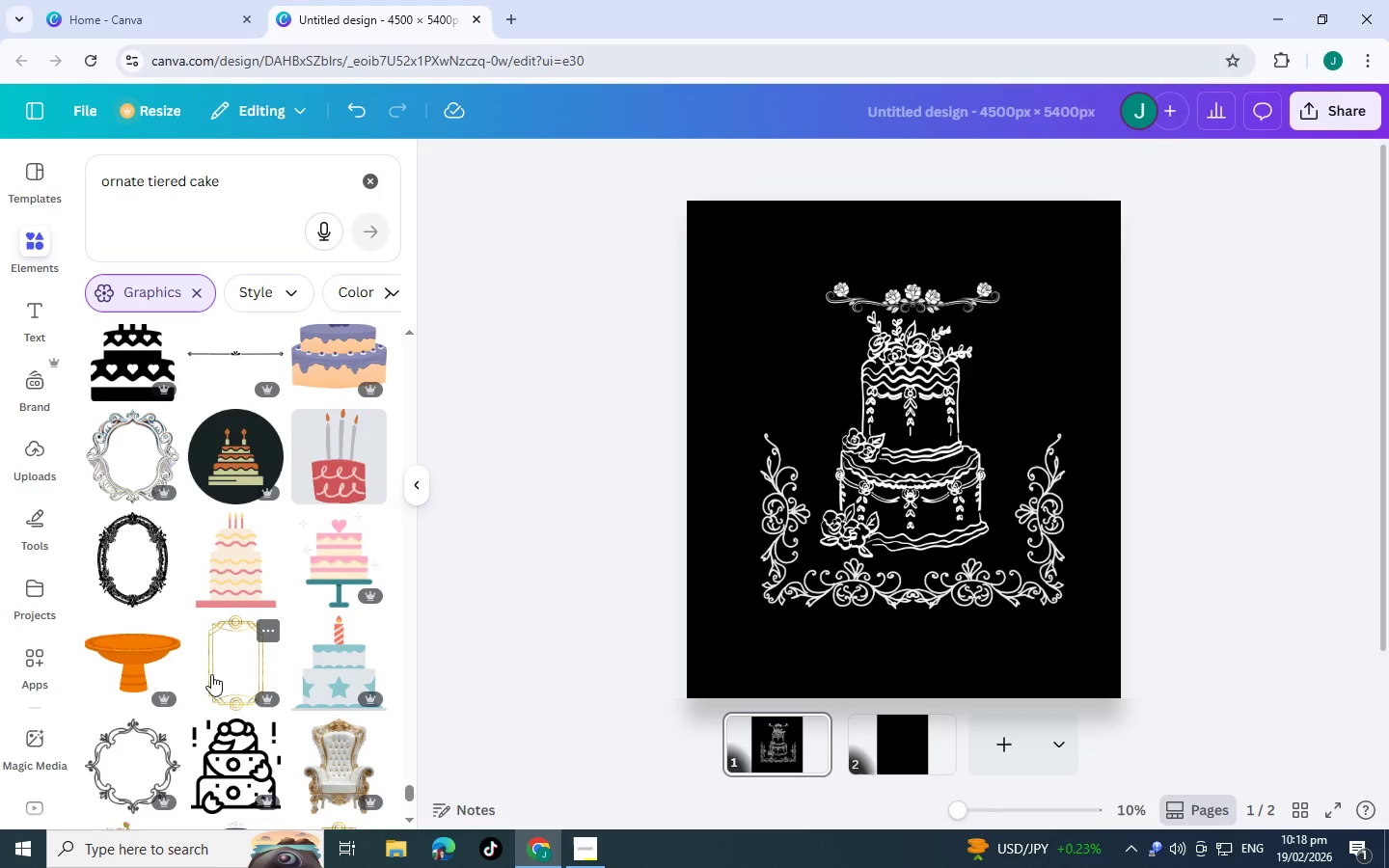 
scroll: coordinate [218, 742], scroll_direction: down, amount: 6.0
 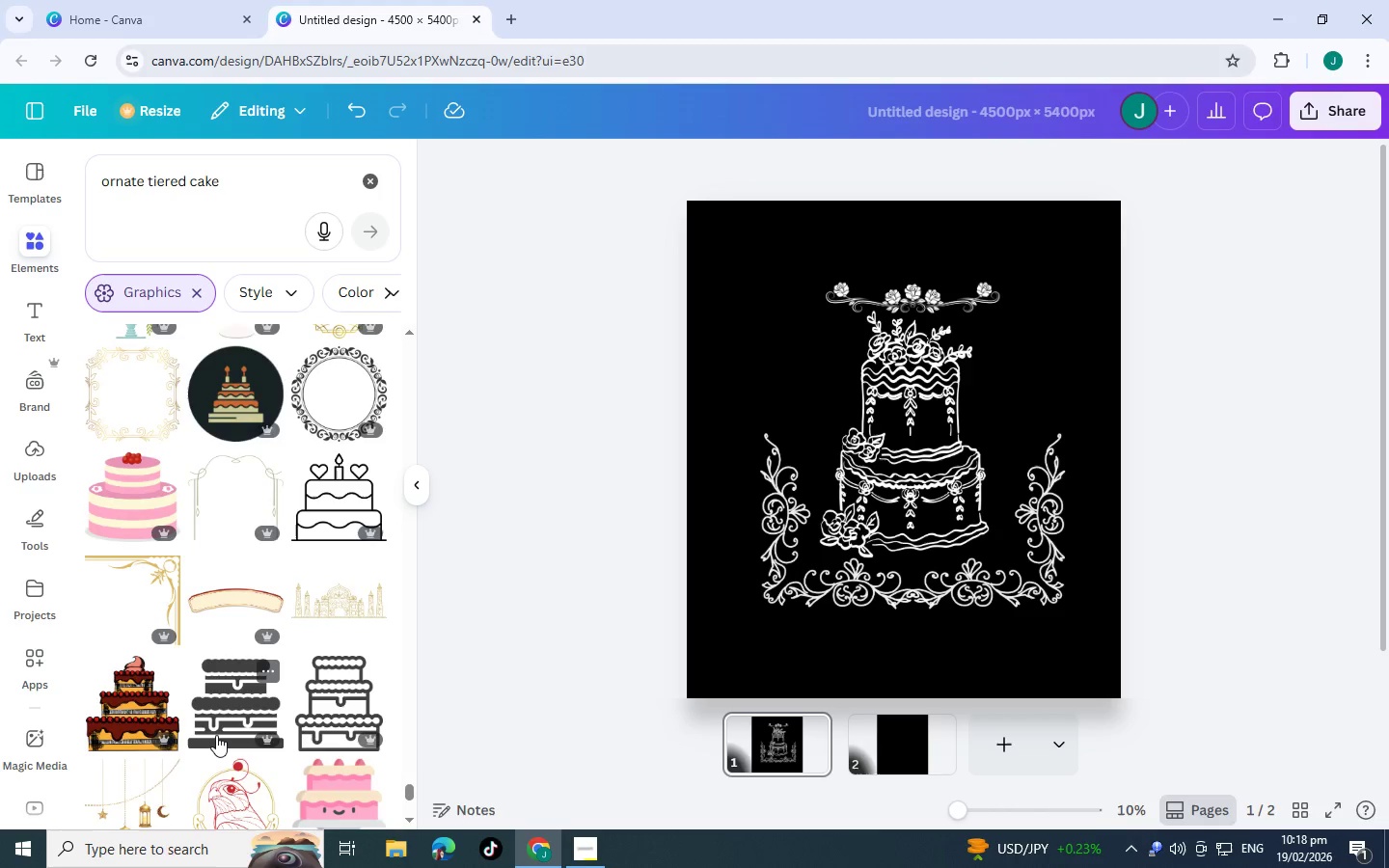 
wait(8.83)
 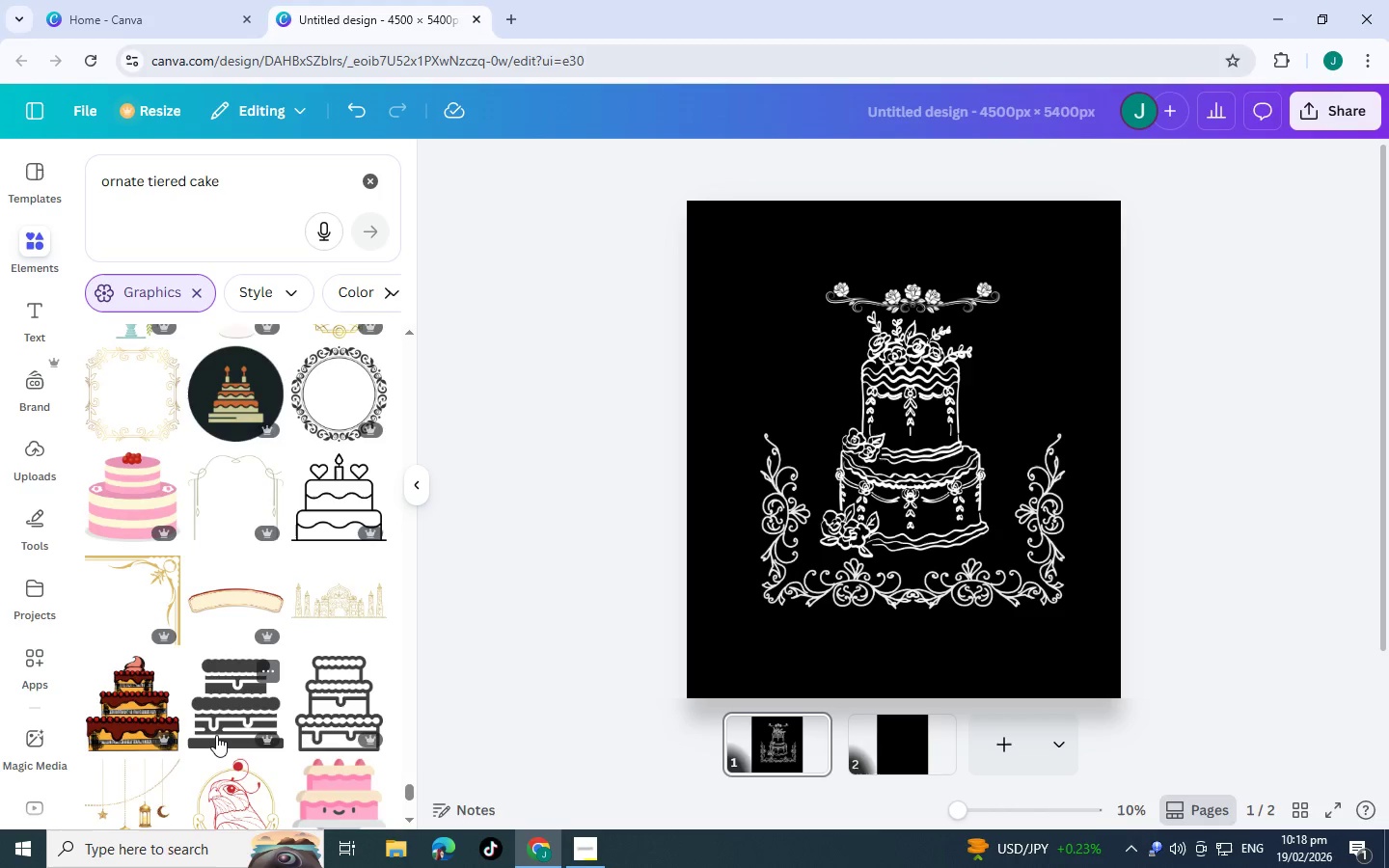 
scroll: coordinate [218, 483], scroll_direction: down, amount: 8.0
 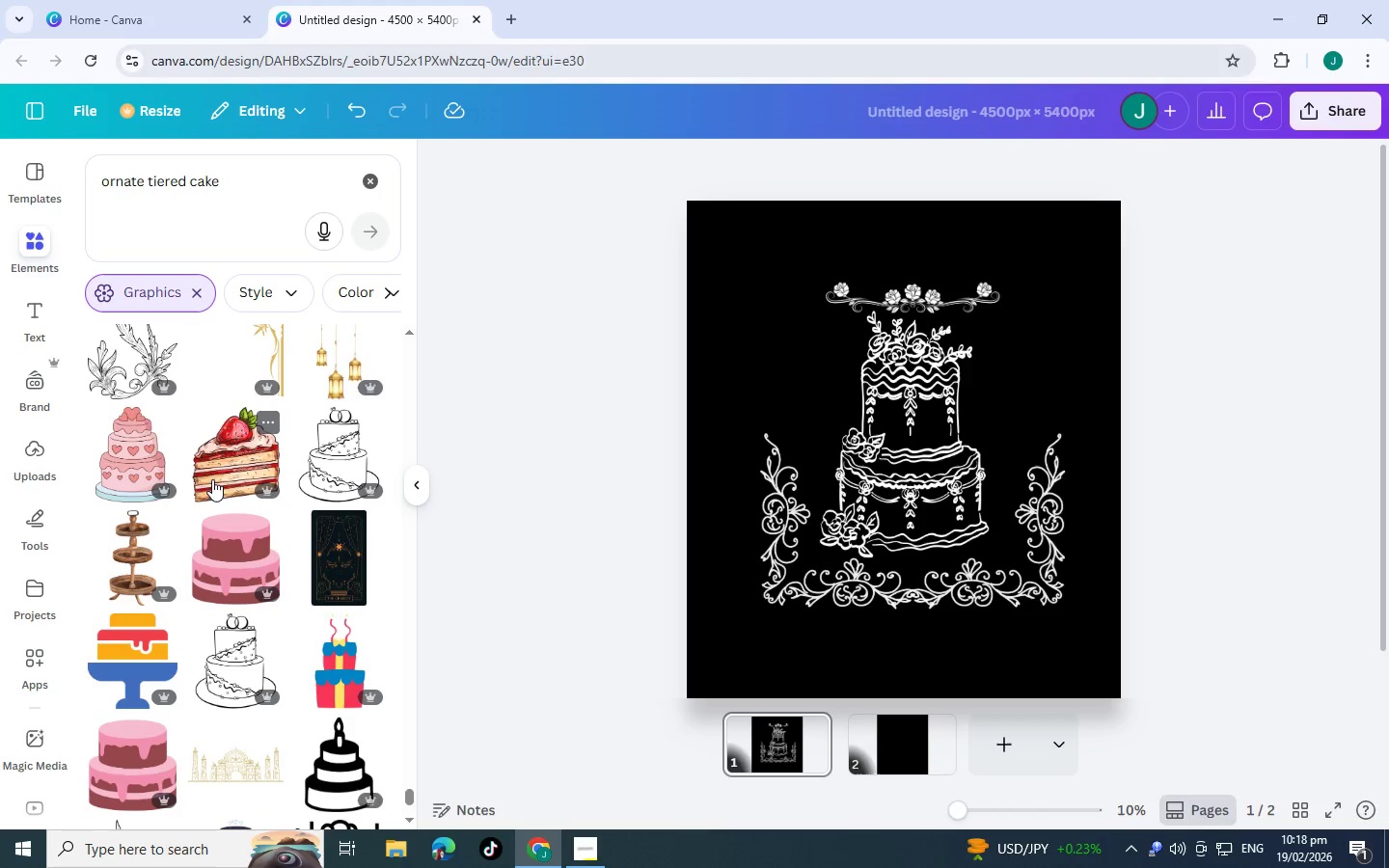 
scroll: coordinate [194, 423], scroll_direction: down, amount: 7.0
 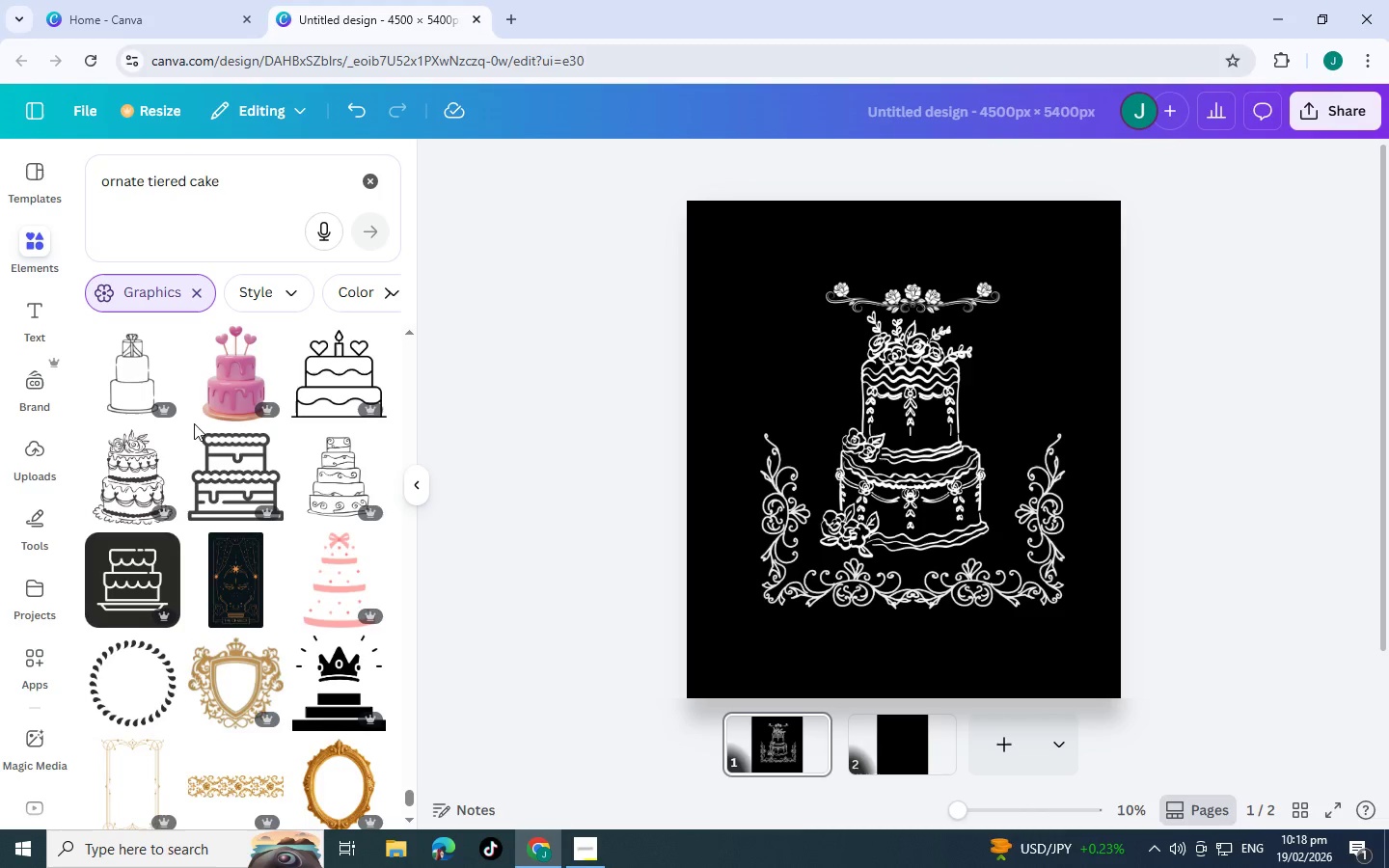 
scroll: coordinate [283, 523], scroll_direction: down, amount: 10.0
 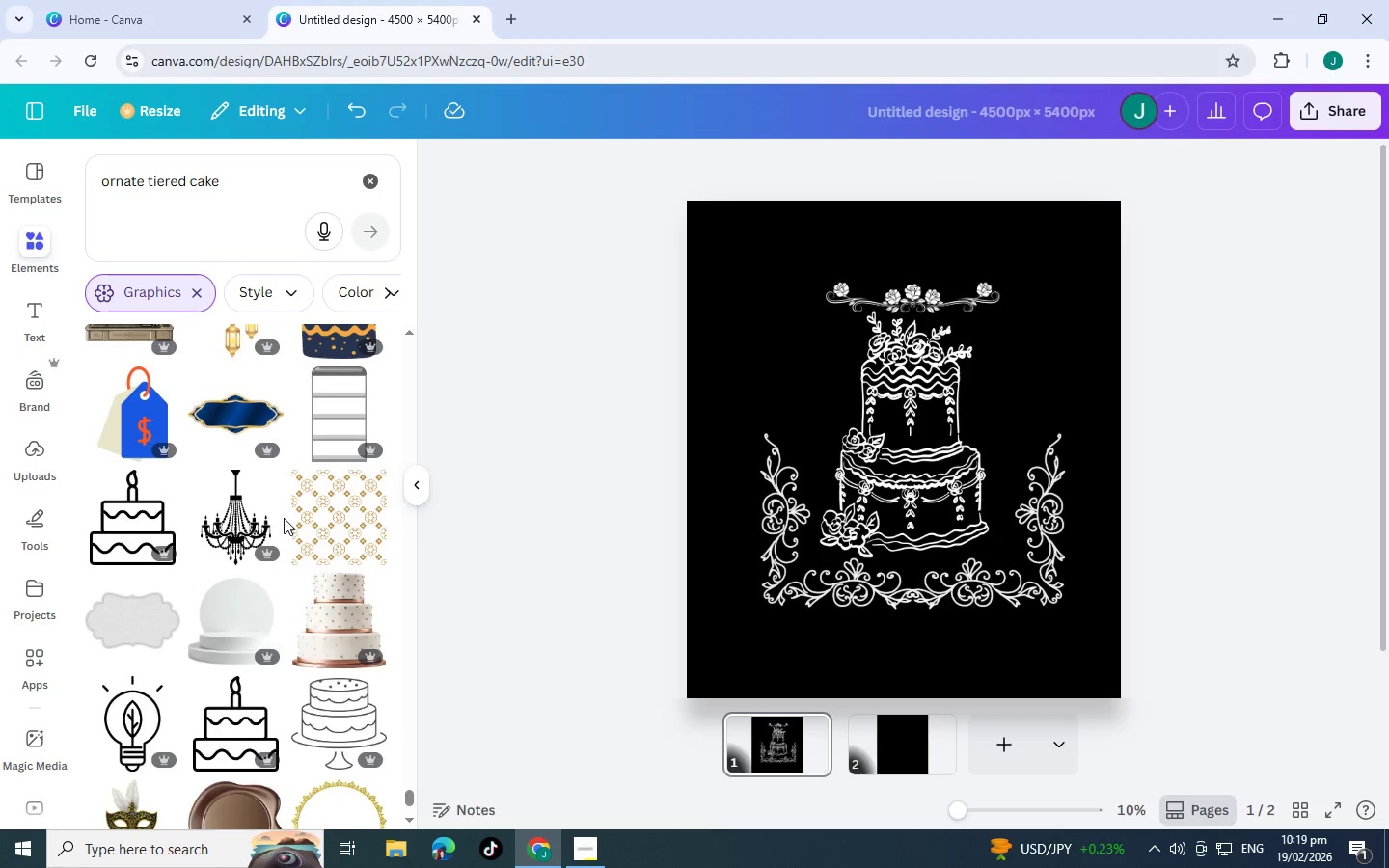 
scroll: coordinate [288, 332], scroll_direction: down, amount: 4.0
 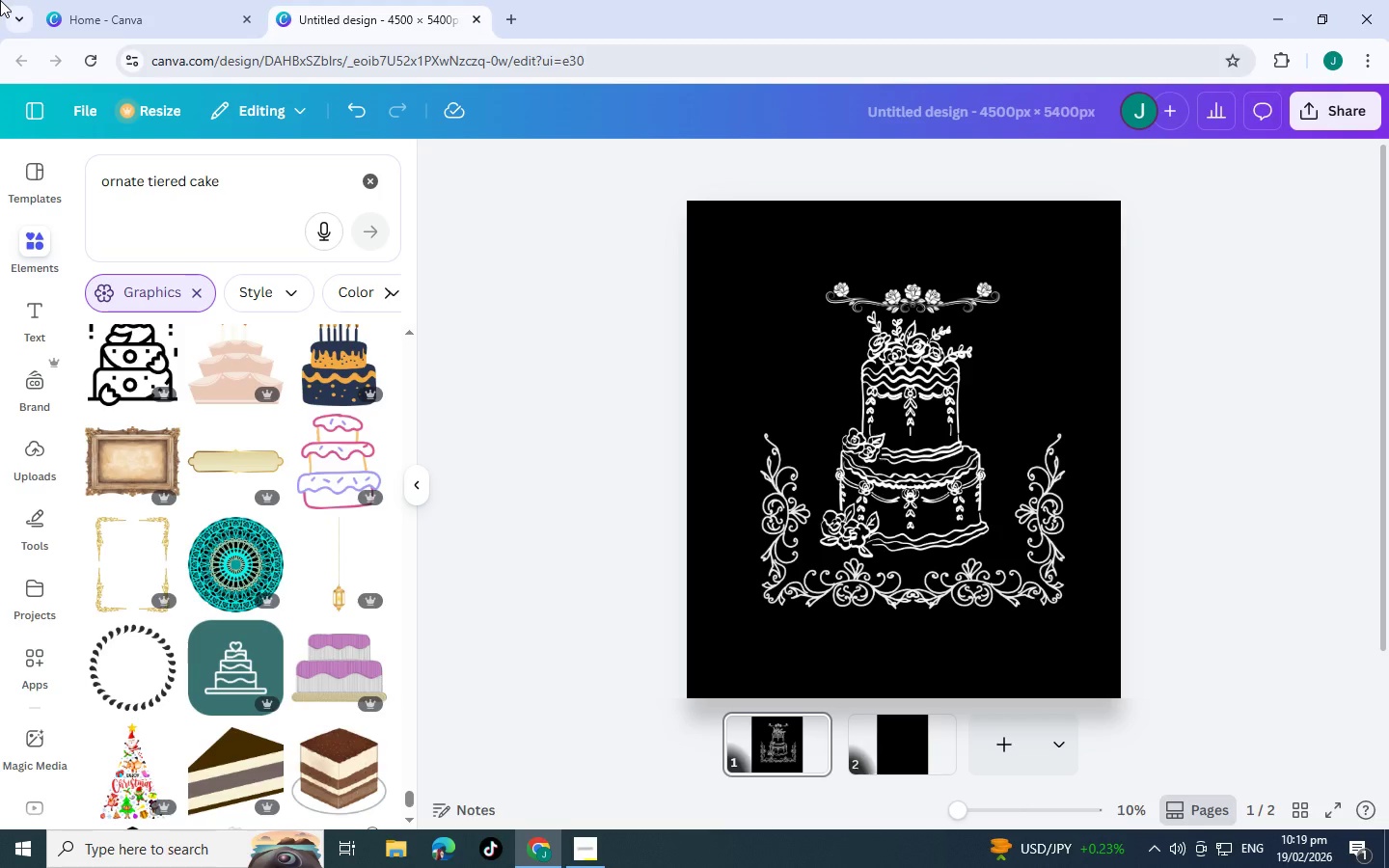 
mouse_move([82, 0])
 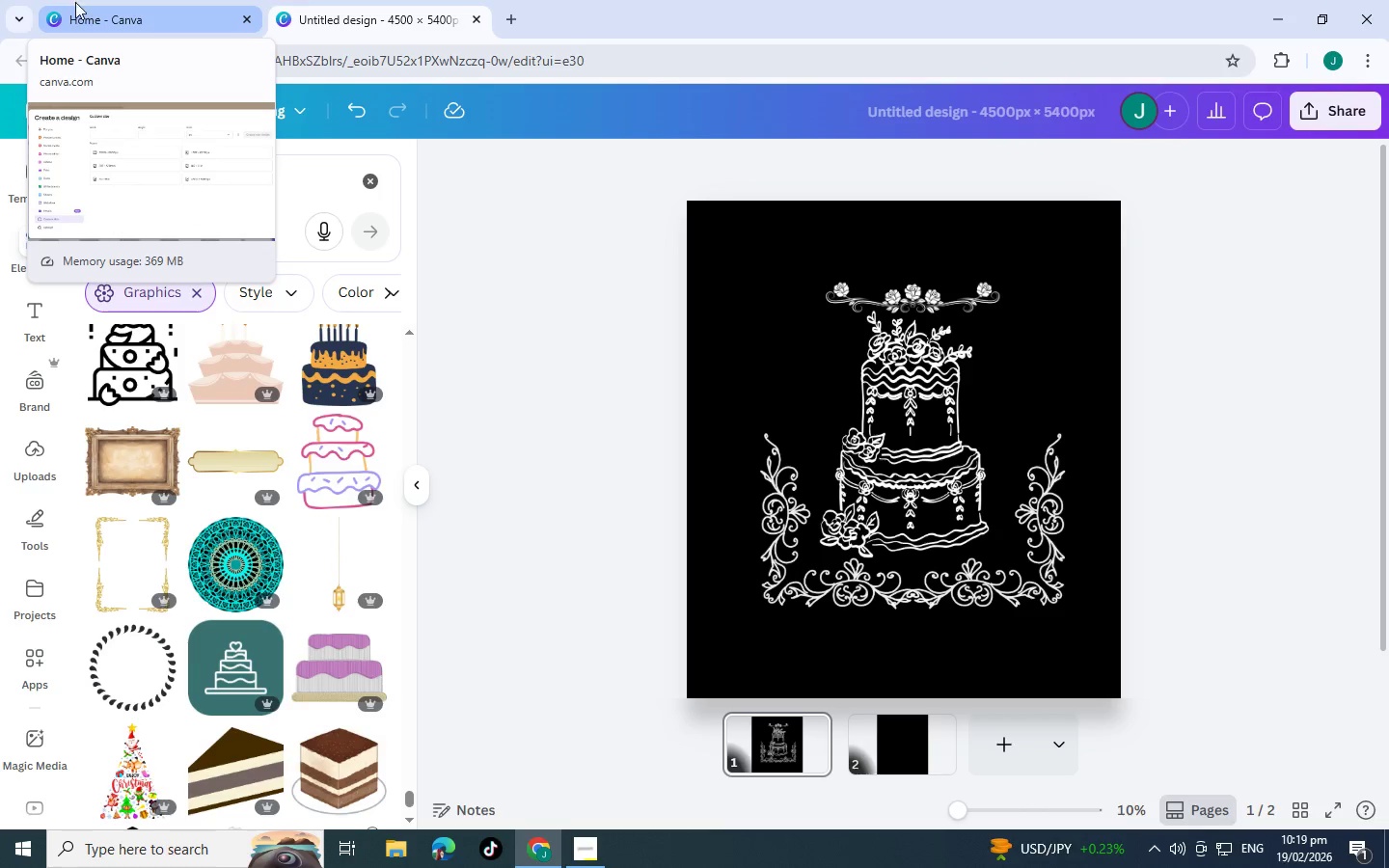 
scroll: coordinate [238, 473], scroll_direction: down, amount: 13.0
 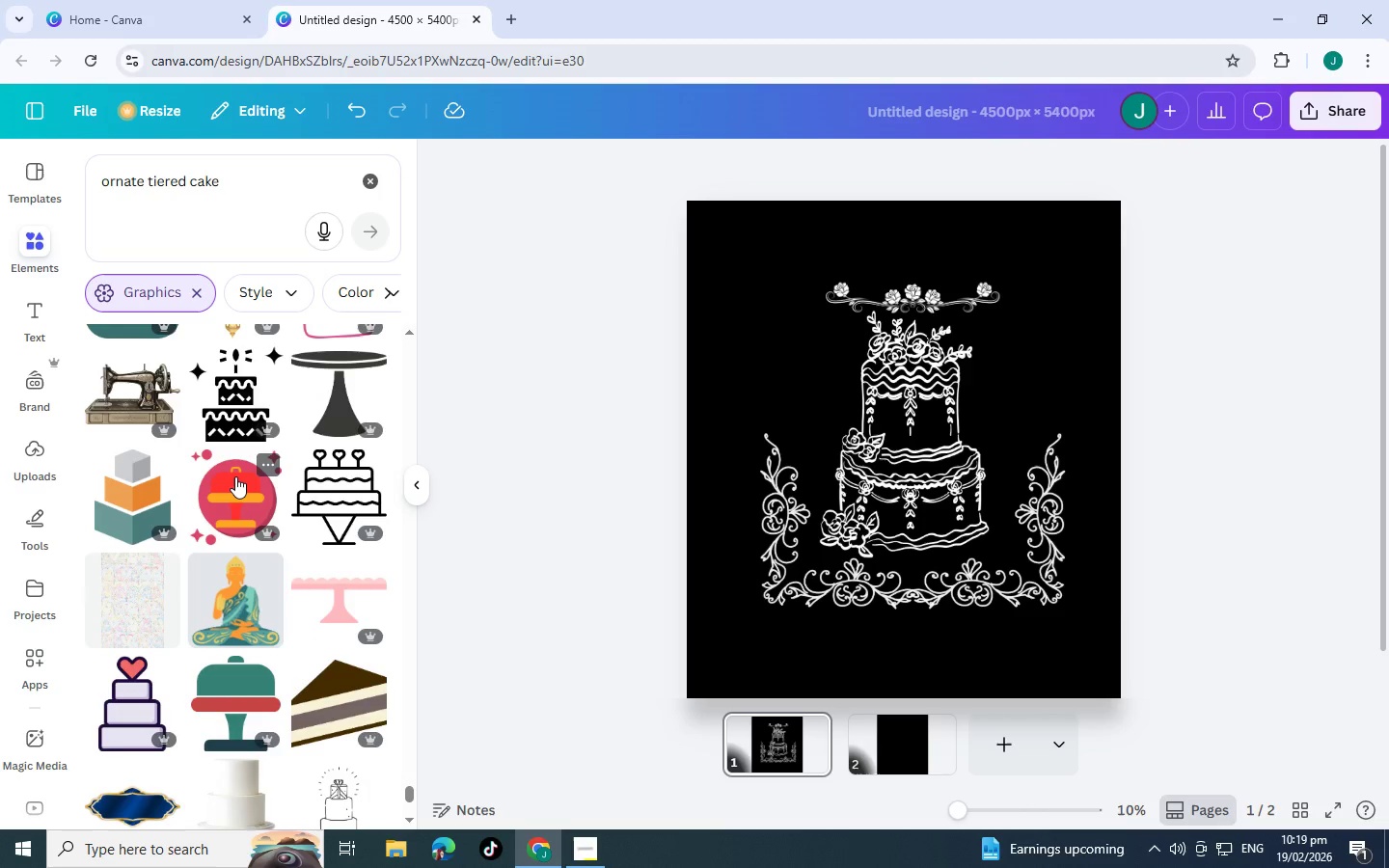 
scroll: coordinate [210, 564], scroll_direction: down, amount: 8.0
 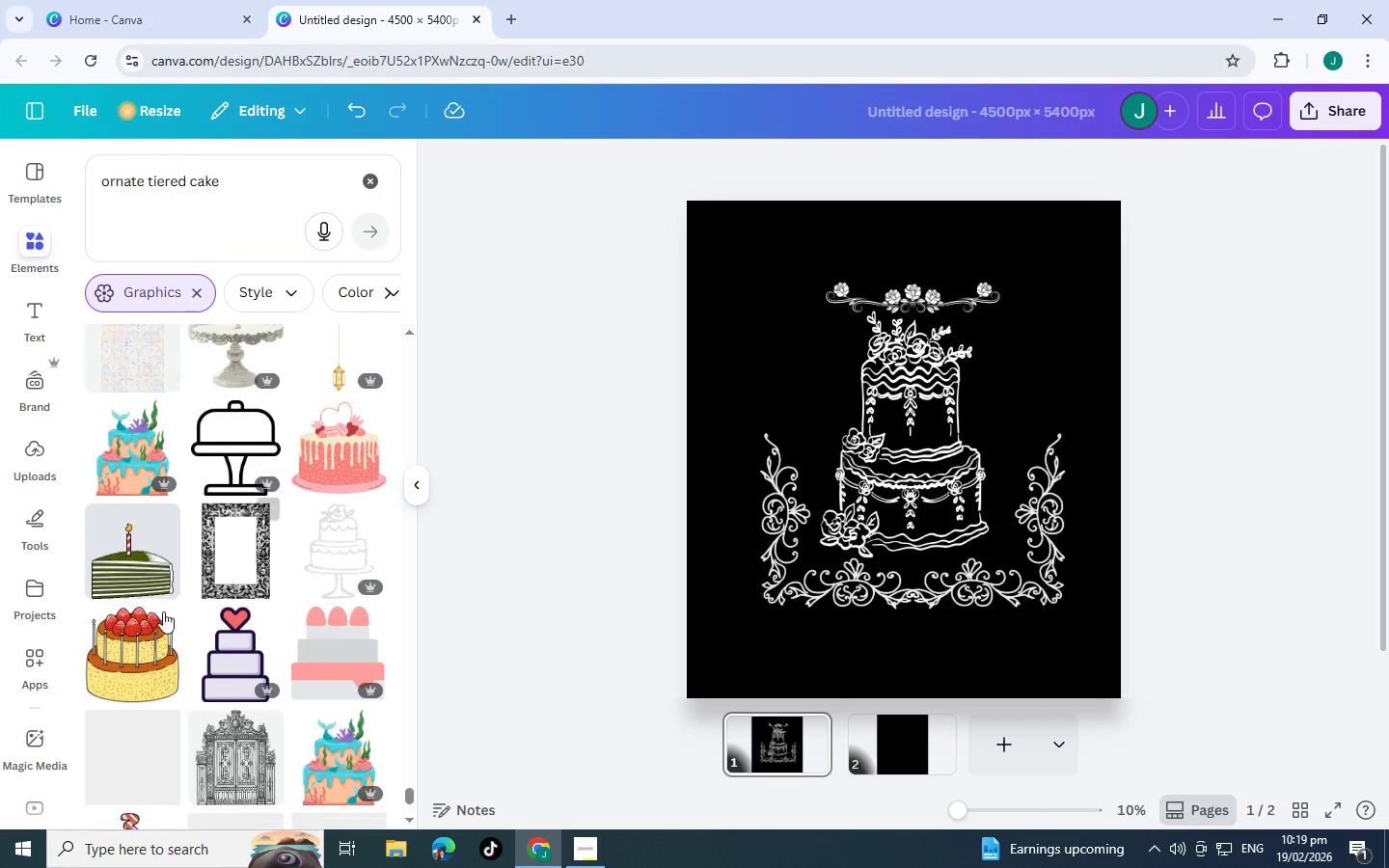 
scroll: coordinate [180, 647], scroll_direction: down, amount: 9.0
 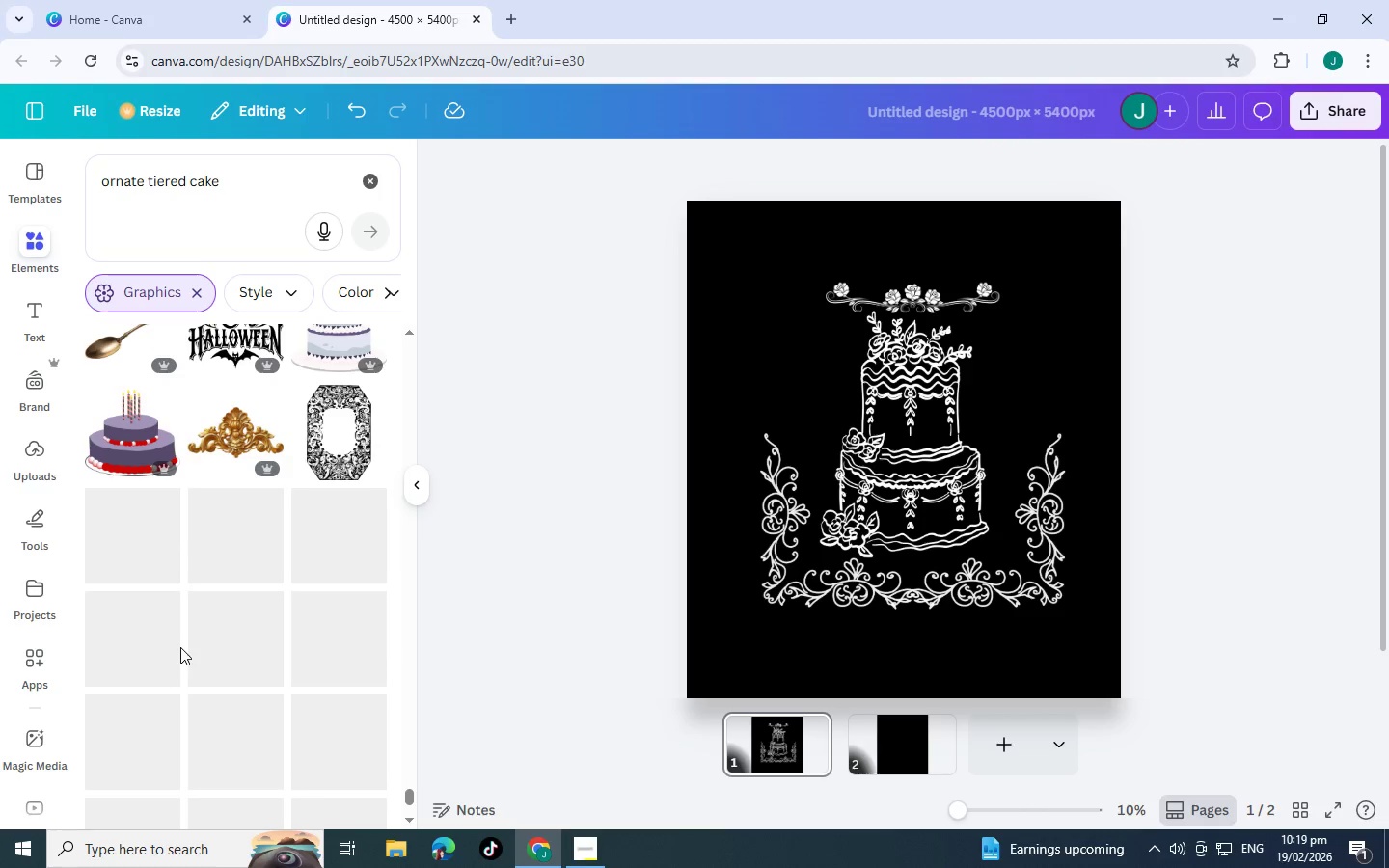 
scroll: coordinate [176, 639], scroll_direction: down, amount: 7.0
 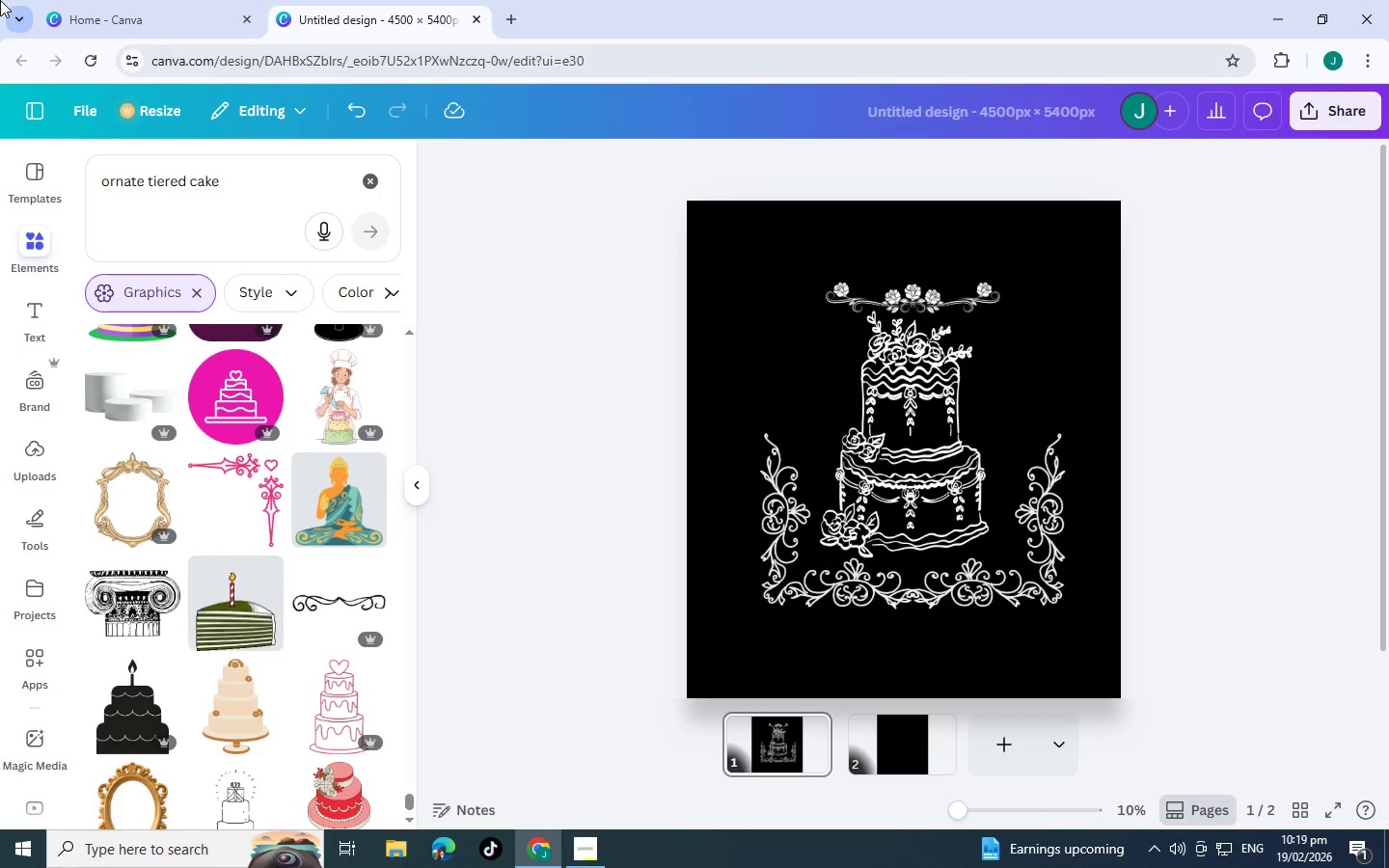 
wait(6.15)
 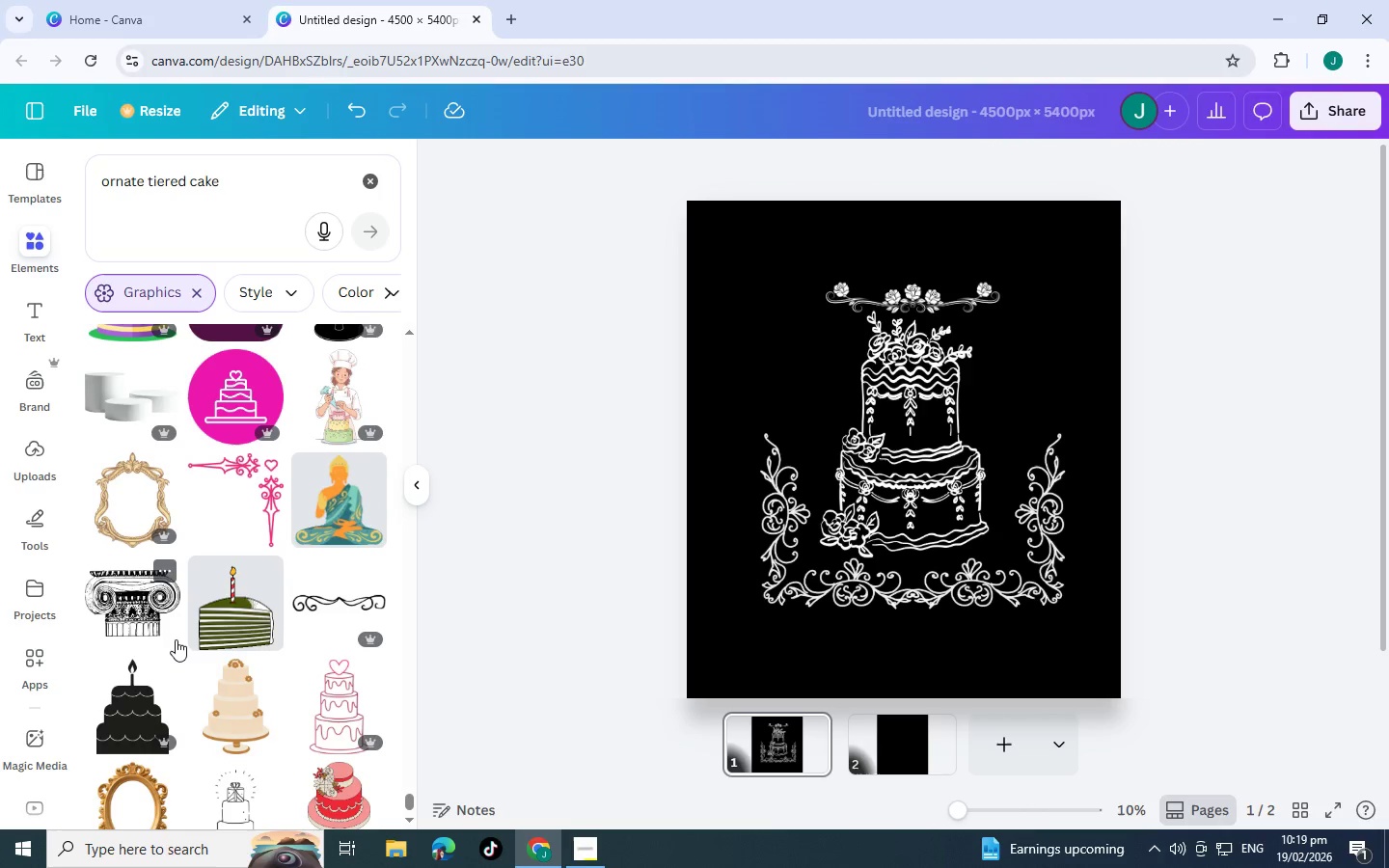 
mouse_move([362, 566])
 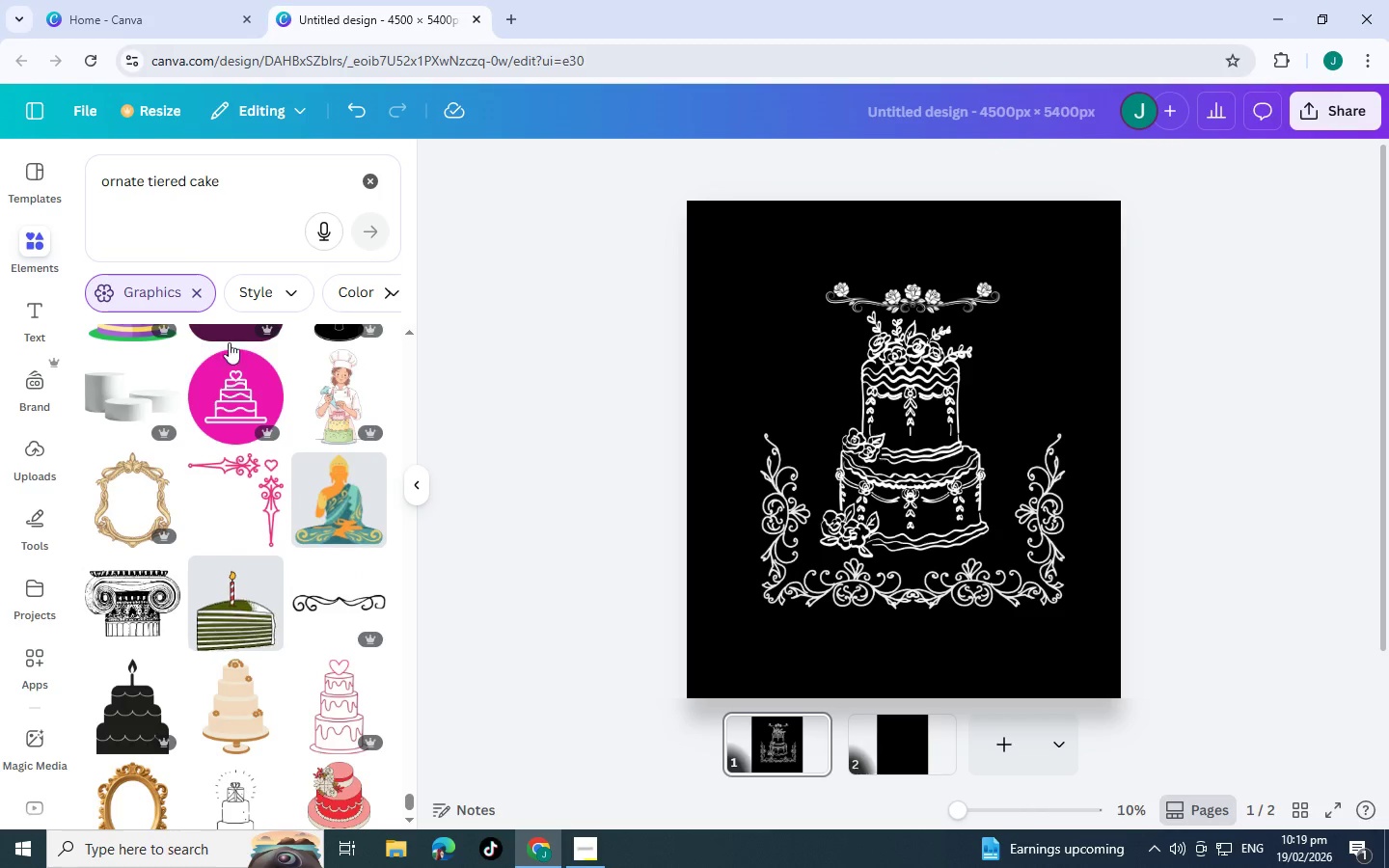 
scroll: coordinate [159, 534], scroll_direction: down, amount: 8.0
 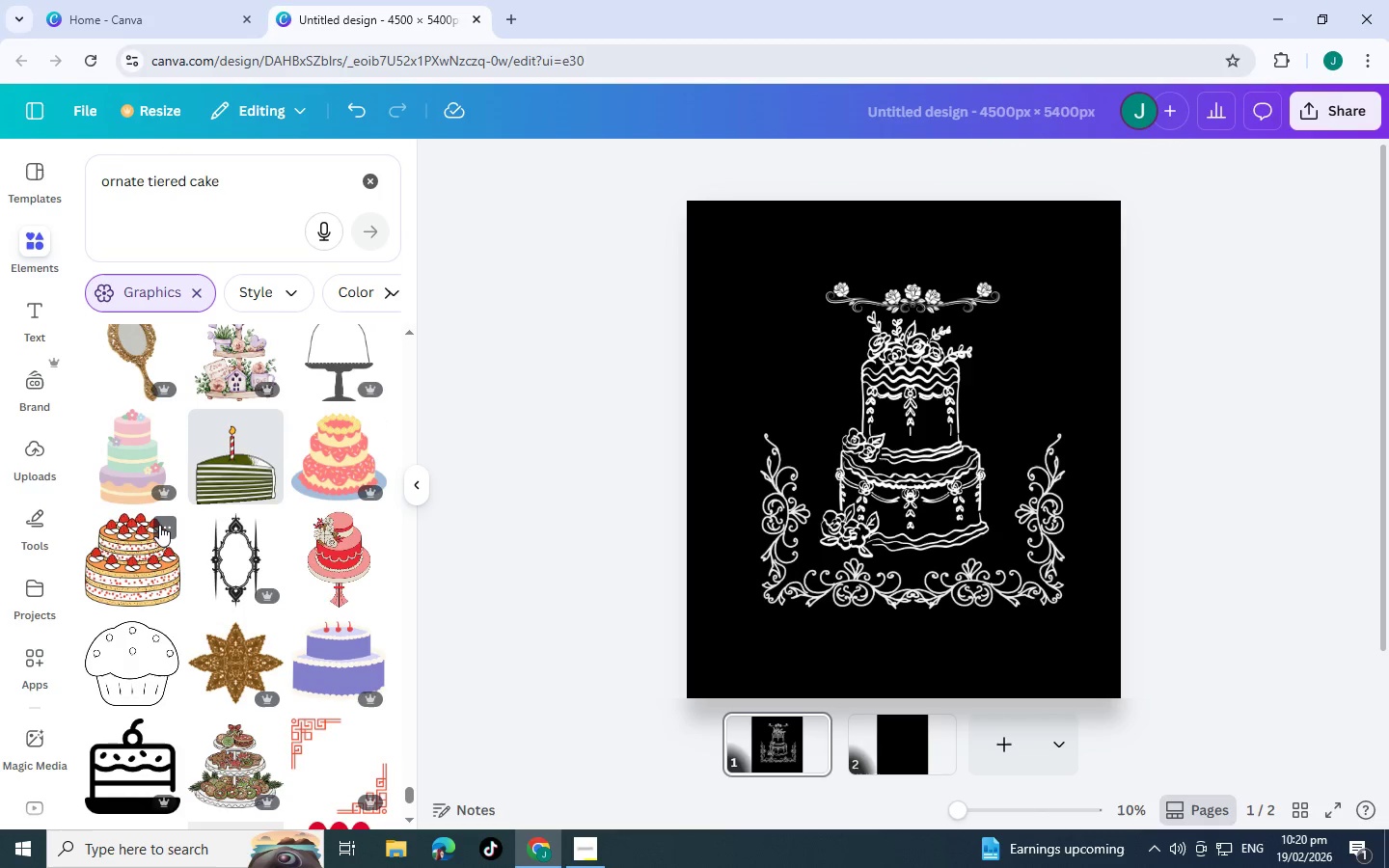 
scroll: coordinate [167, 499], scroll_direction: down, amount: 6.0
 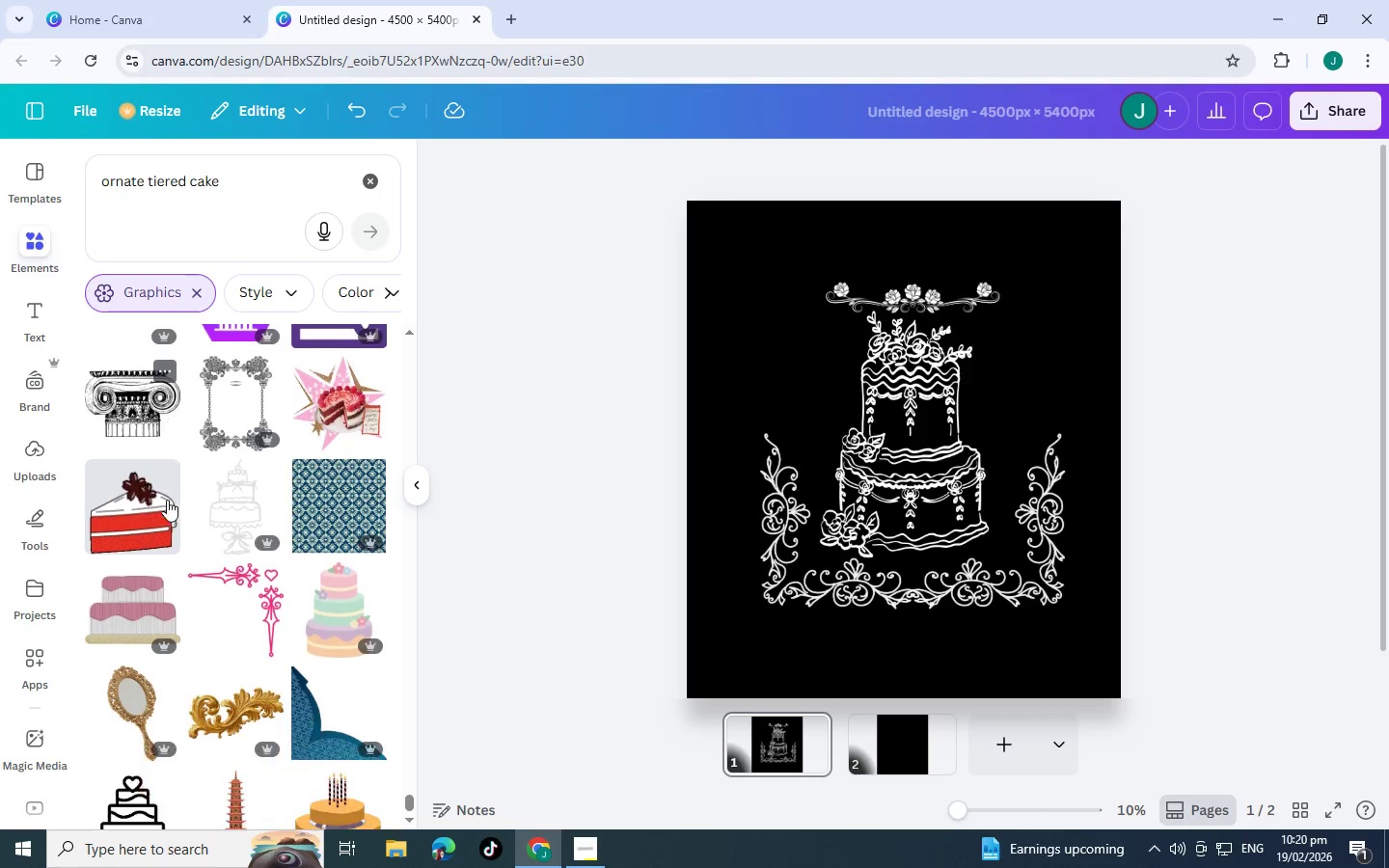 
mouse_move([149, 453])
 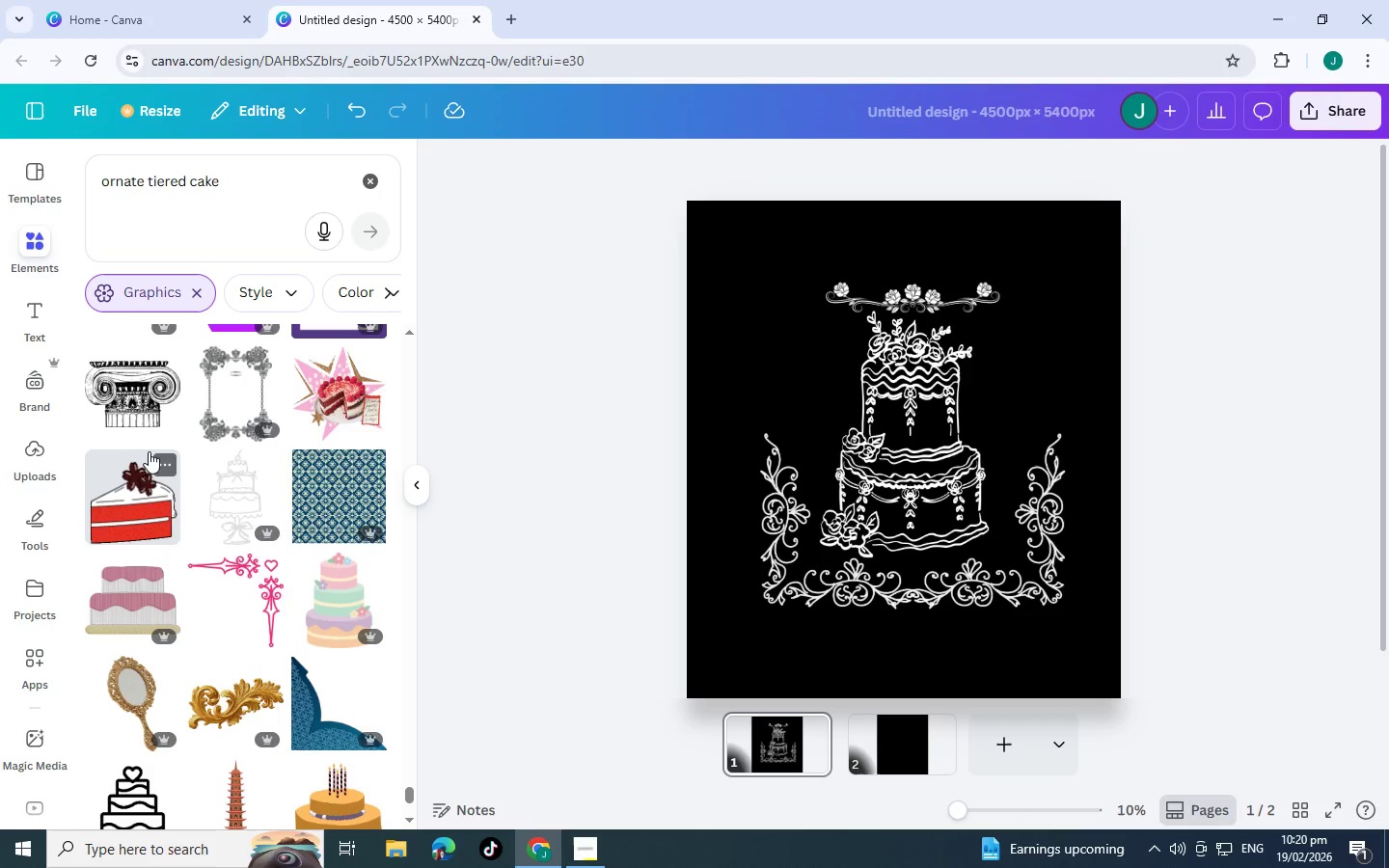 
scroll: coordinate [222, 459], scroll_direction: down, amount: 6.0
 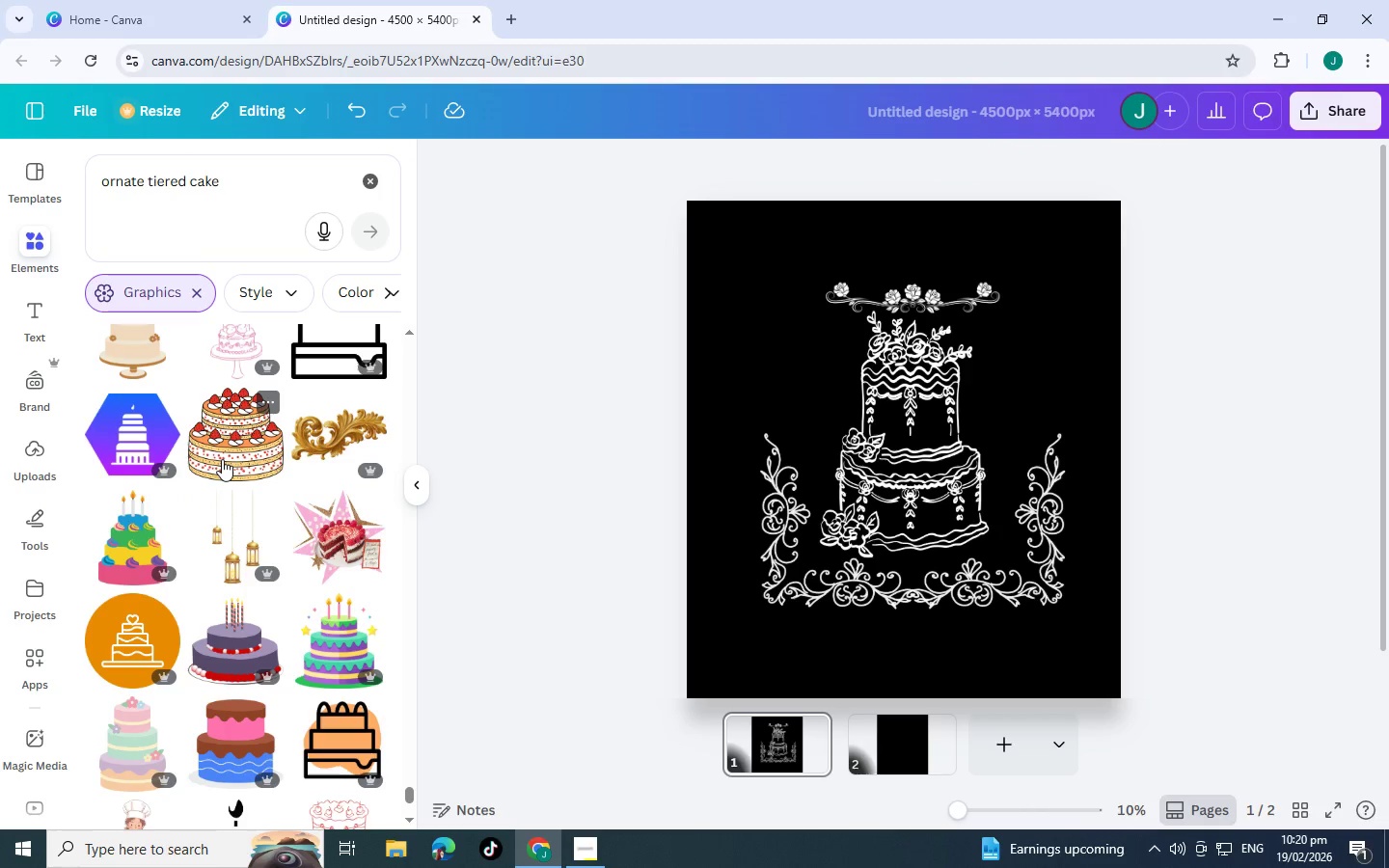 
scroll: coordinate [222, 459], scroll_direction: down, amount: 4.0
 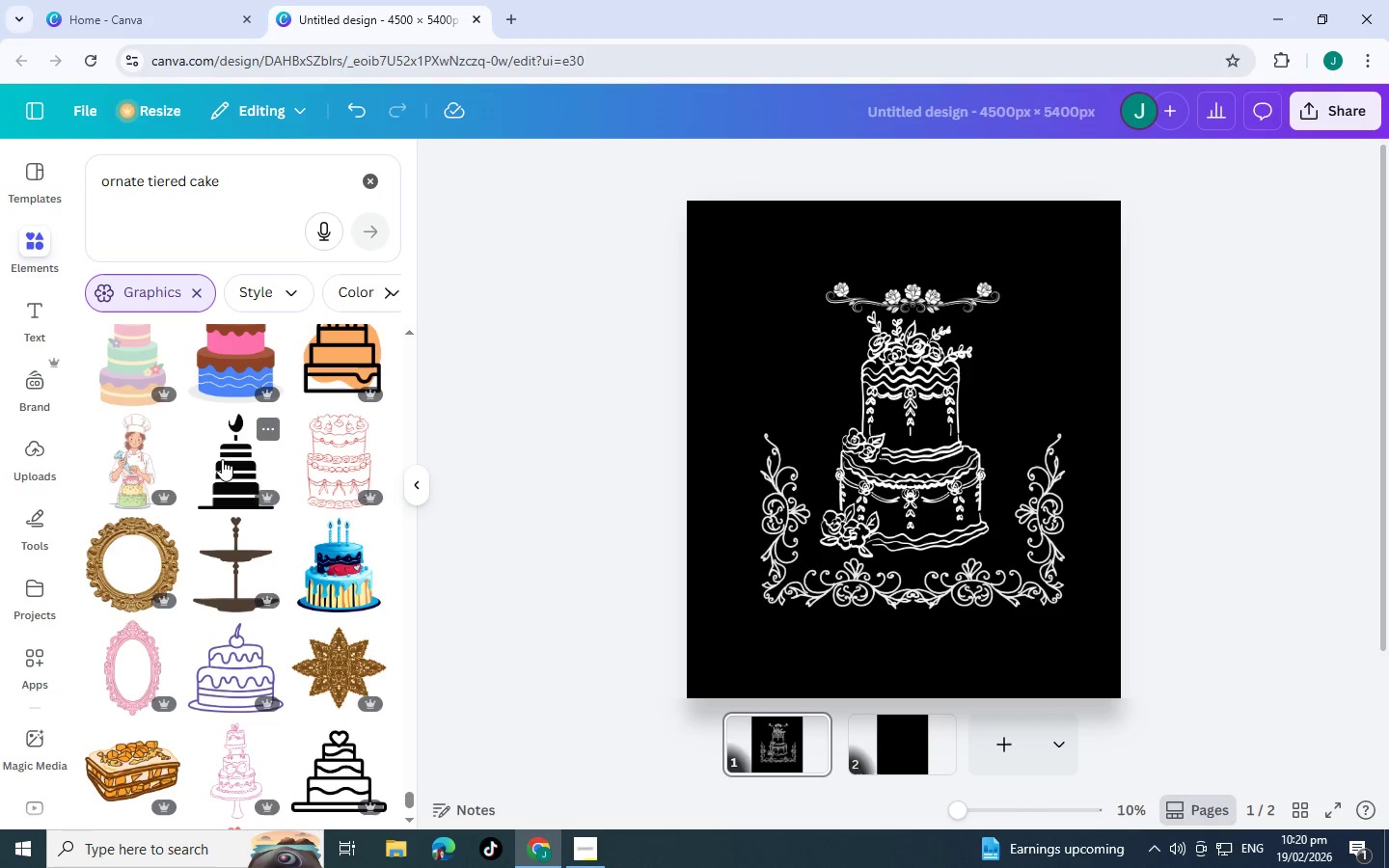 
wait(8.41)
 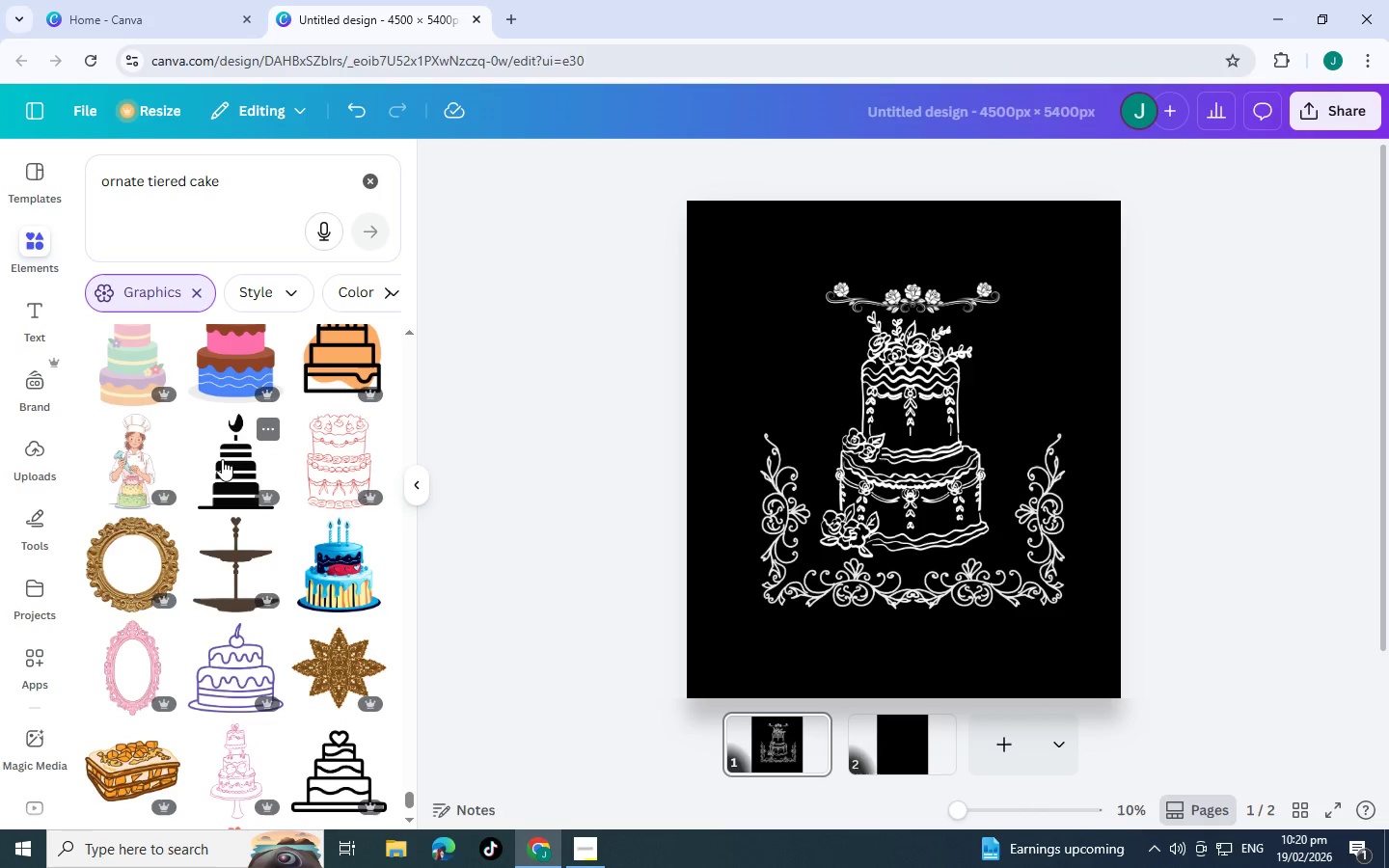 
scroll: coordinate [222, 432], scroll_direction: down, amount: 6.0
 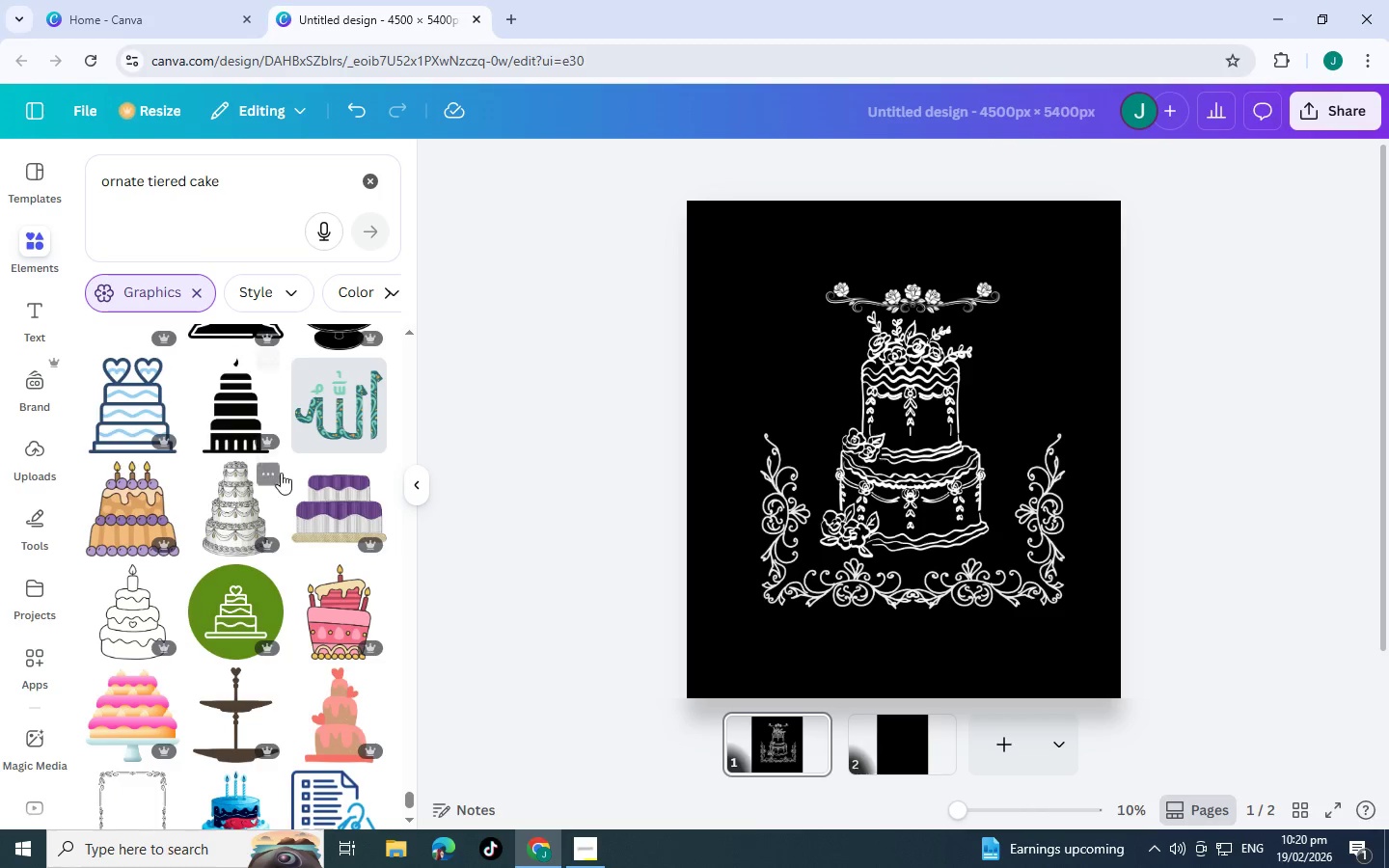 
scroll: coordinate [282, 527], scroll_direction: down, amount: 6.0
 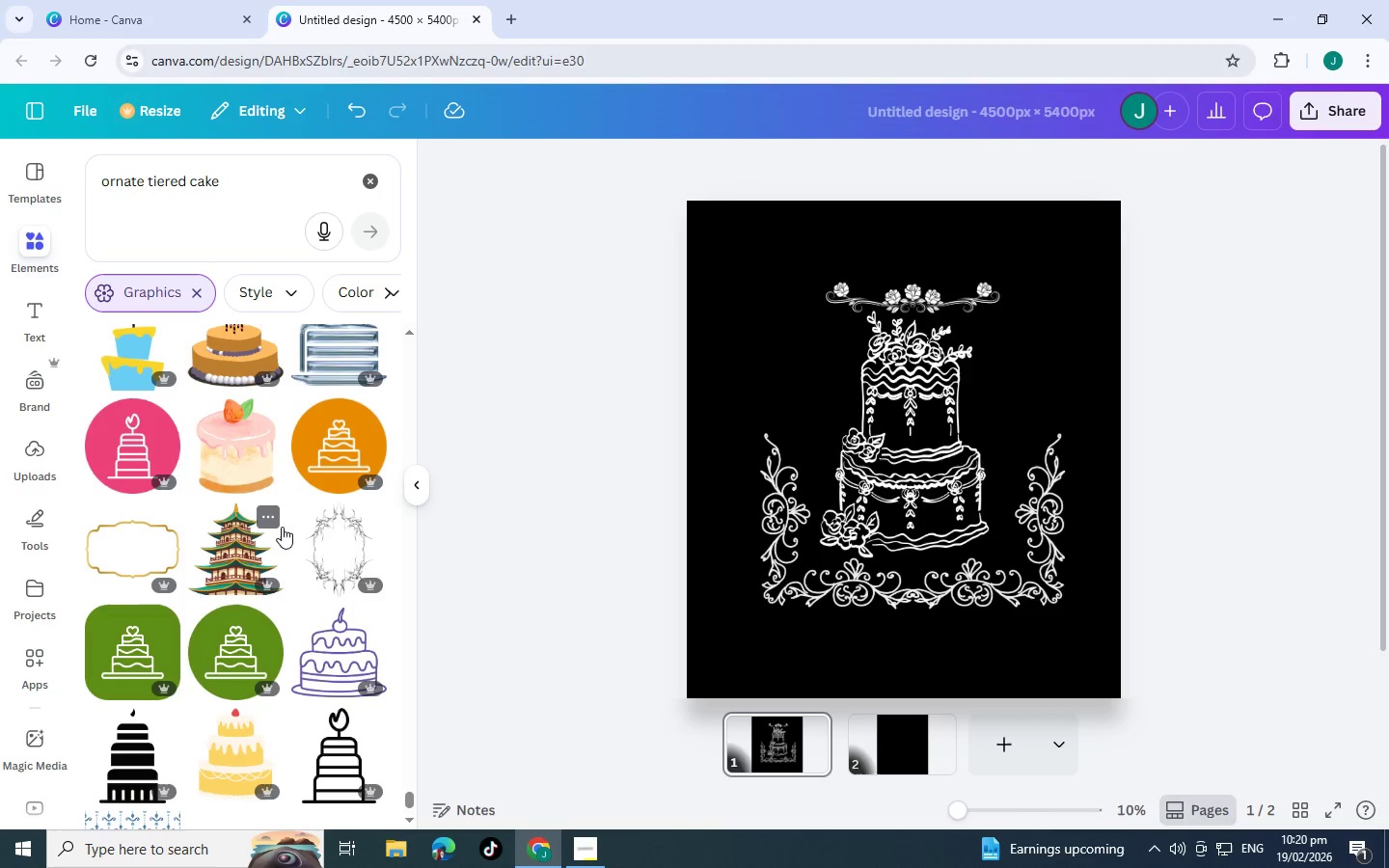 
scroll: coordinate [292, 519], scroll_direction: down, amount: 6.0
 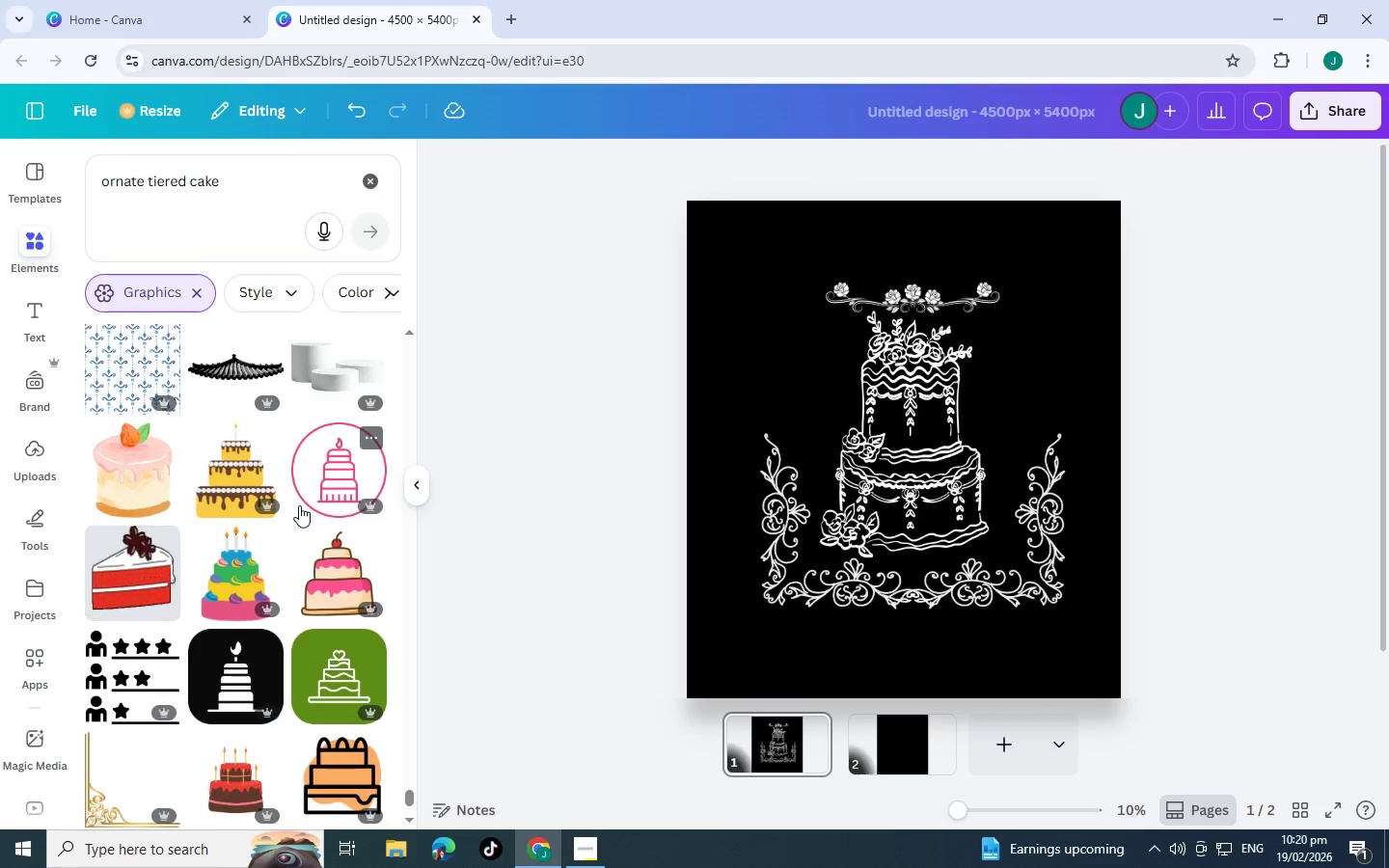 
scroll: coordinate [313, 486], scroll_direction: down, amount: 10.0
 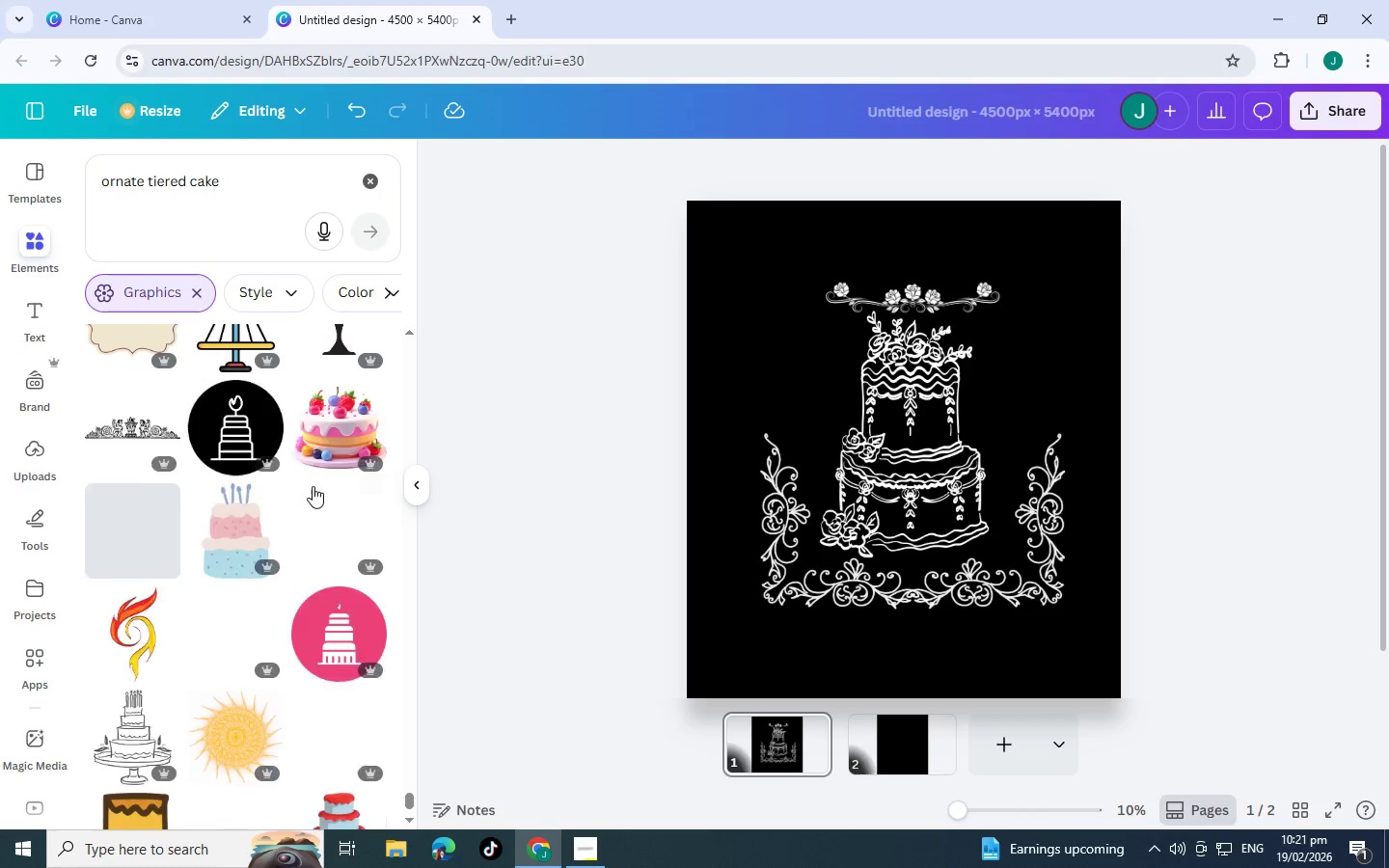 
scroll: coordinate [298, 434], scroll_direction: down, amount: 11.0
 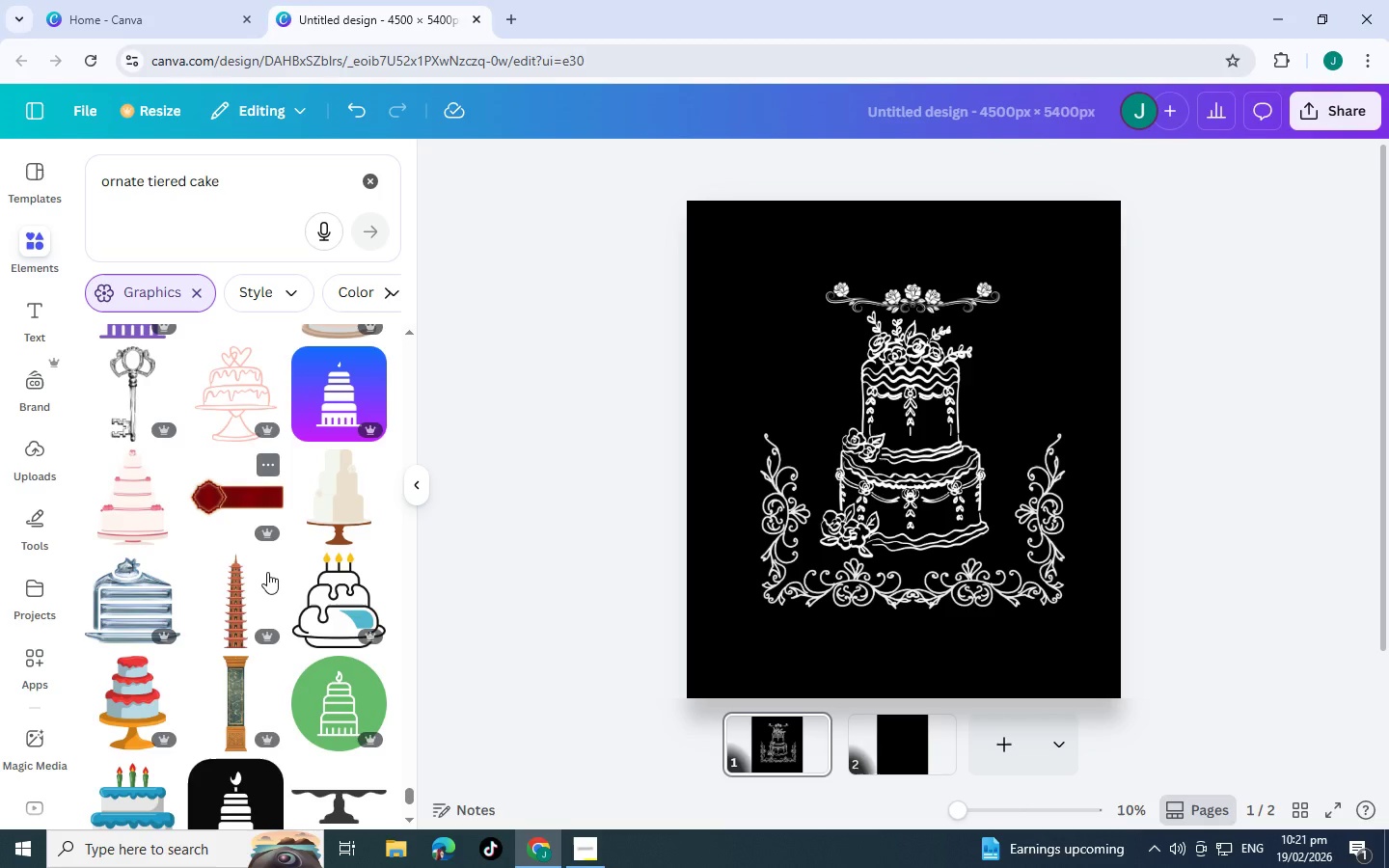 
scroll: coordinate [248, 578], scroll_direction: down, amount: 1.0
 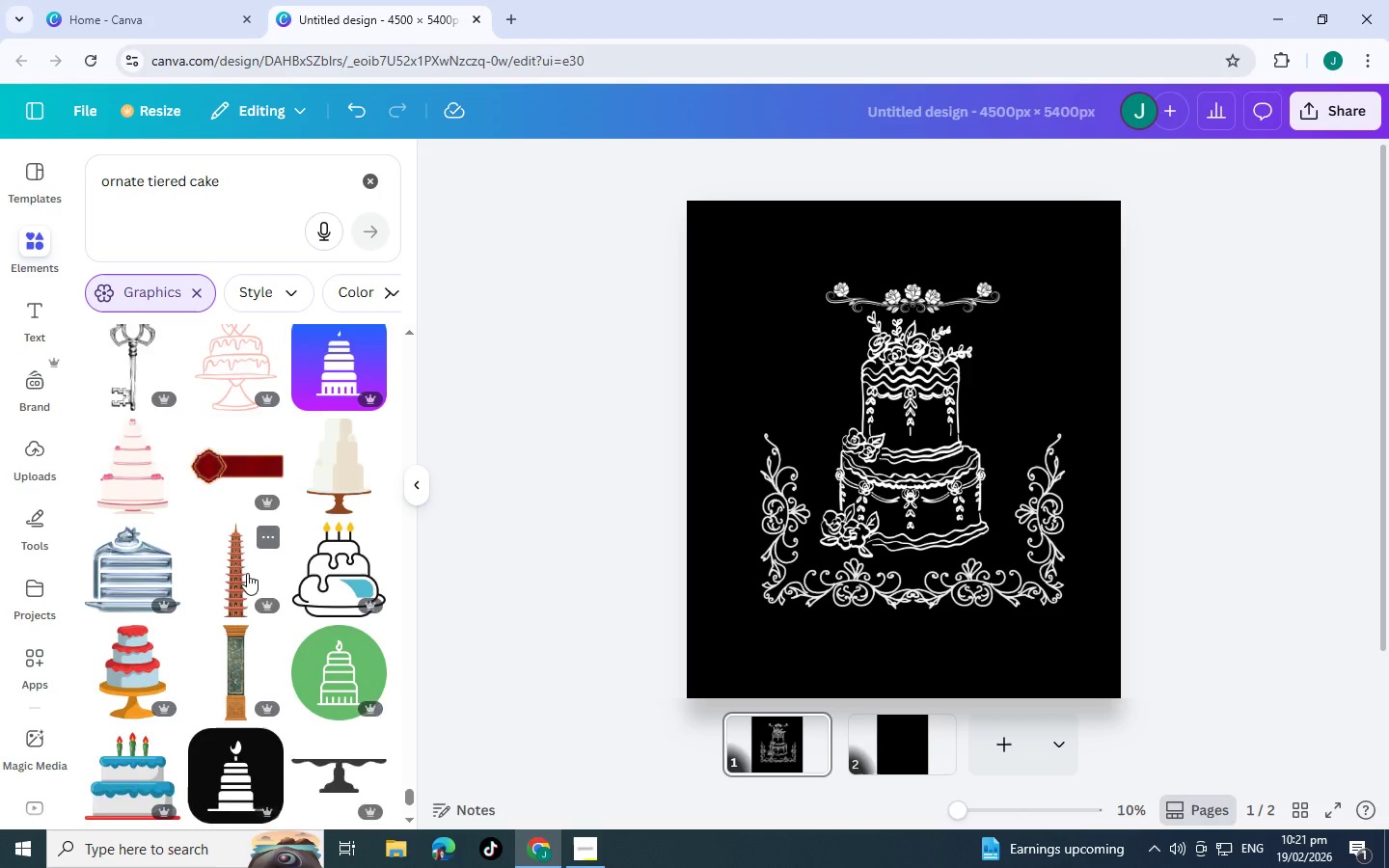 
mouse_move([253, 599])
 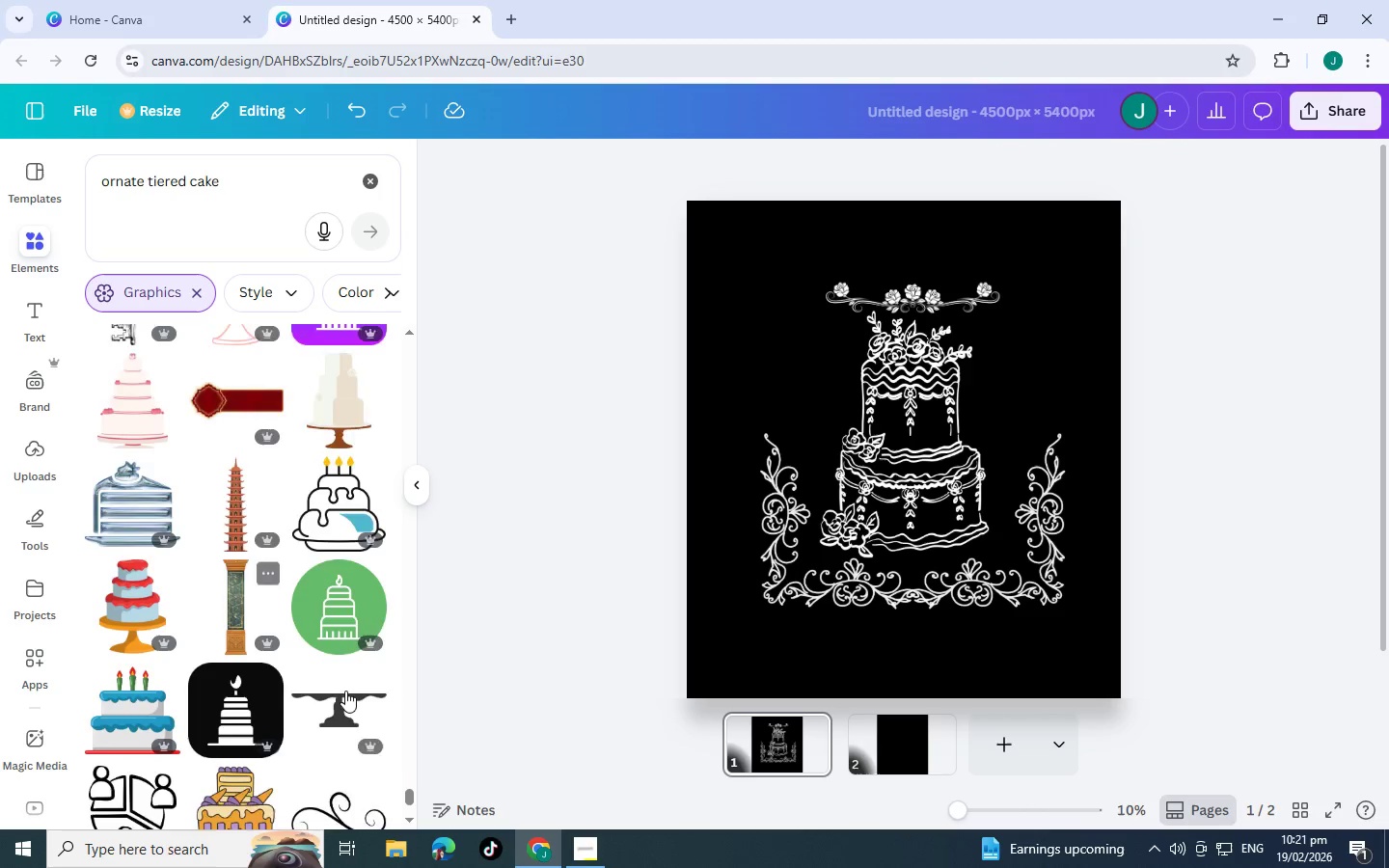 
scroll: coordinate [309, 610], scroll_direction: down, amount: 12.0
 